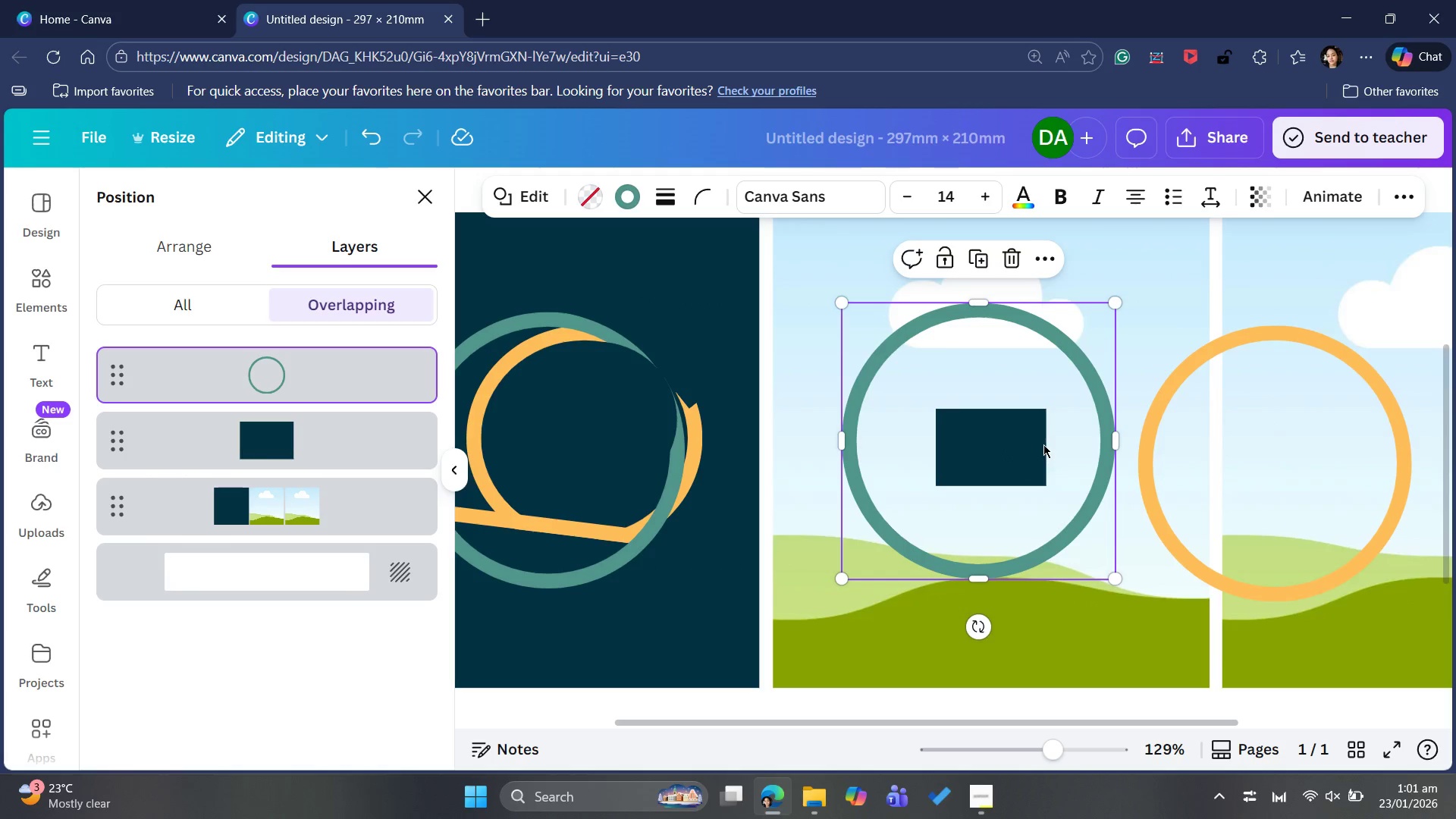 
left_click_drag(start_coordinate=[1045, 445], to_coordinate=[1038, 334])
 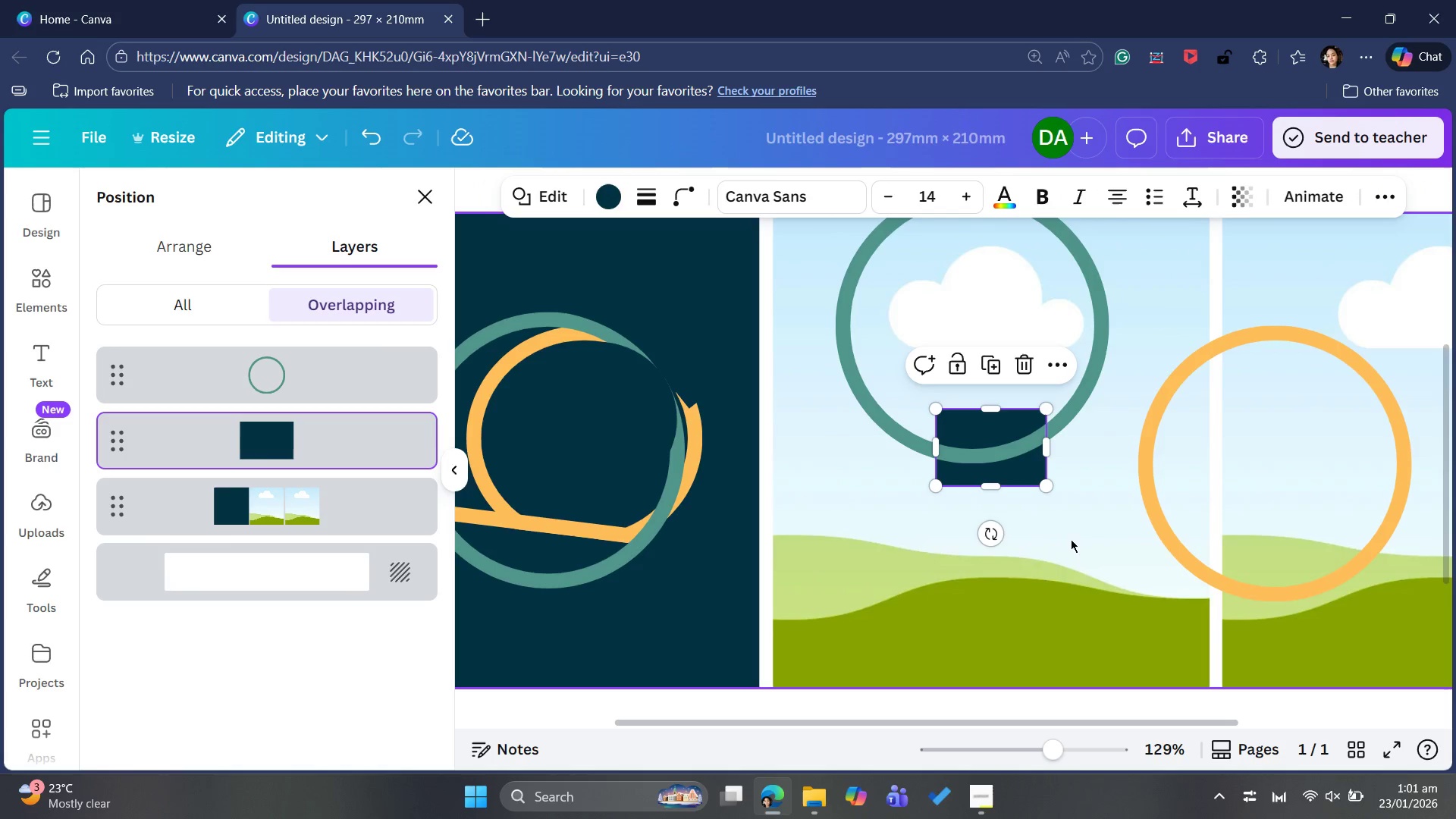 
left_click_drag(start_coordinate=[1024, 466], to_coordinate=[1287, 558])
 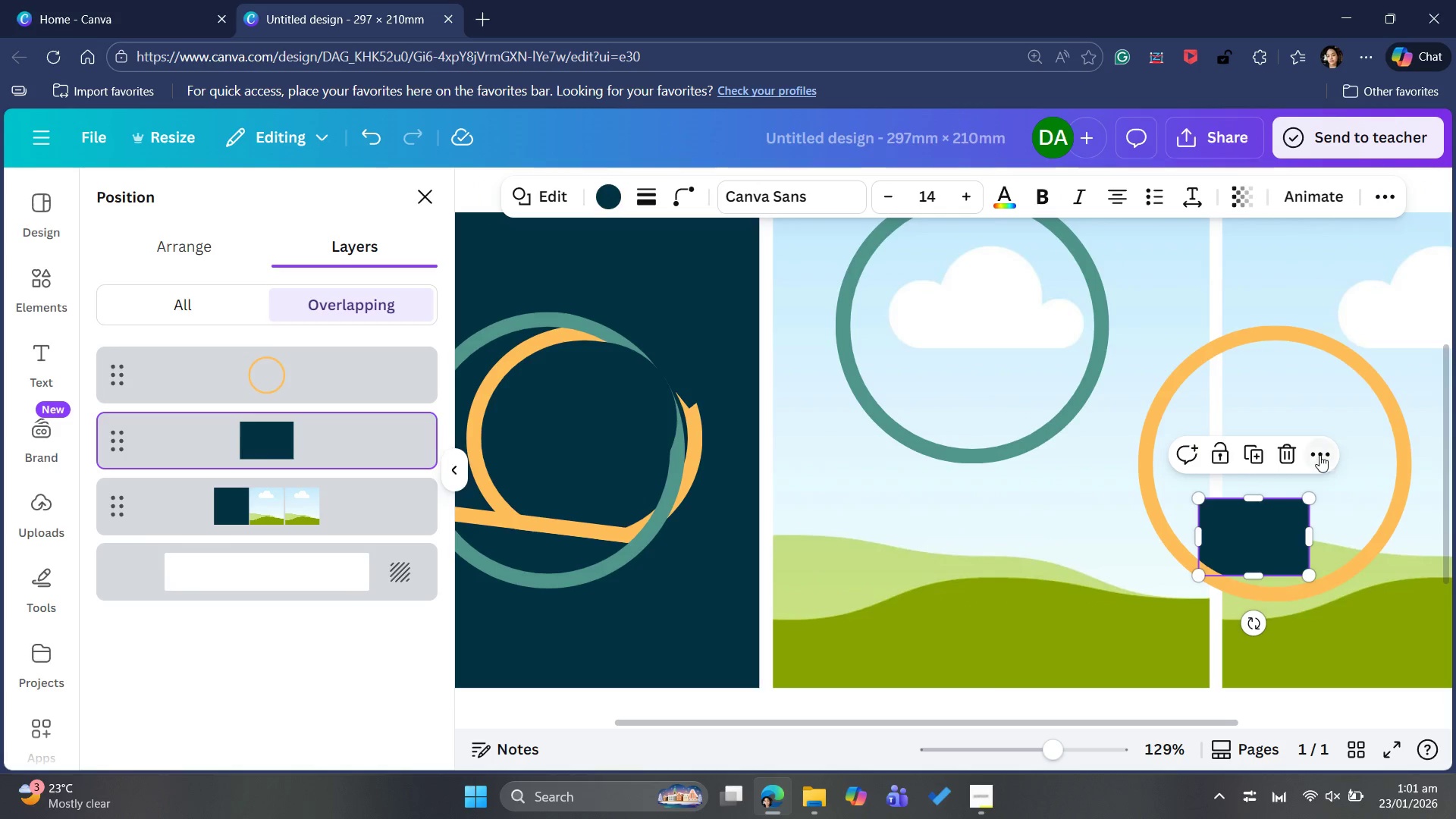 
left_click([1317, 453])
 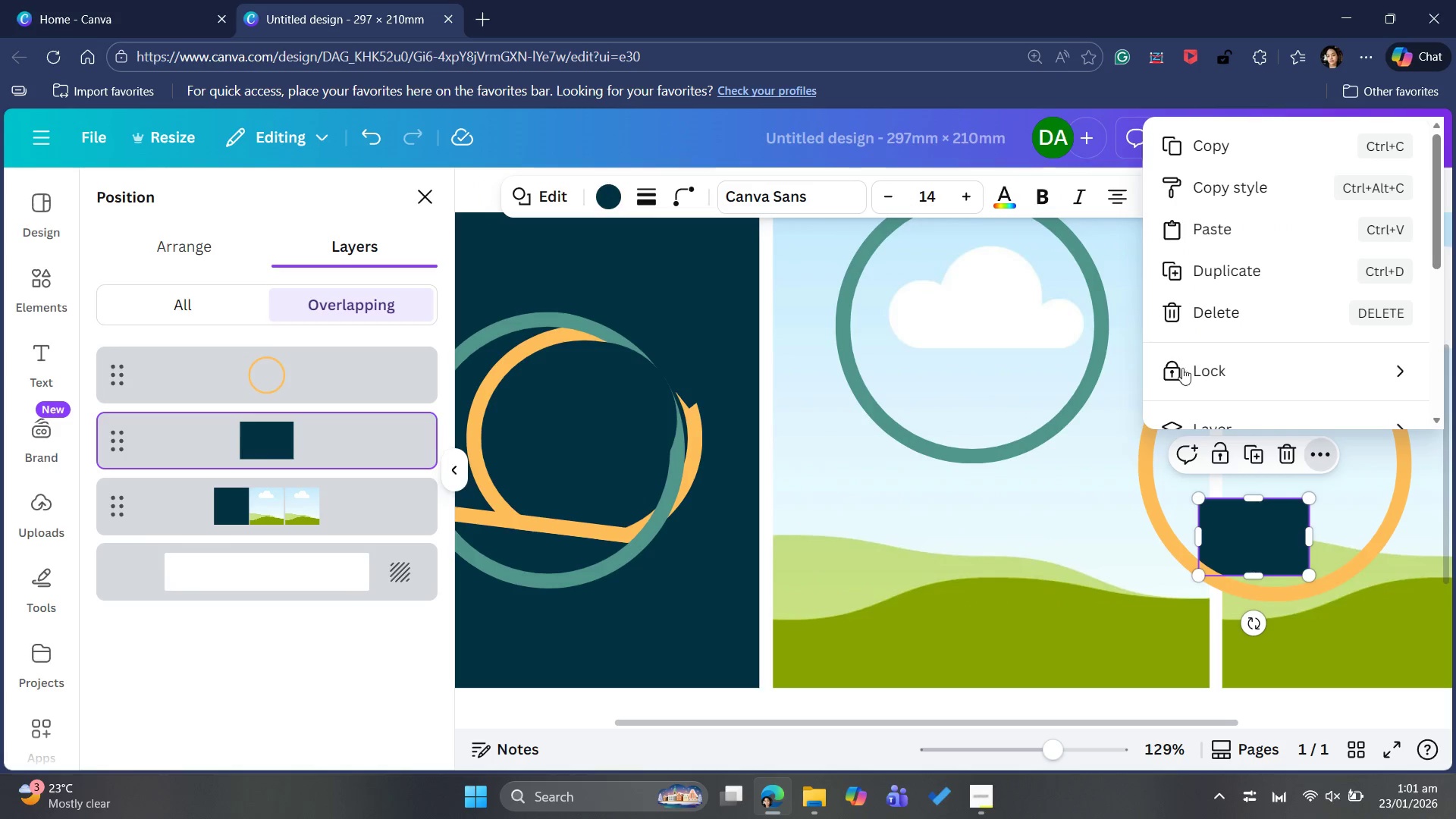 
scroll: coordinate [1283, 268], scroll_direction: down, amount: 4.0
 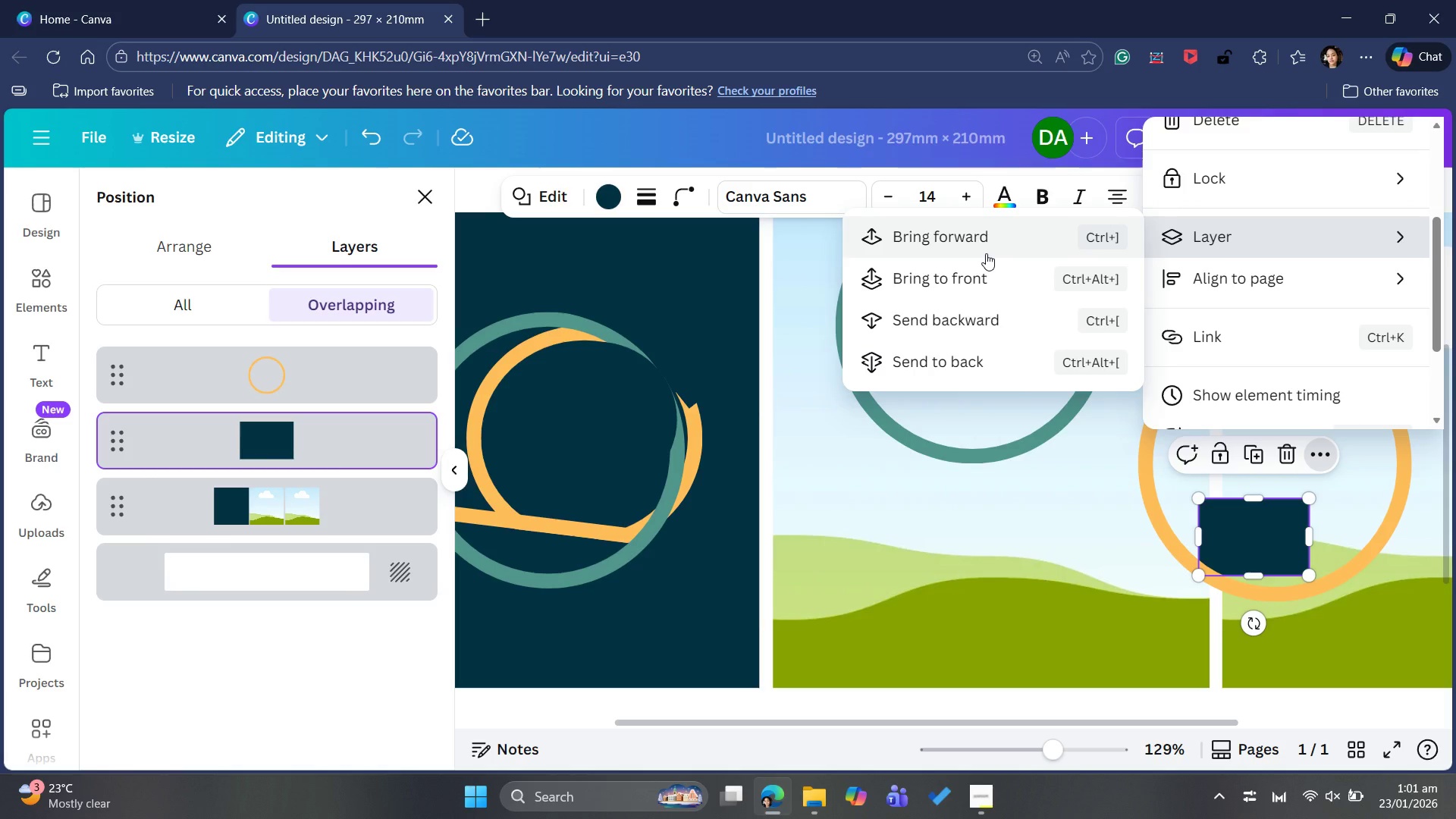 
left_click([991, 246])
 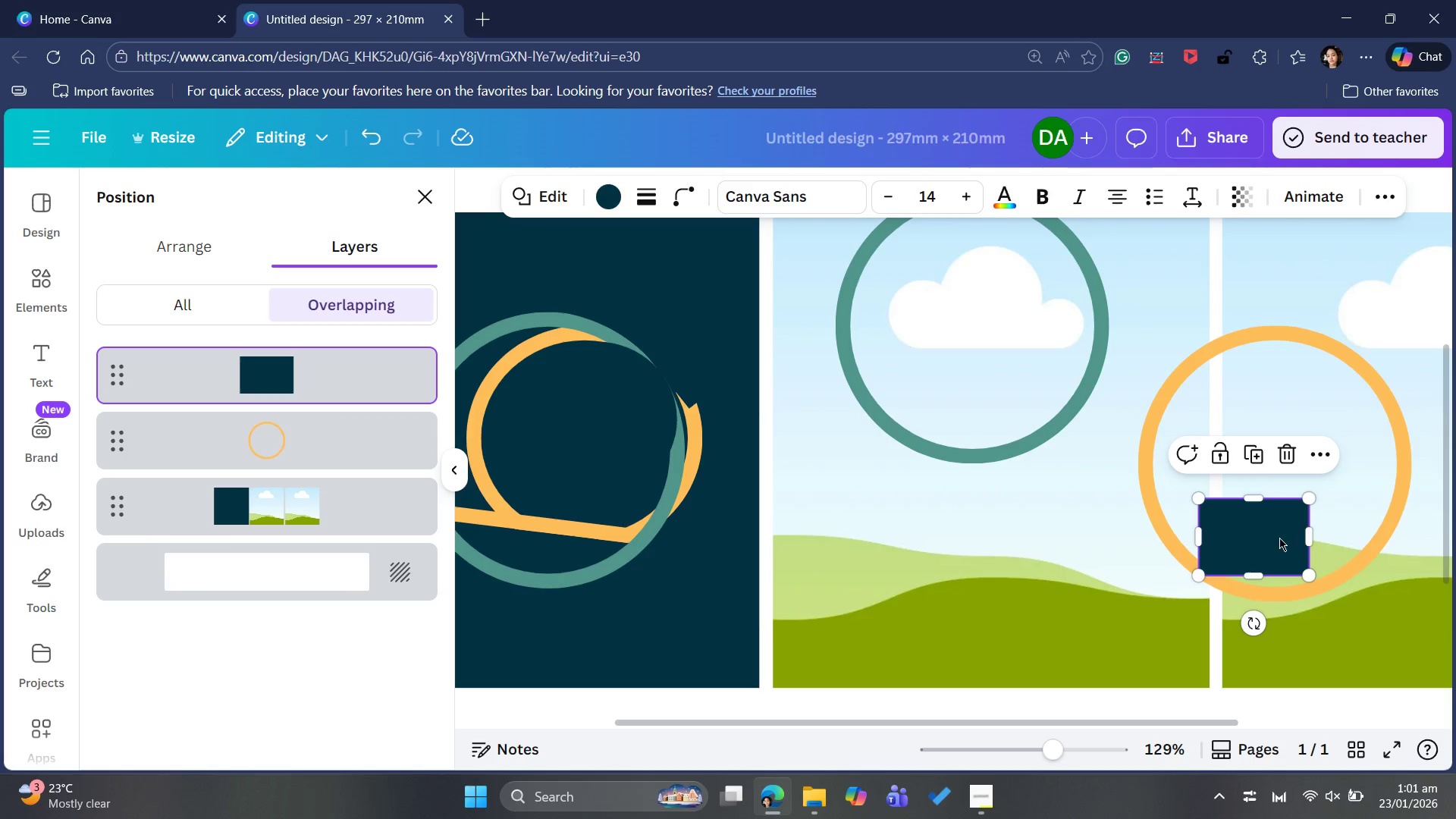 
left_click_drag(start_coordinate=[1279, 536], to_coordinate=[1263, 566])
 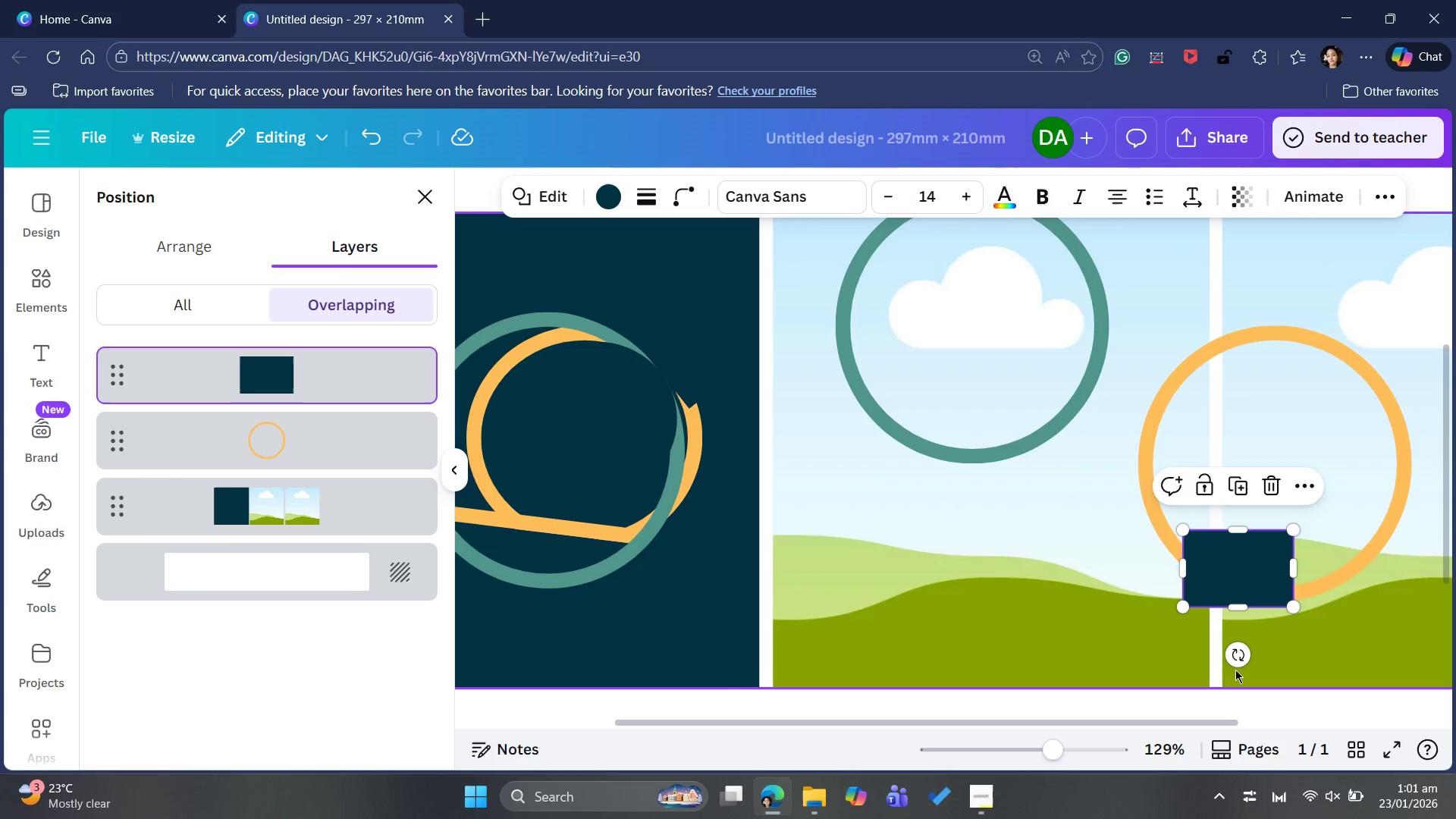 
left_click_drag(start_coordinate=[1232, 658], to_coordinate=[1211, 648])
 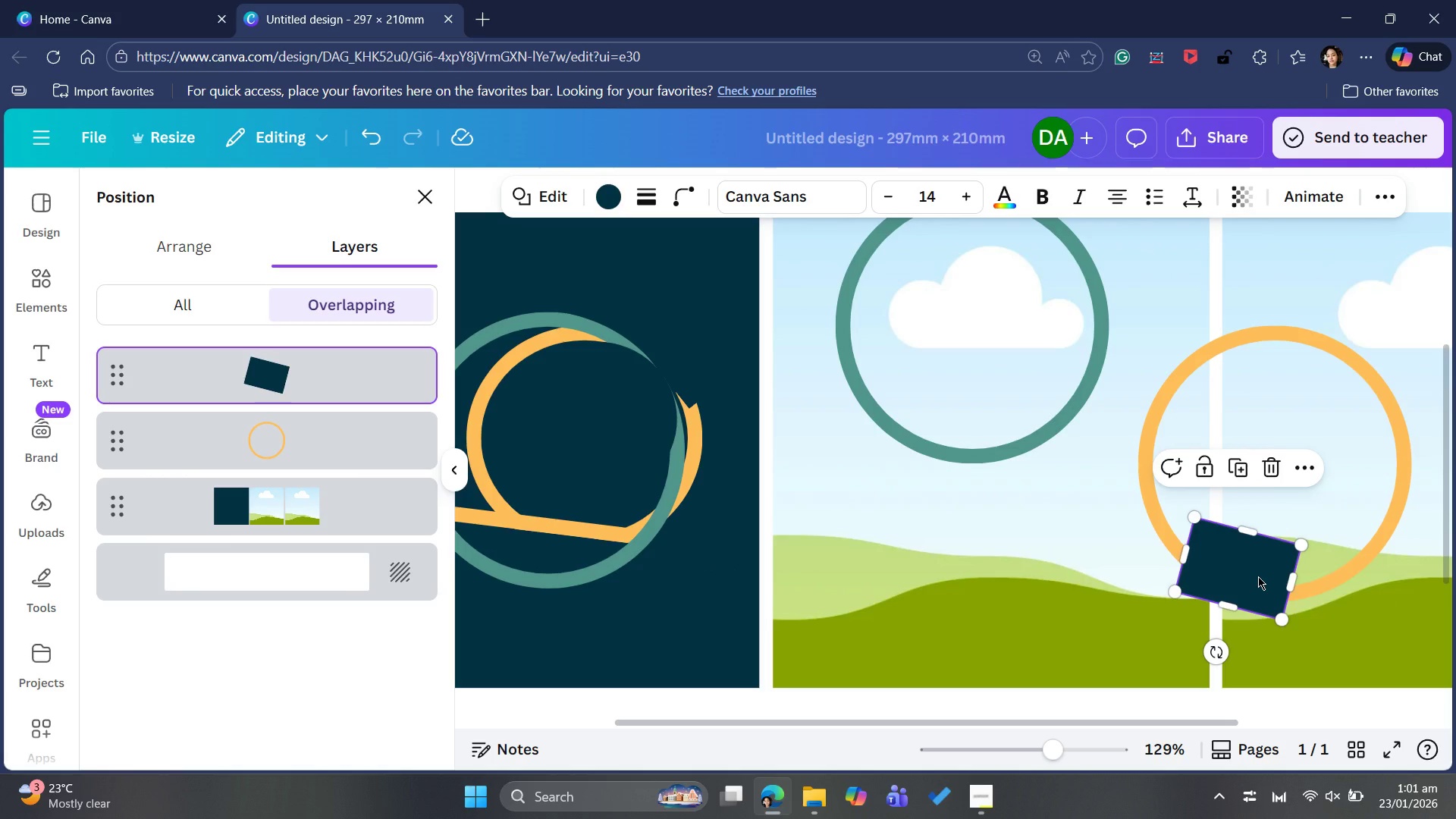 
left_click_drag(start_coordinate=[1258, 576], to_coordinate=[1247, 576])
 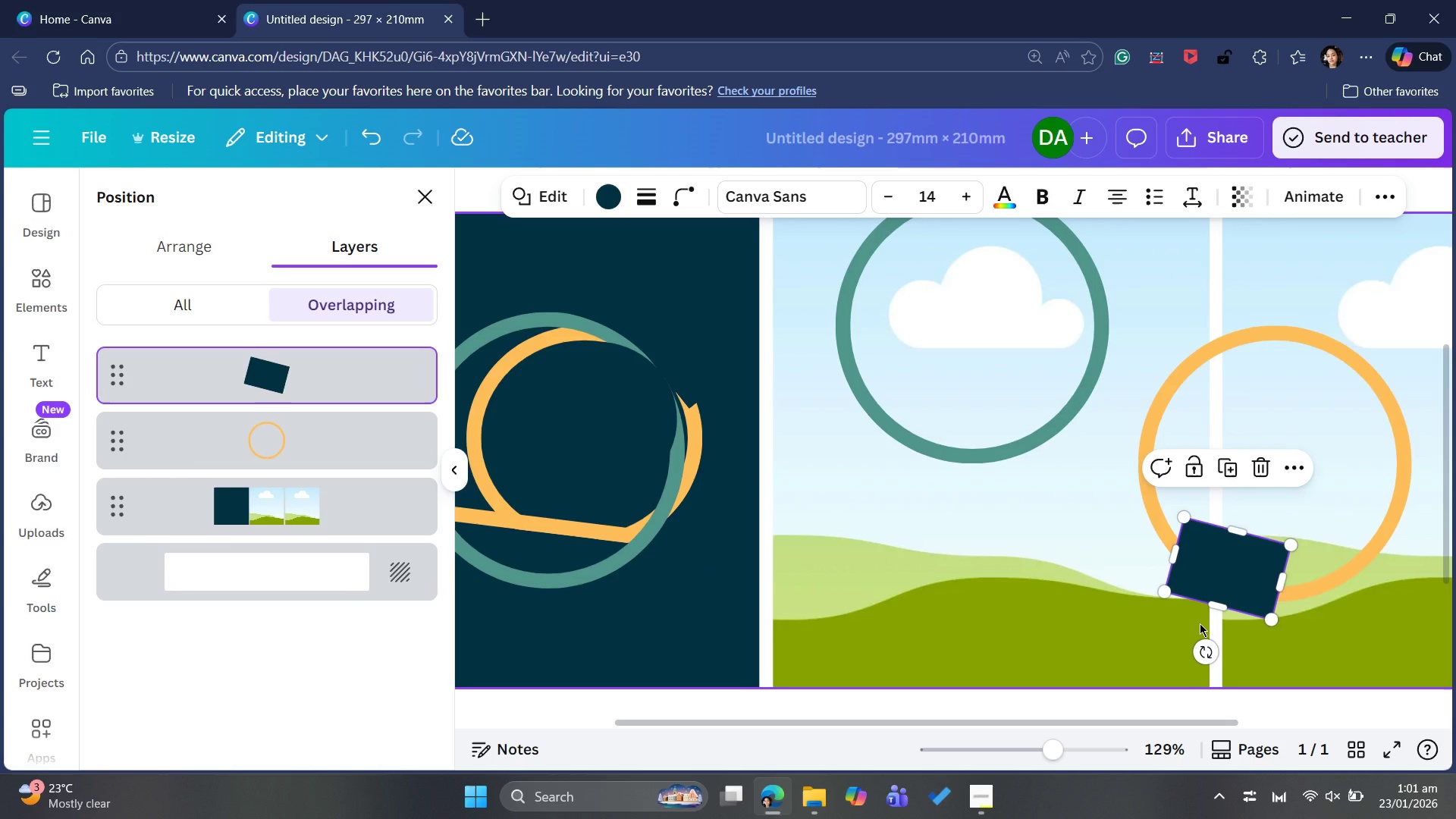 
wait(12.2)
 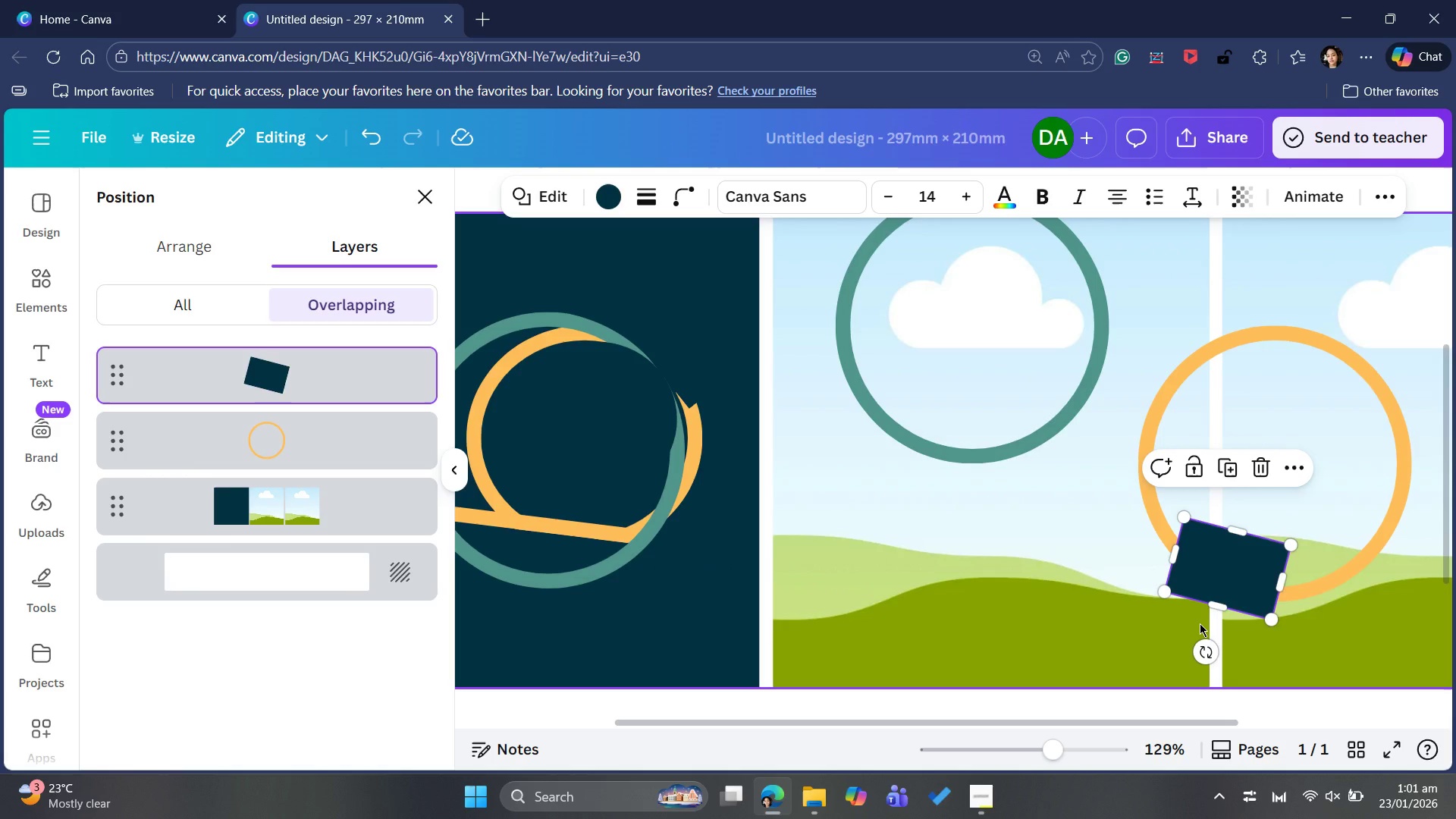 
left_click_drag(start_coordinate=[1174, 551], to_coordinate=[1163, 459])
 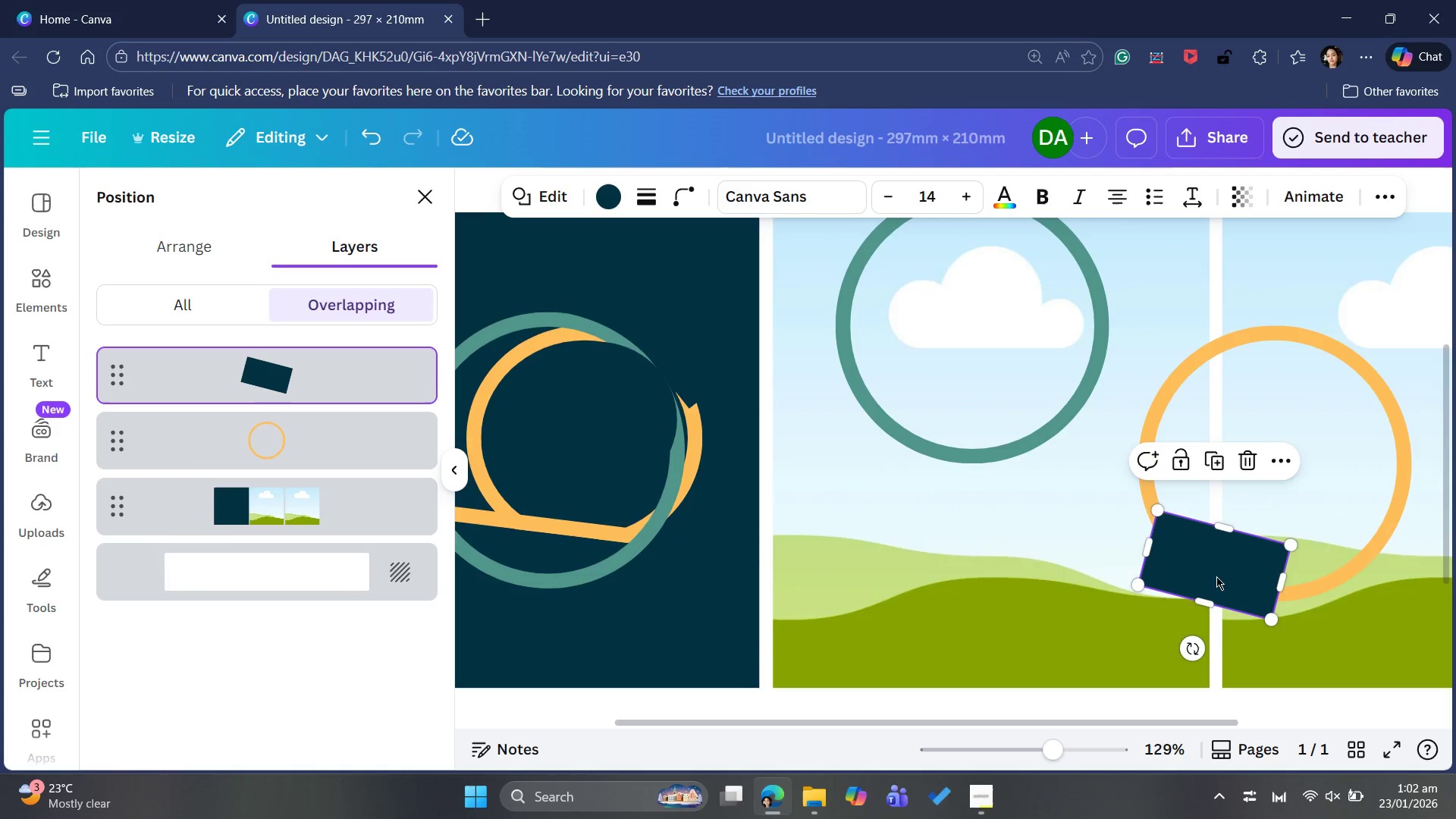 
left_click([1216, 576])
 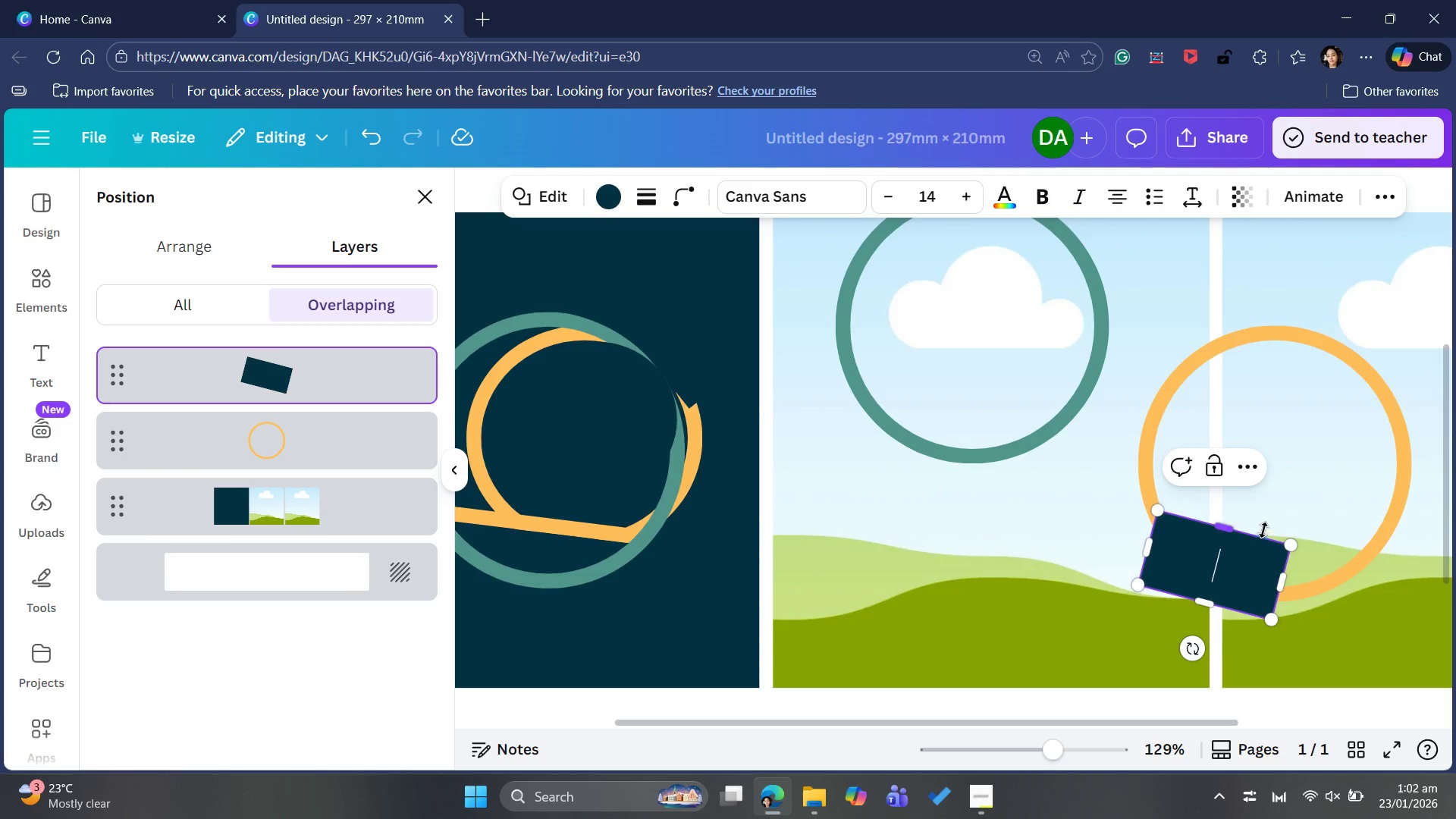 
left_click([1298, 504])
 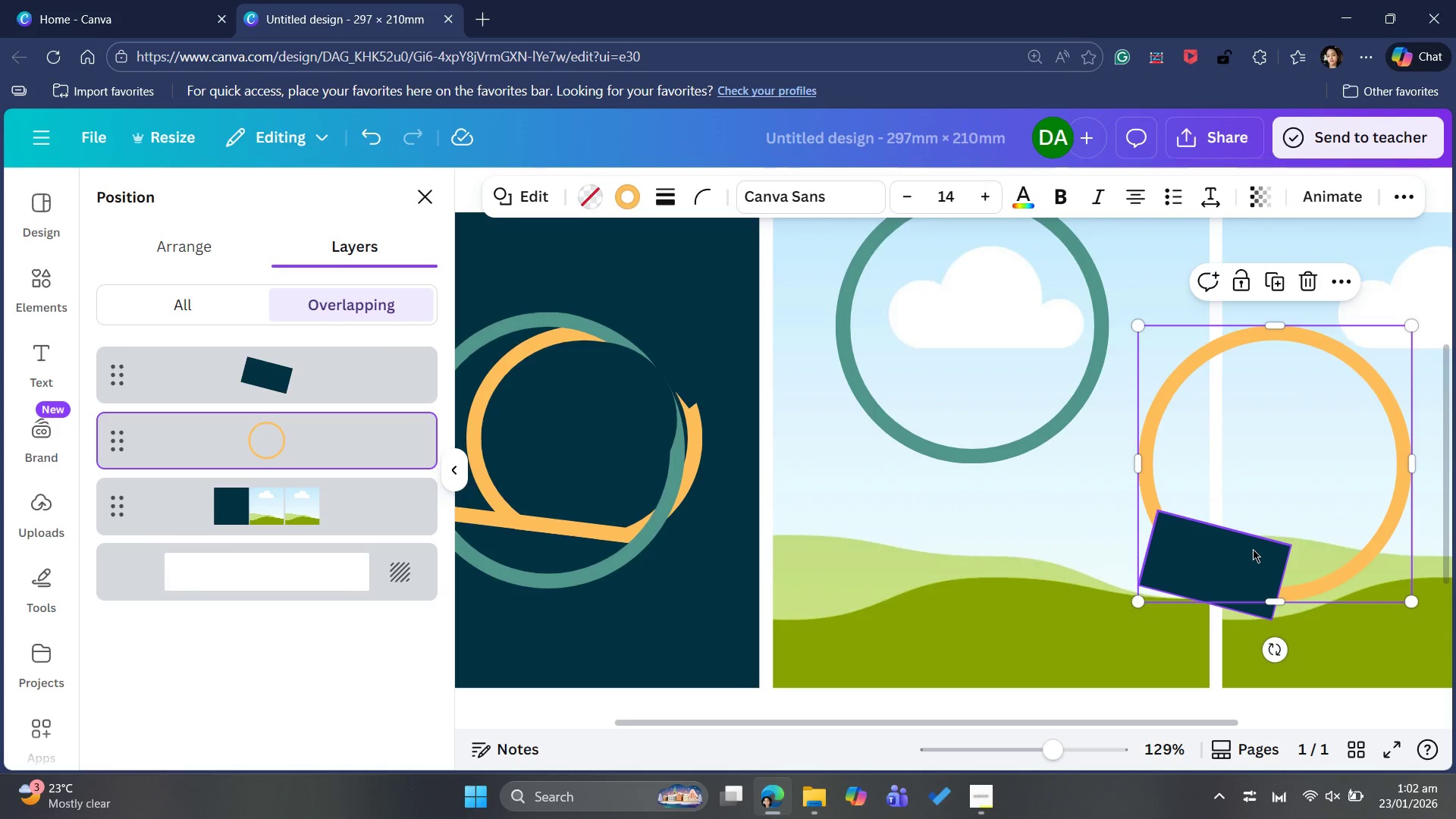 
left_click([1253, 551])
 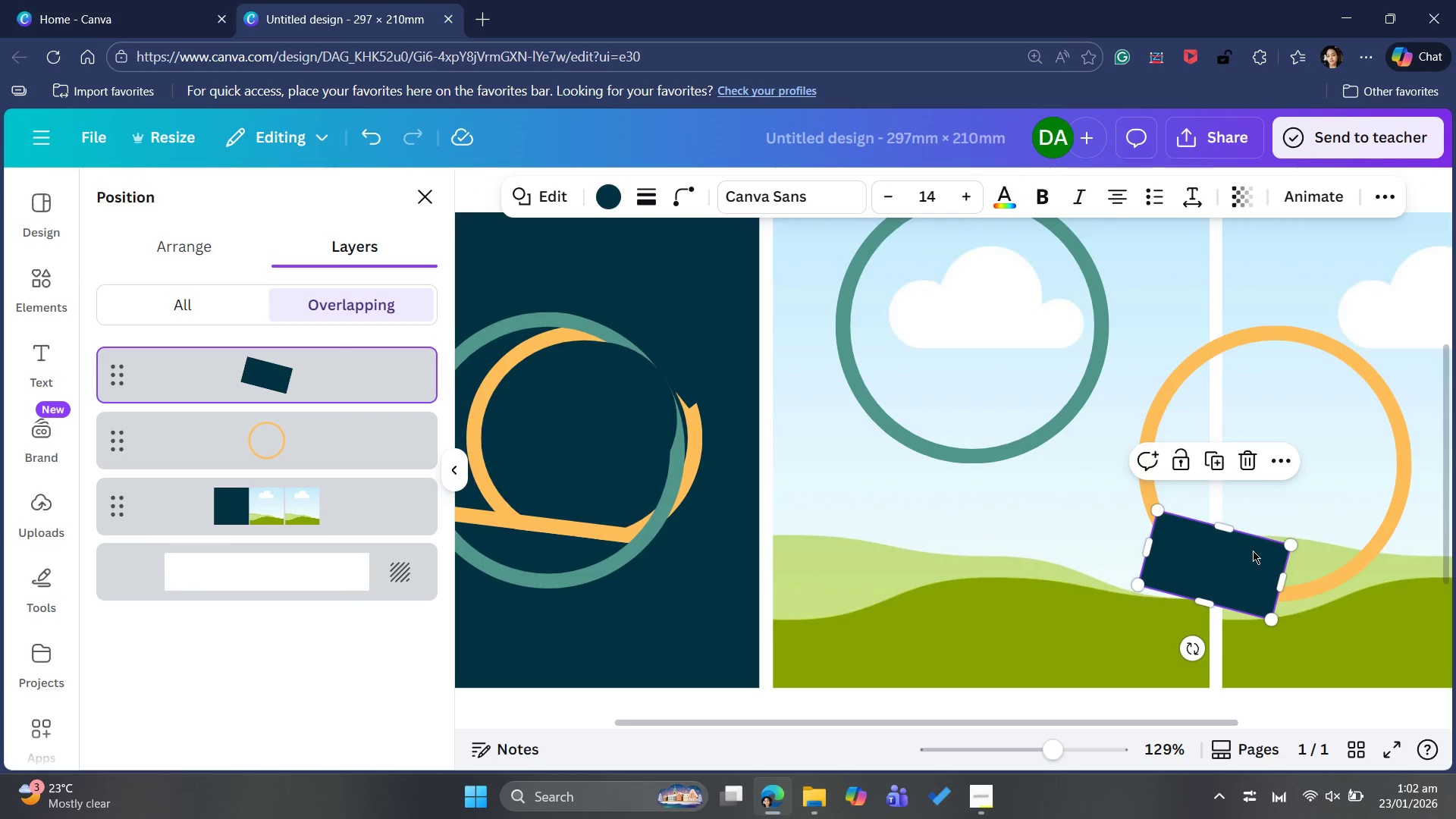 
key(Control+C)
 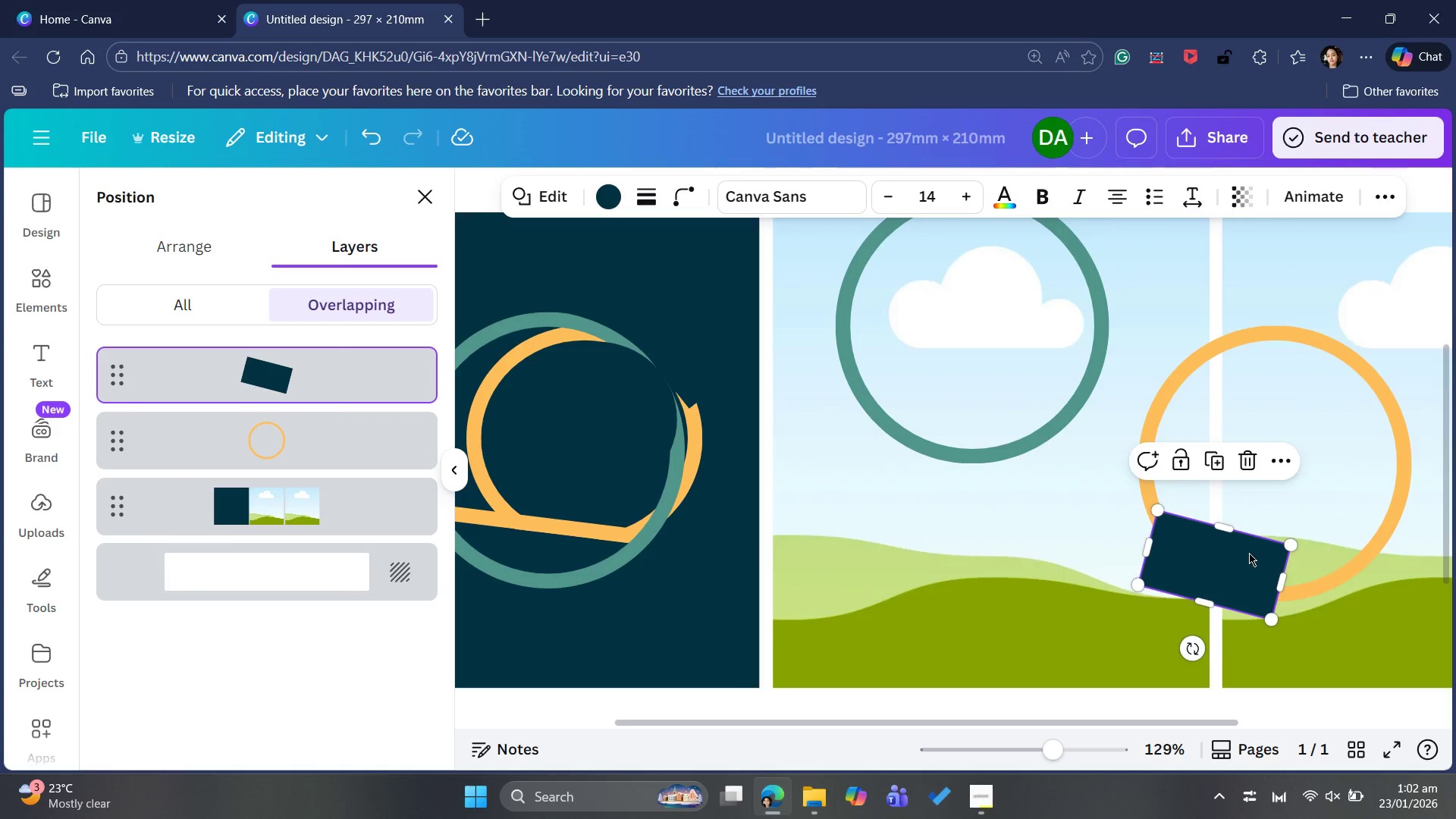 
key(Control+V)
 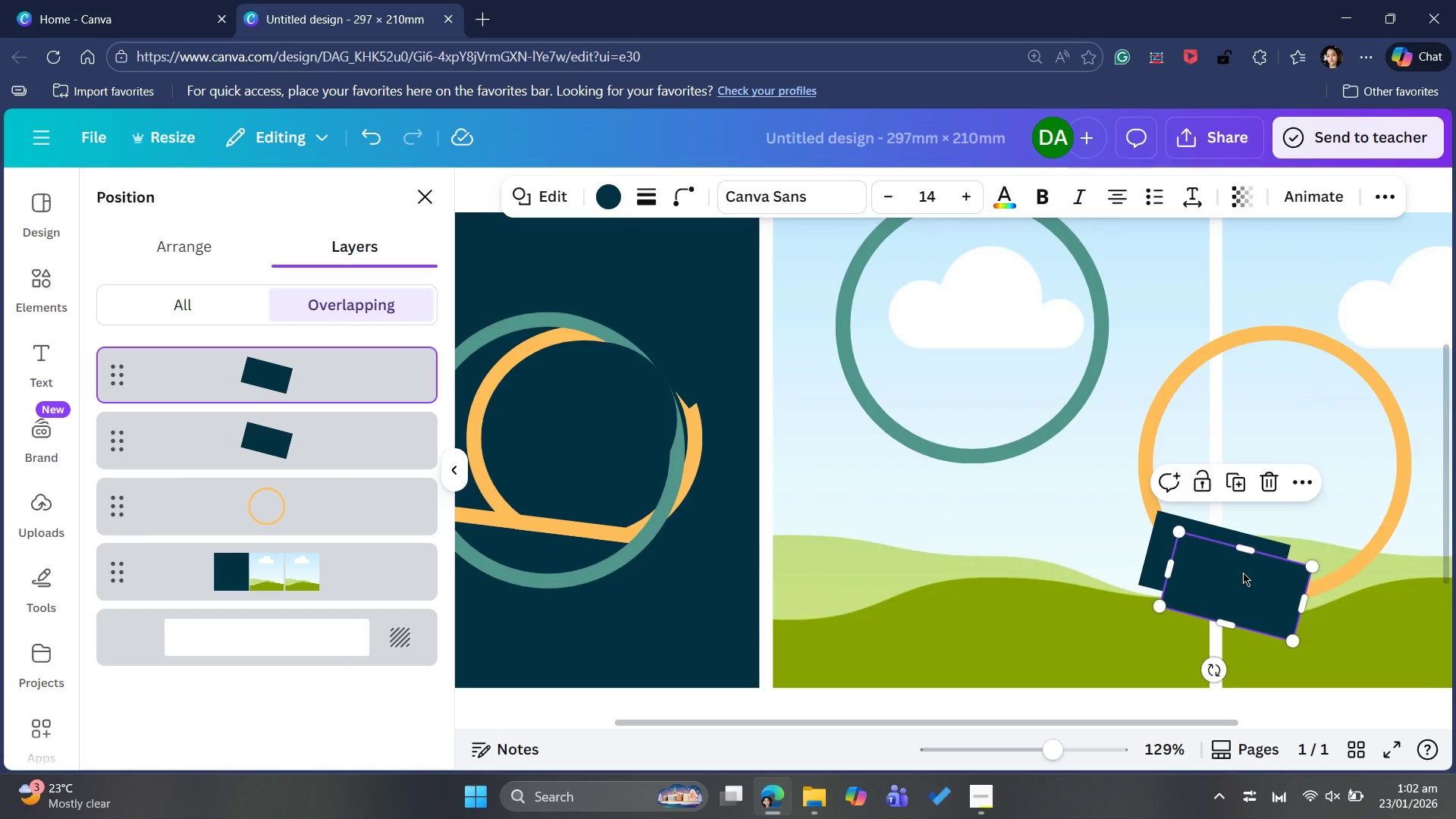 
left_click_drag(start_coordinate=[1243, 573], to_coordinate=[1138, 475])
 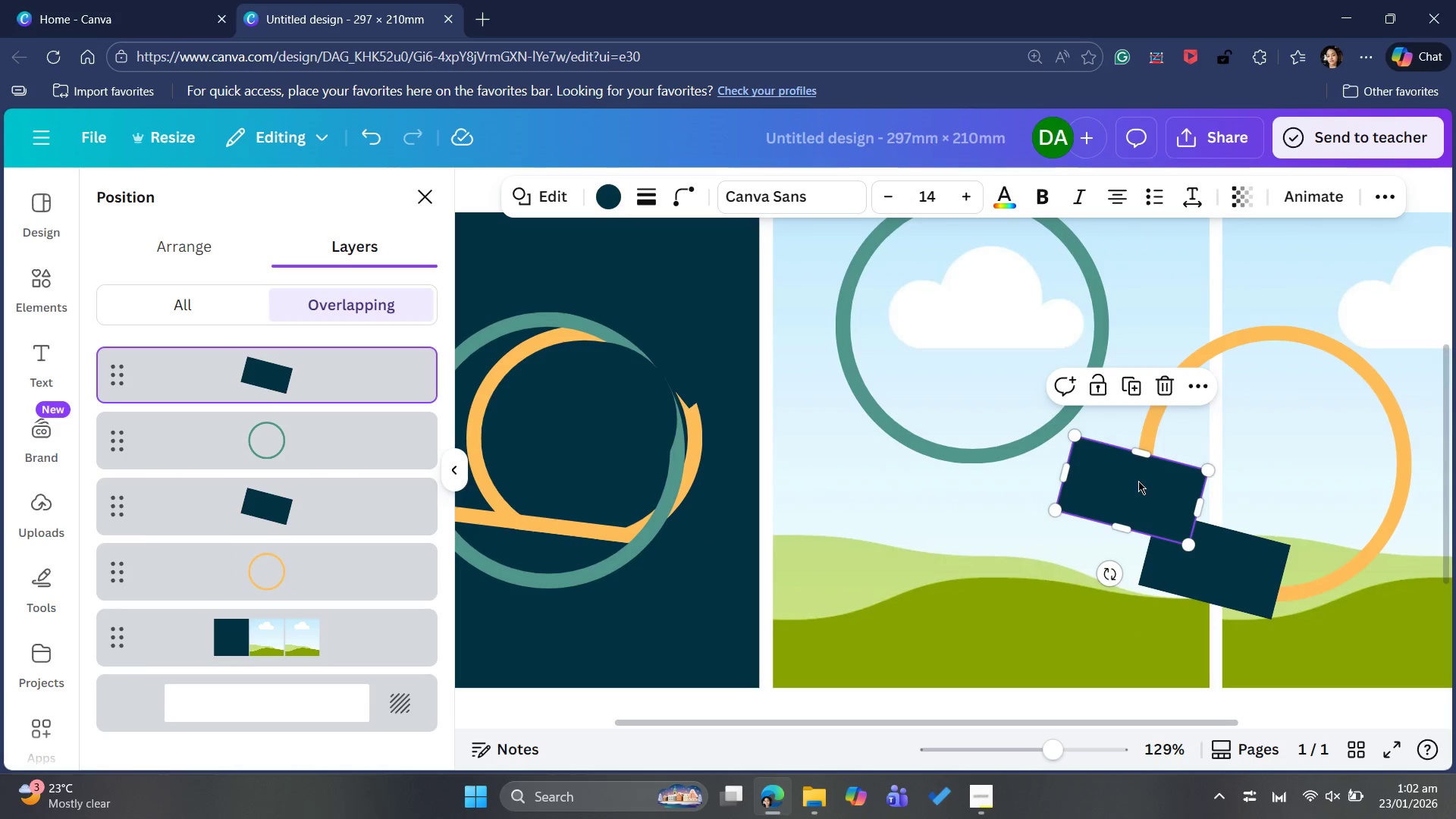 
key(C)
 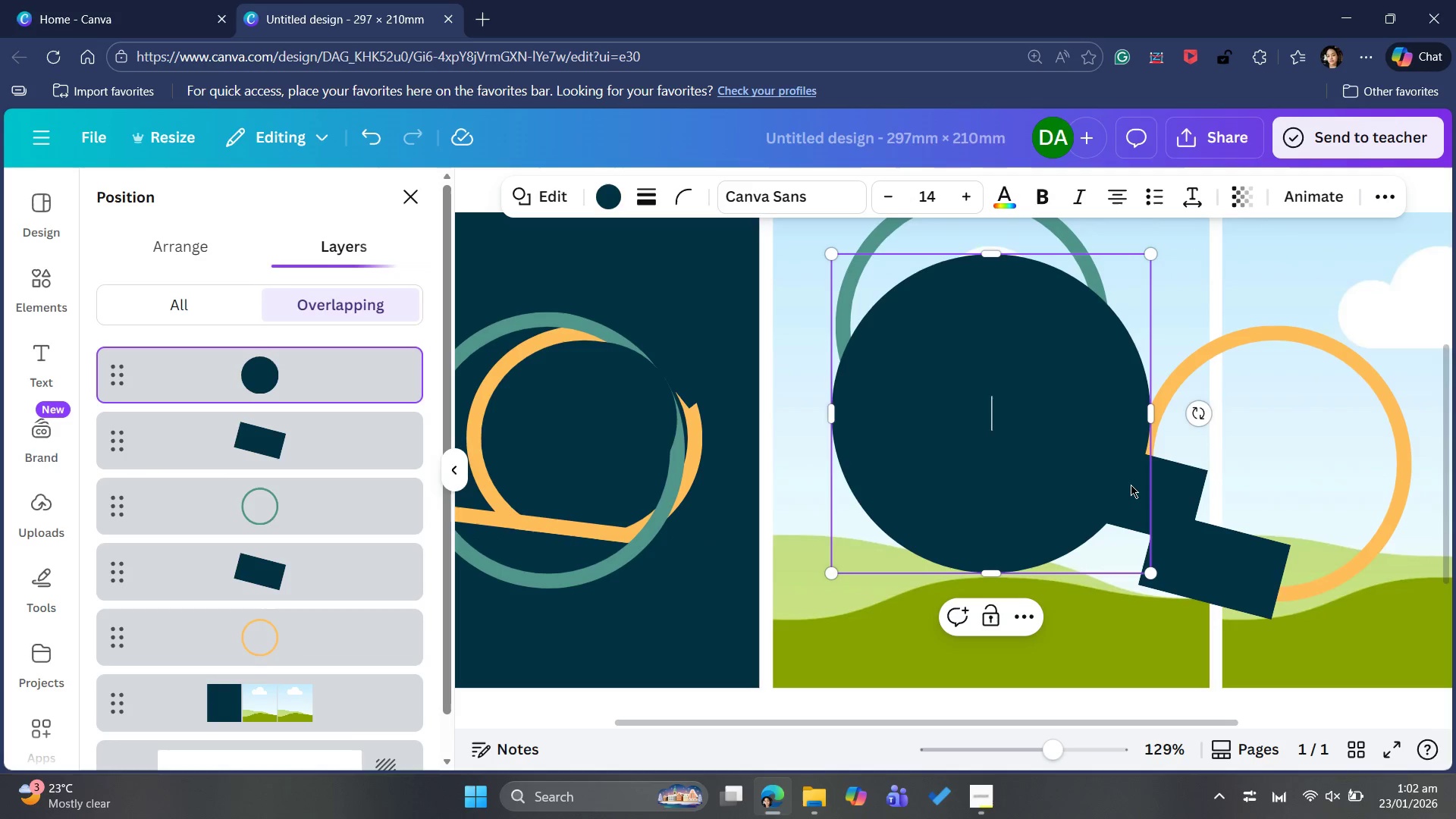 
key(V)
 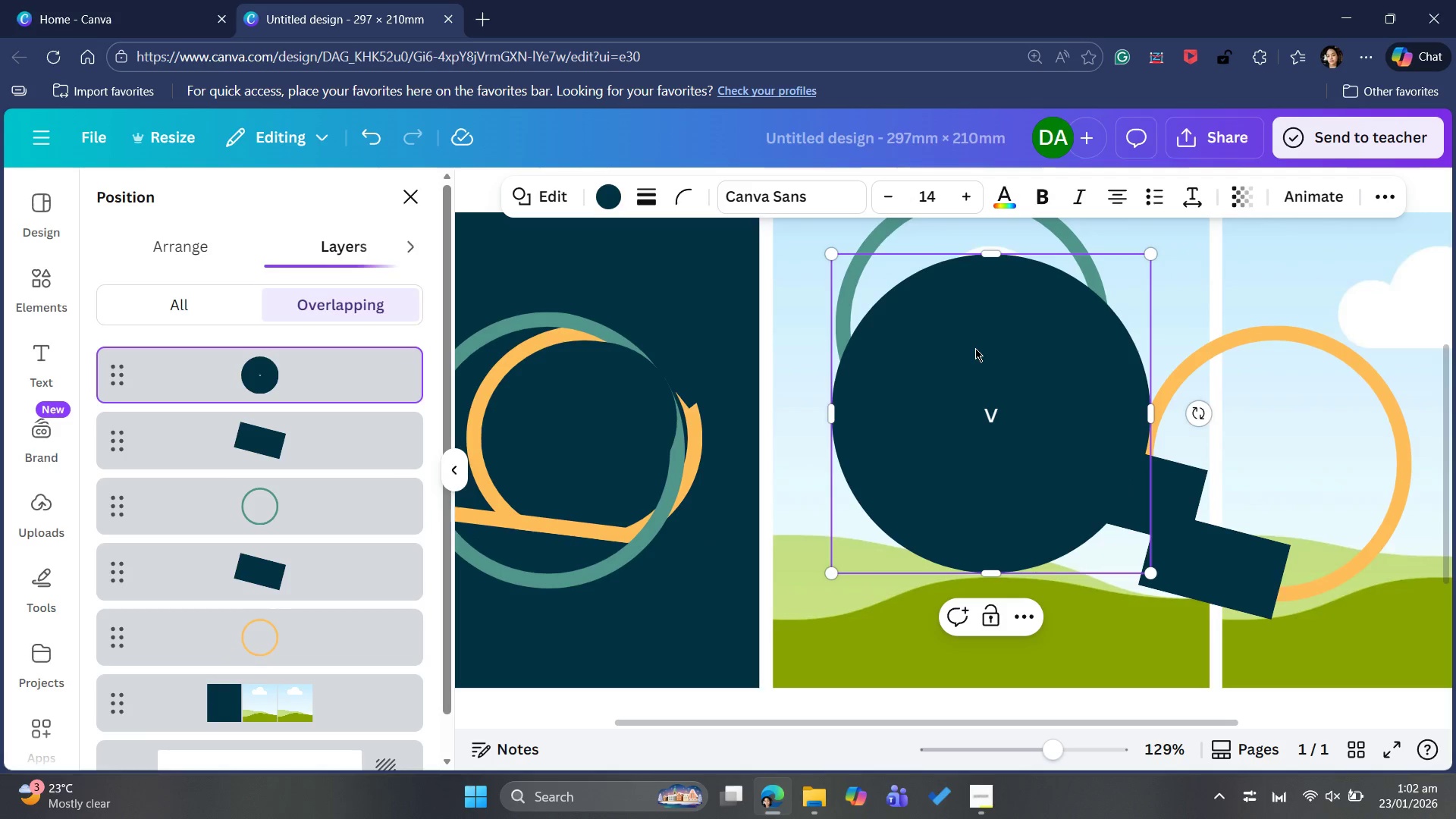 
key(Z)
 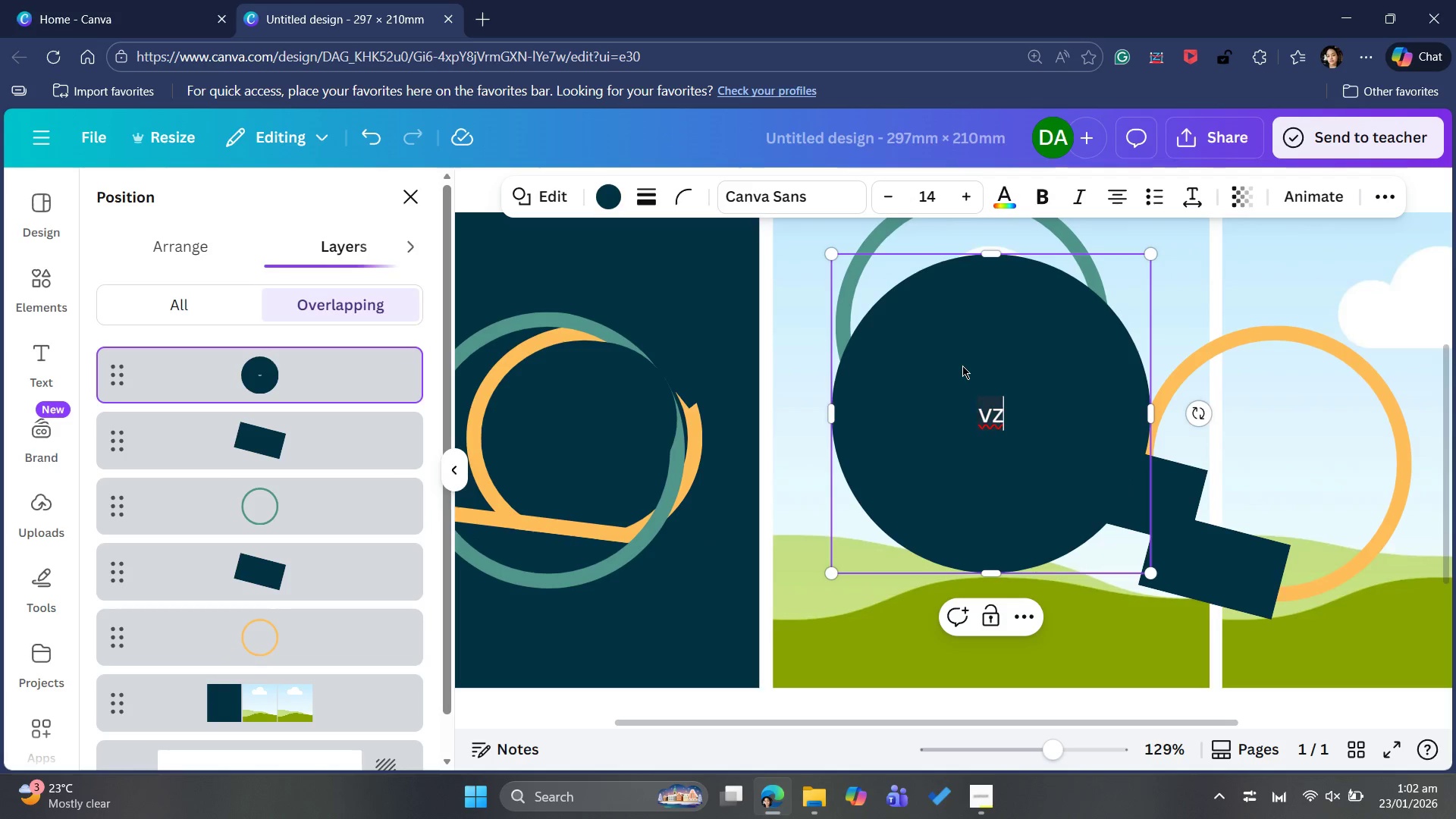 
key(Control+Z)
 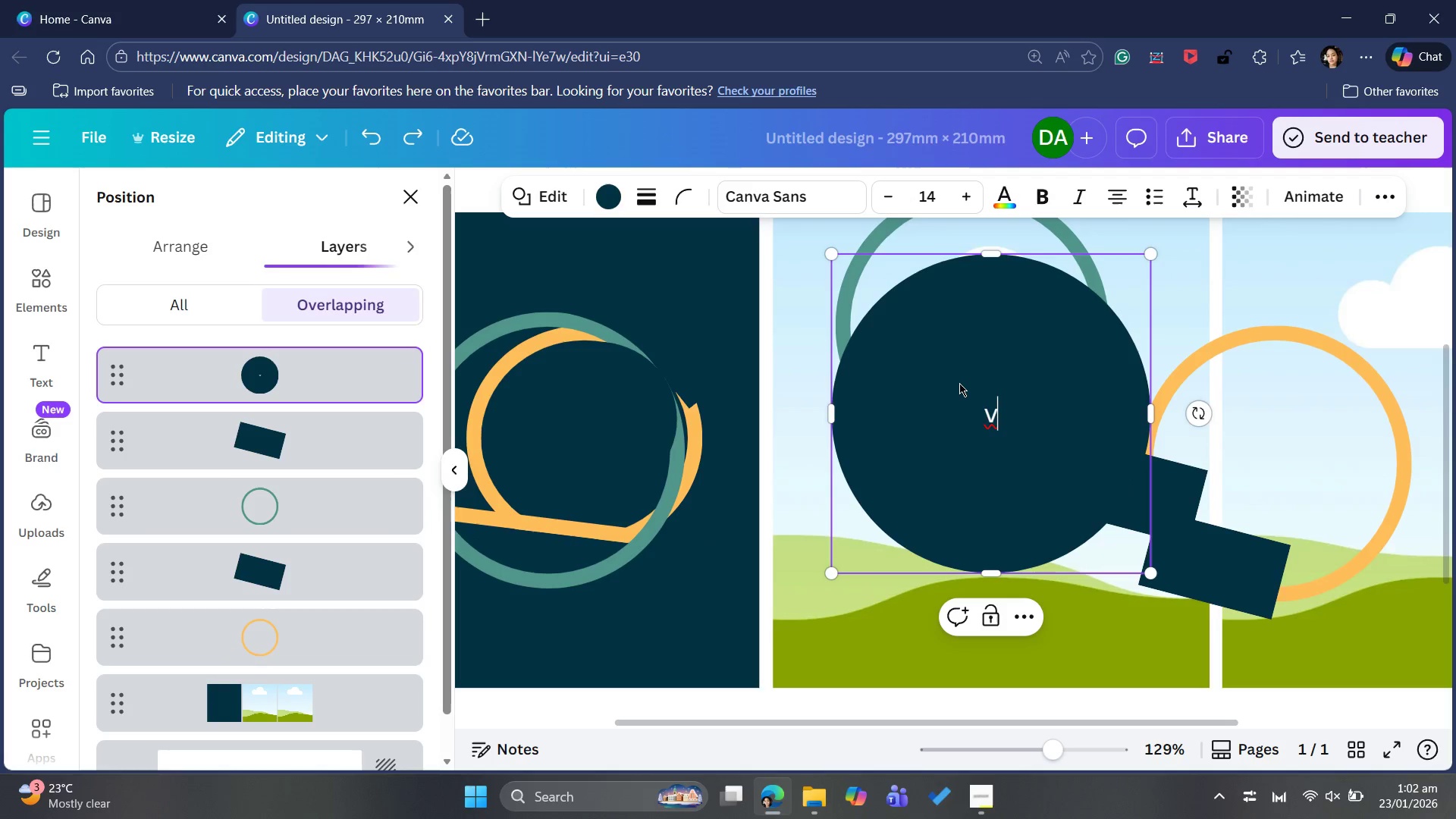 
key(Control+Z)
 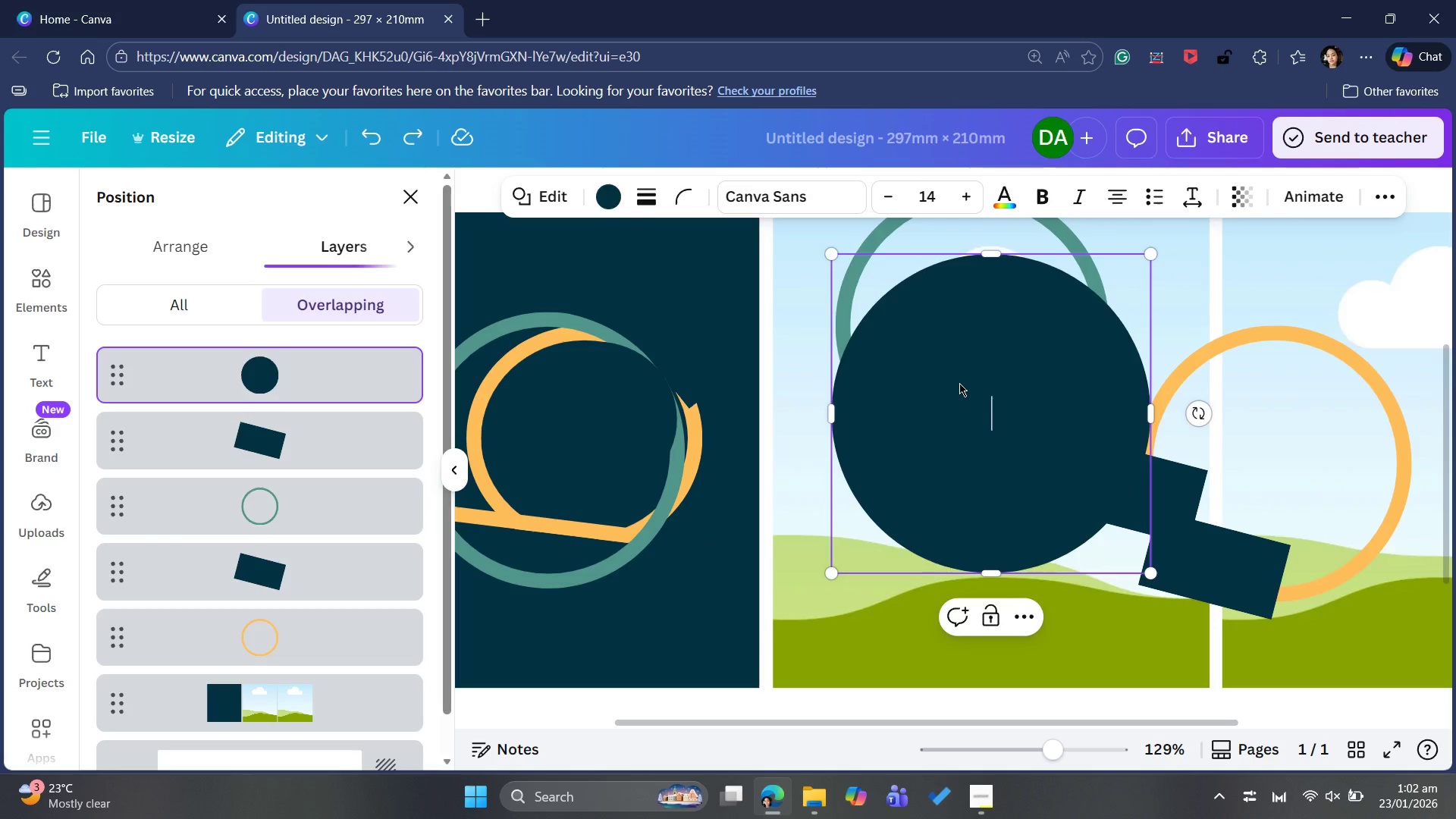 
key(Control+Z)
 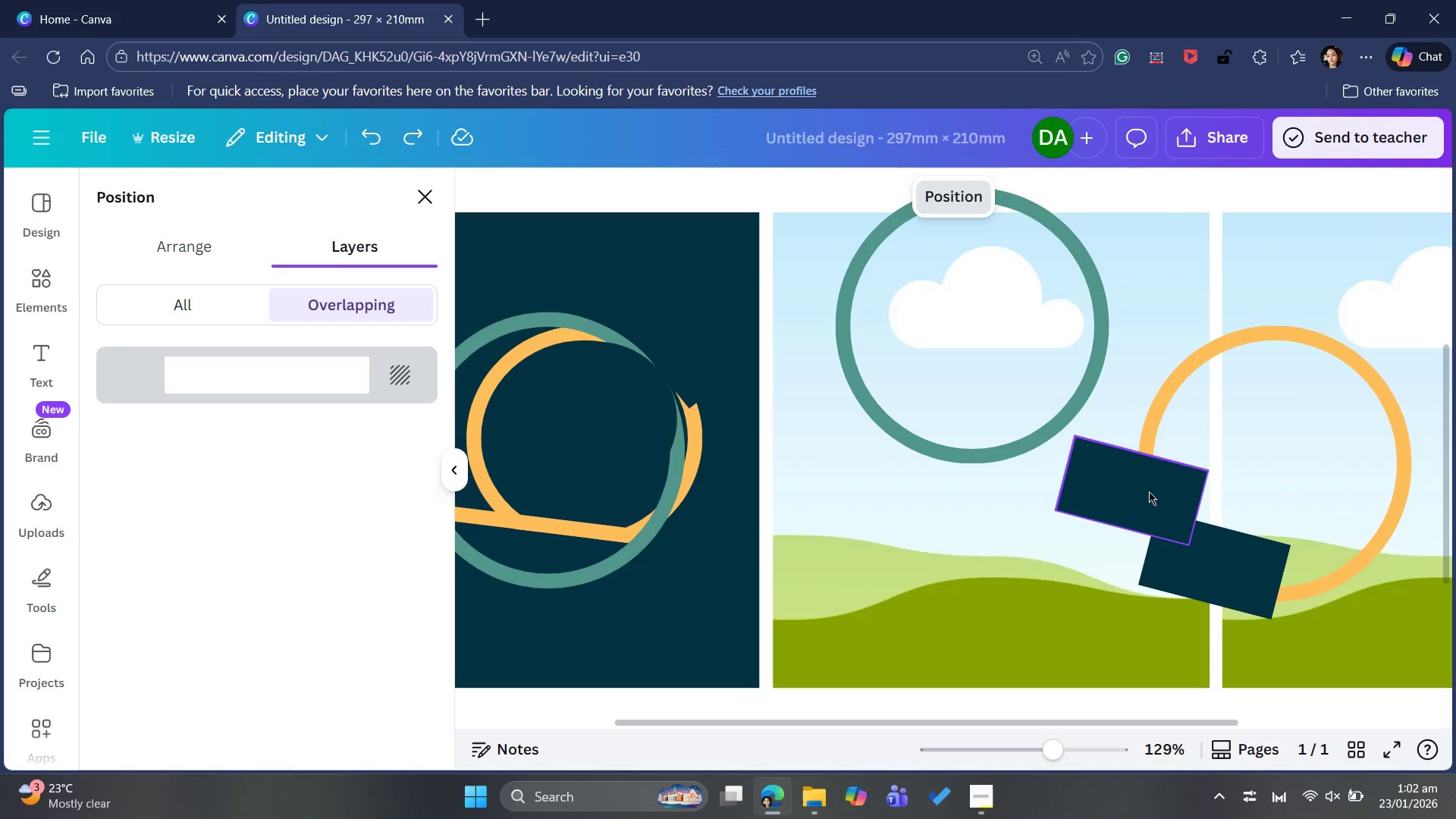 
key(Control+C)
 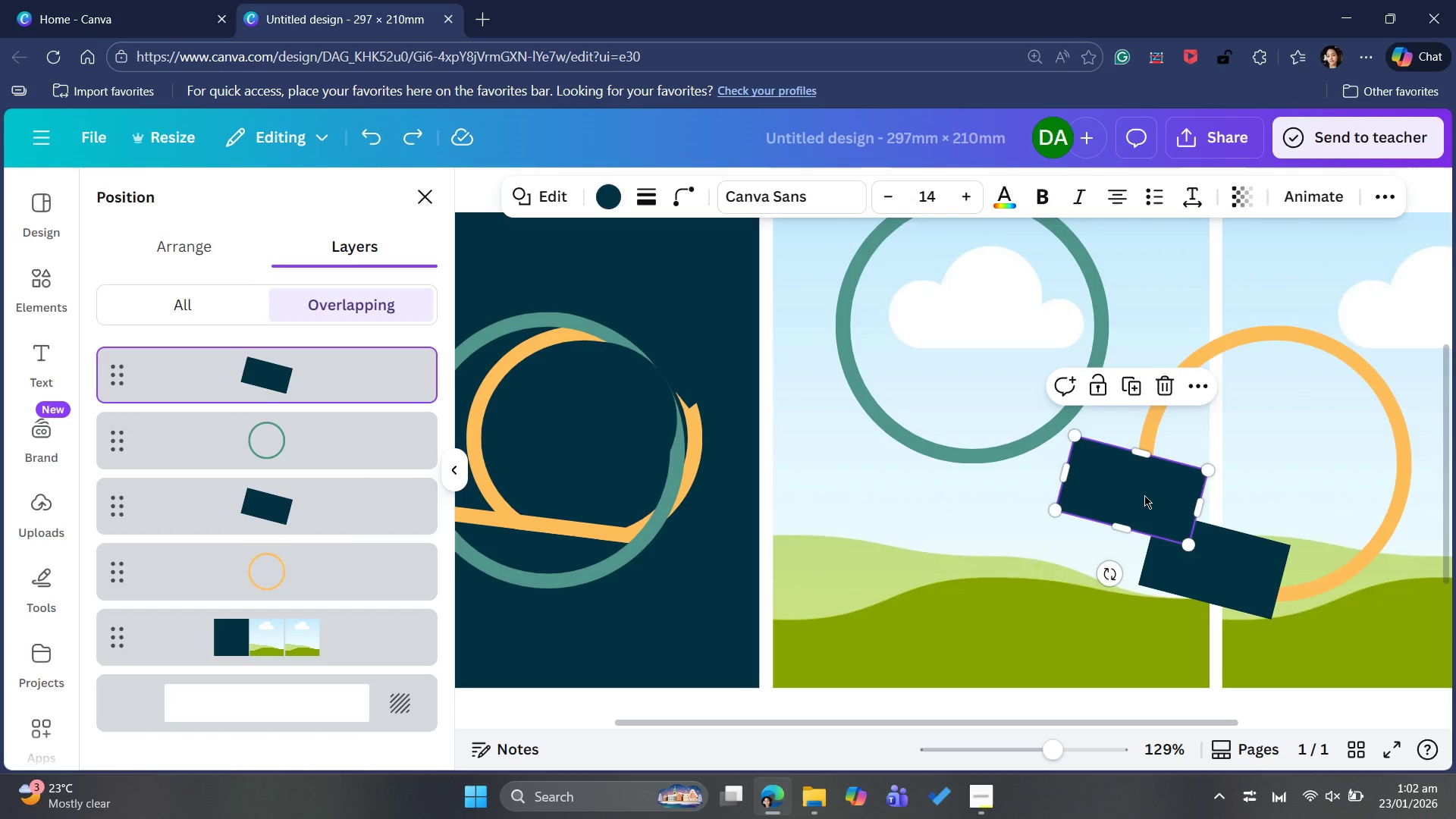 
key(Control+V)
 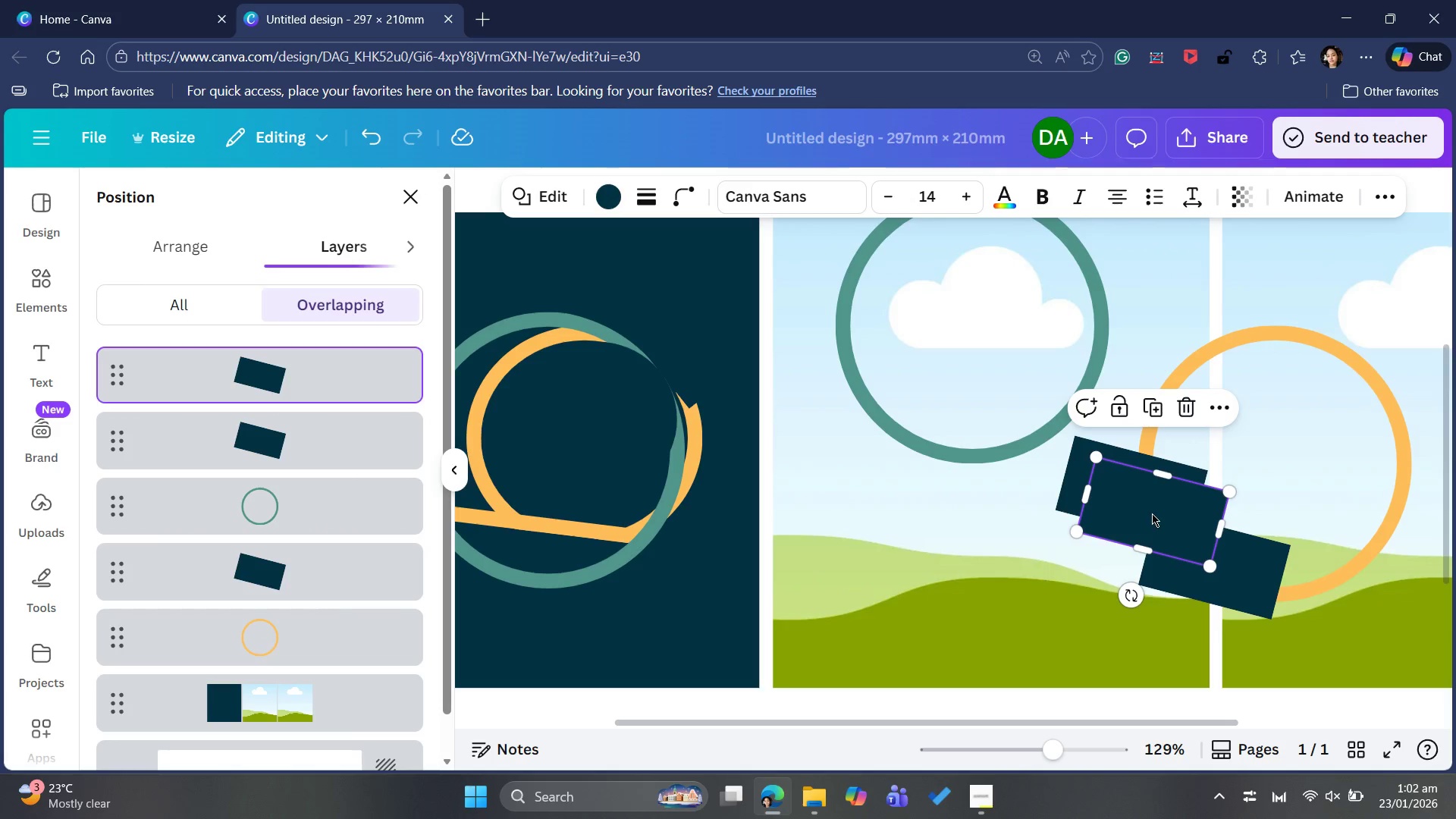 
left_click_drag(start_coordinate=[1154, 512], to_coordinate=[1165, 419])
 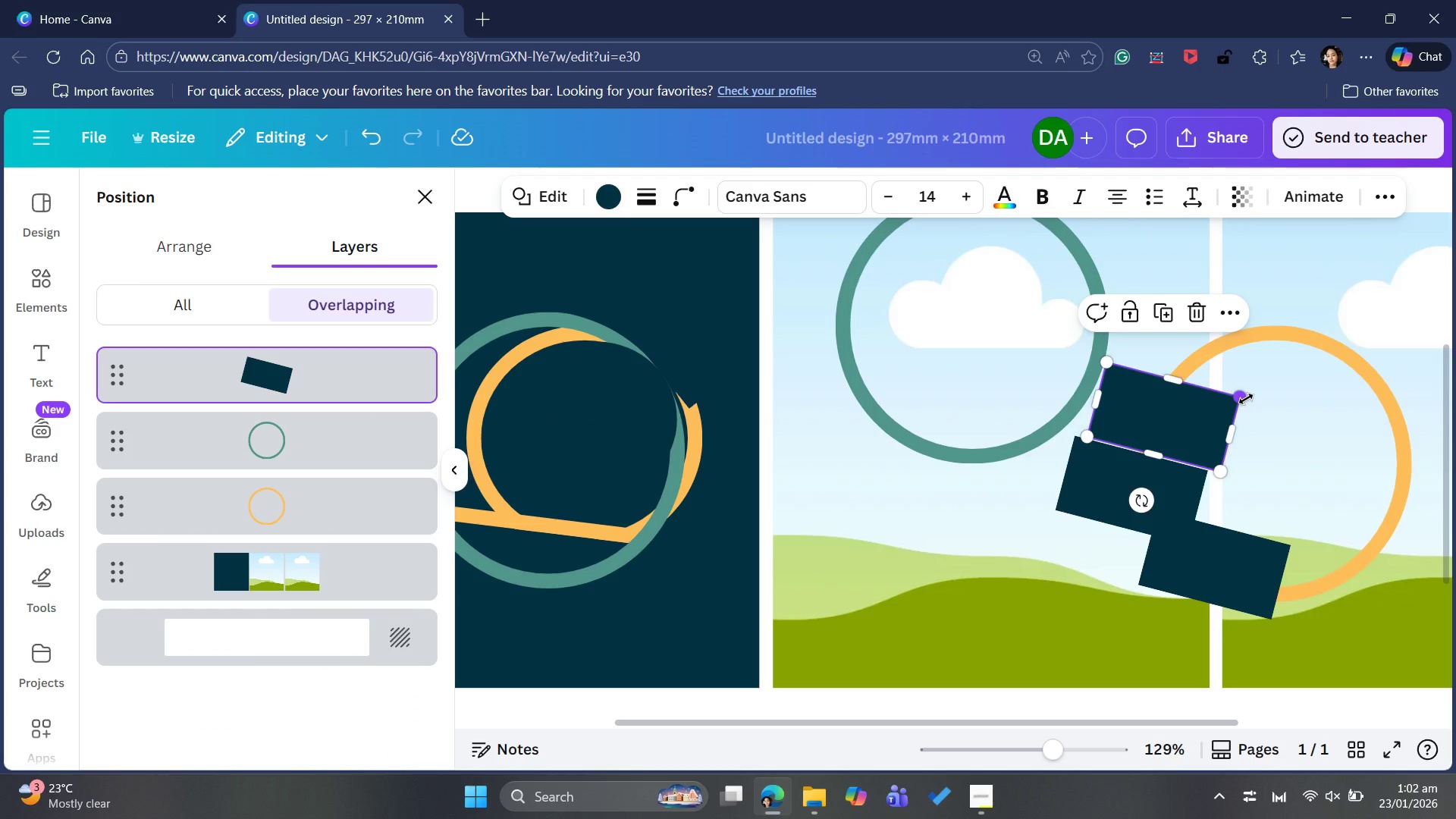 
left_click_drag(start_coordinate=[1244, 397], to_coordinate=[1363, 325])
 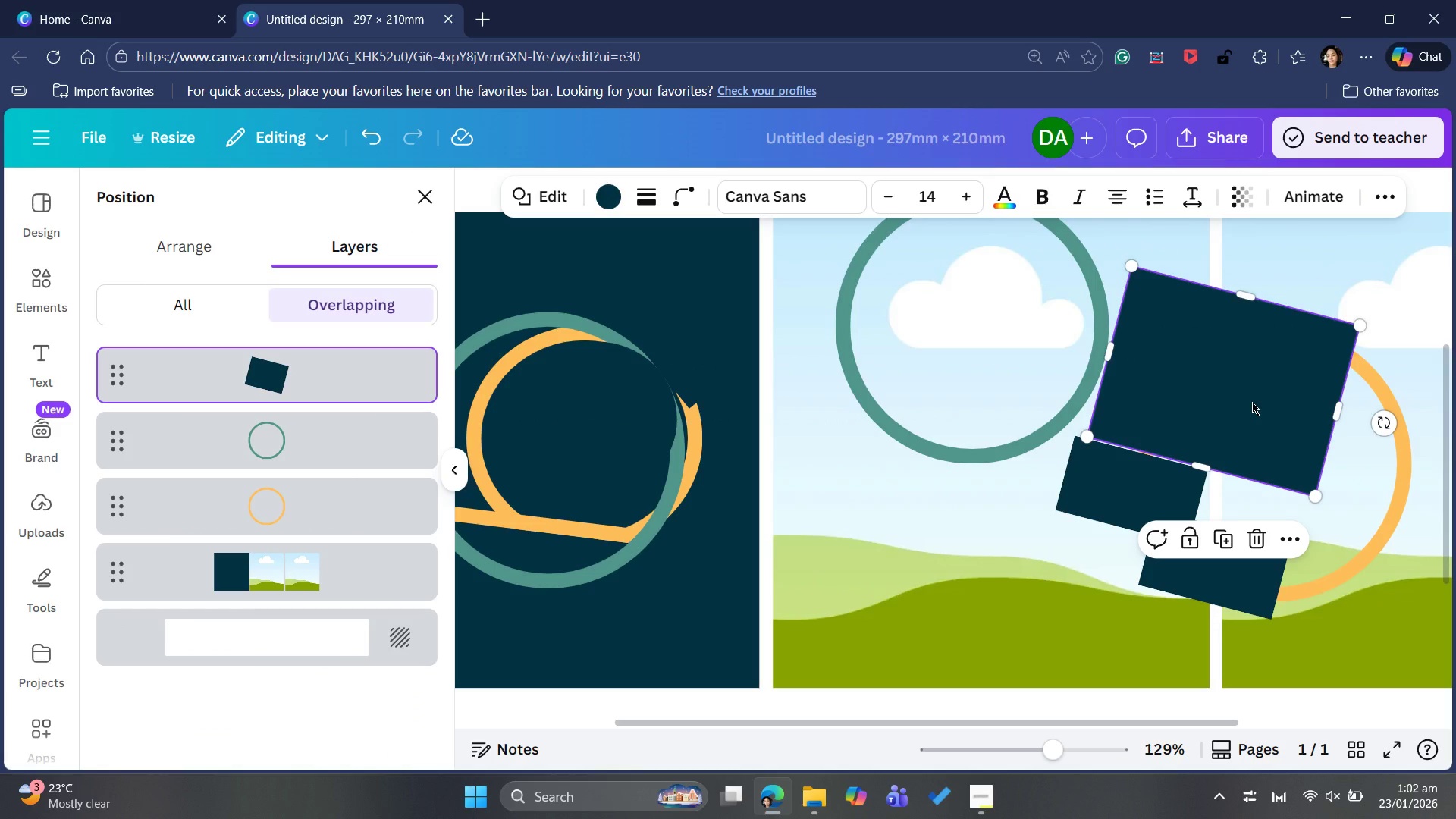 
key(Control+C)
 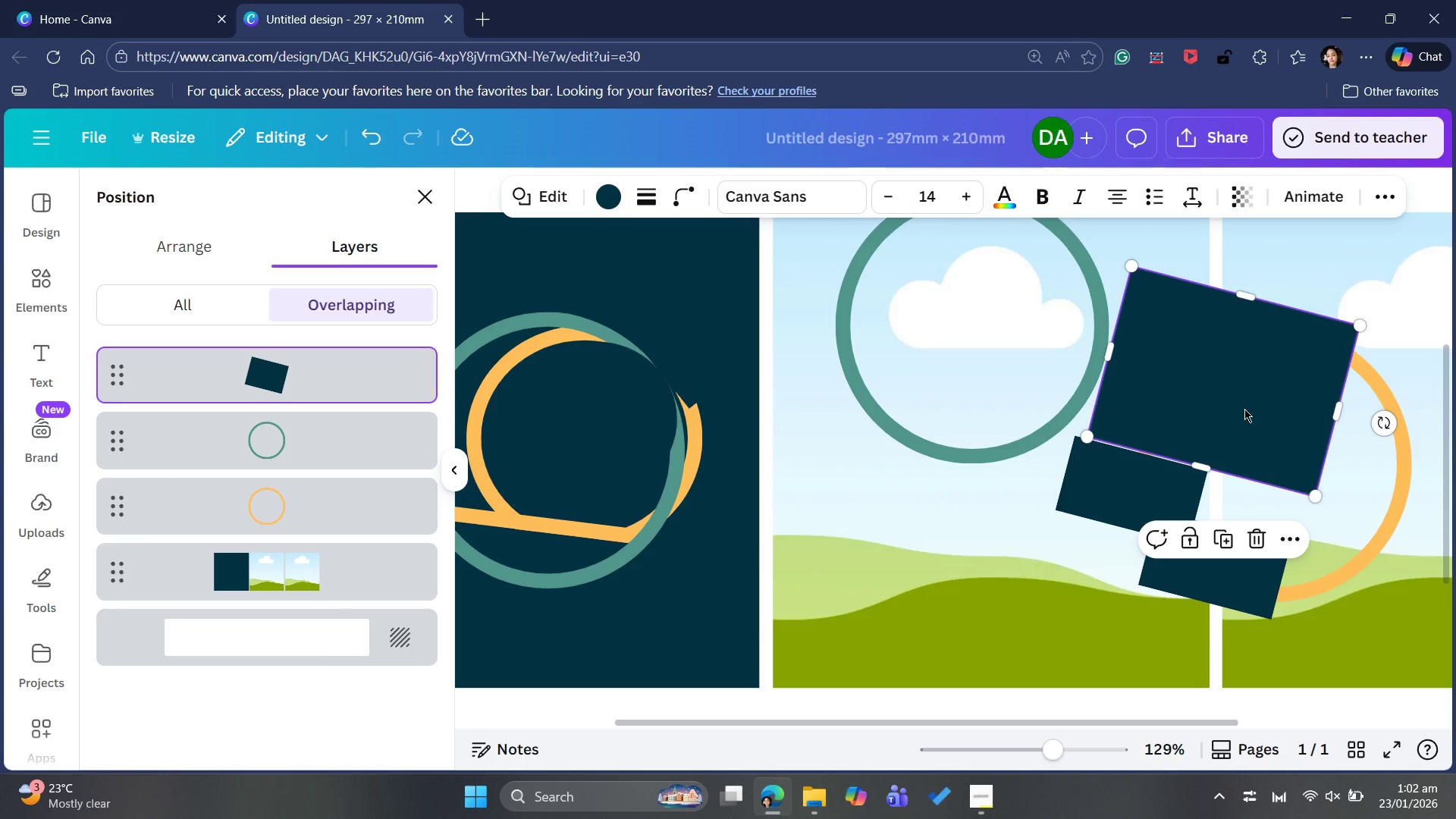 
key(Control+V)
 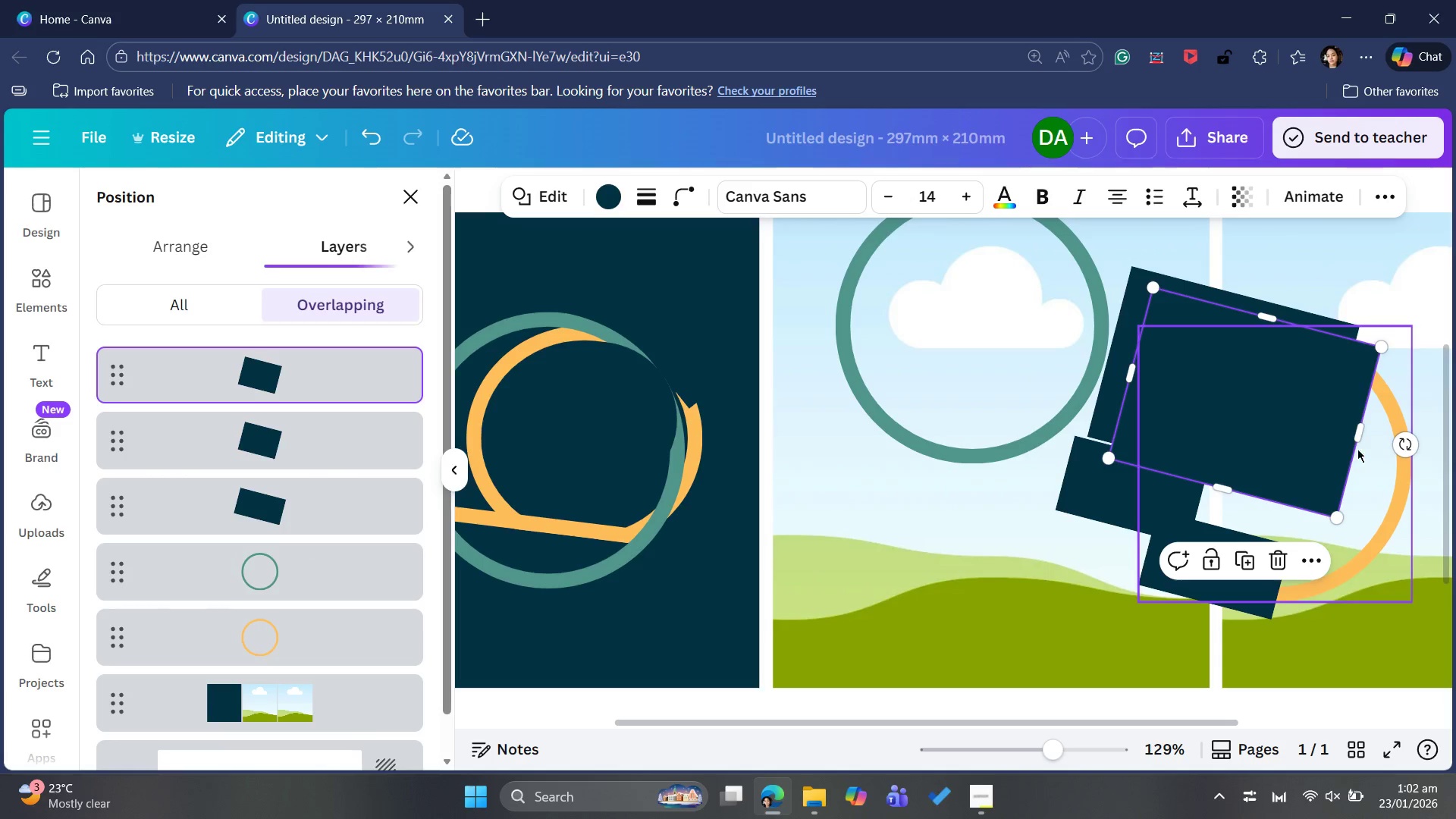 
left_click_drag(start_coordinate=[1286, 424], to_coordinate=[1392, 435])
 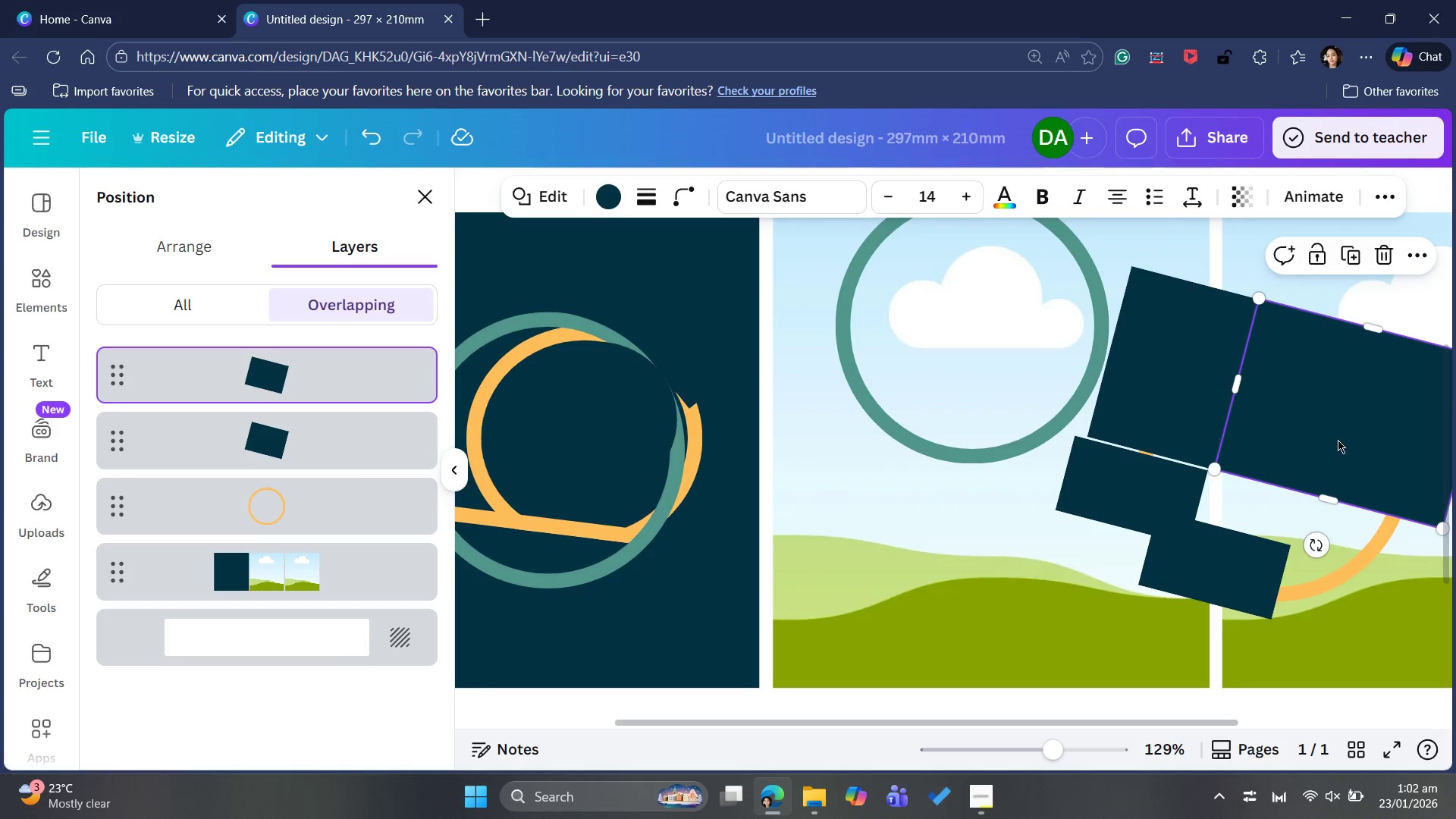 
wait(10.33)
 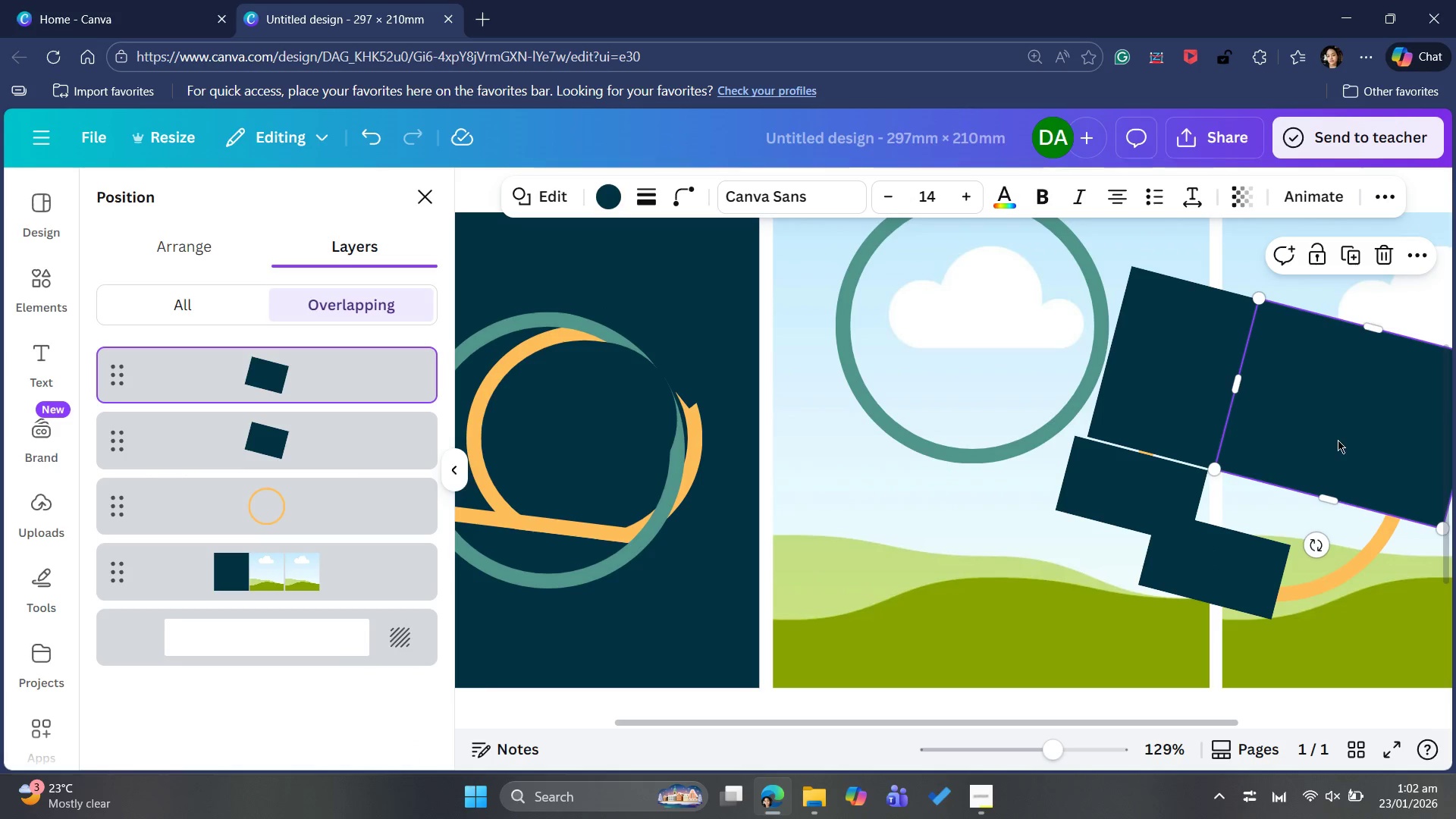 
left_click_drag(start_coordinate=[1147, 395], to_coordinate=[1143, 400])
 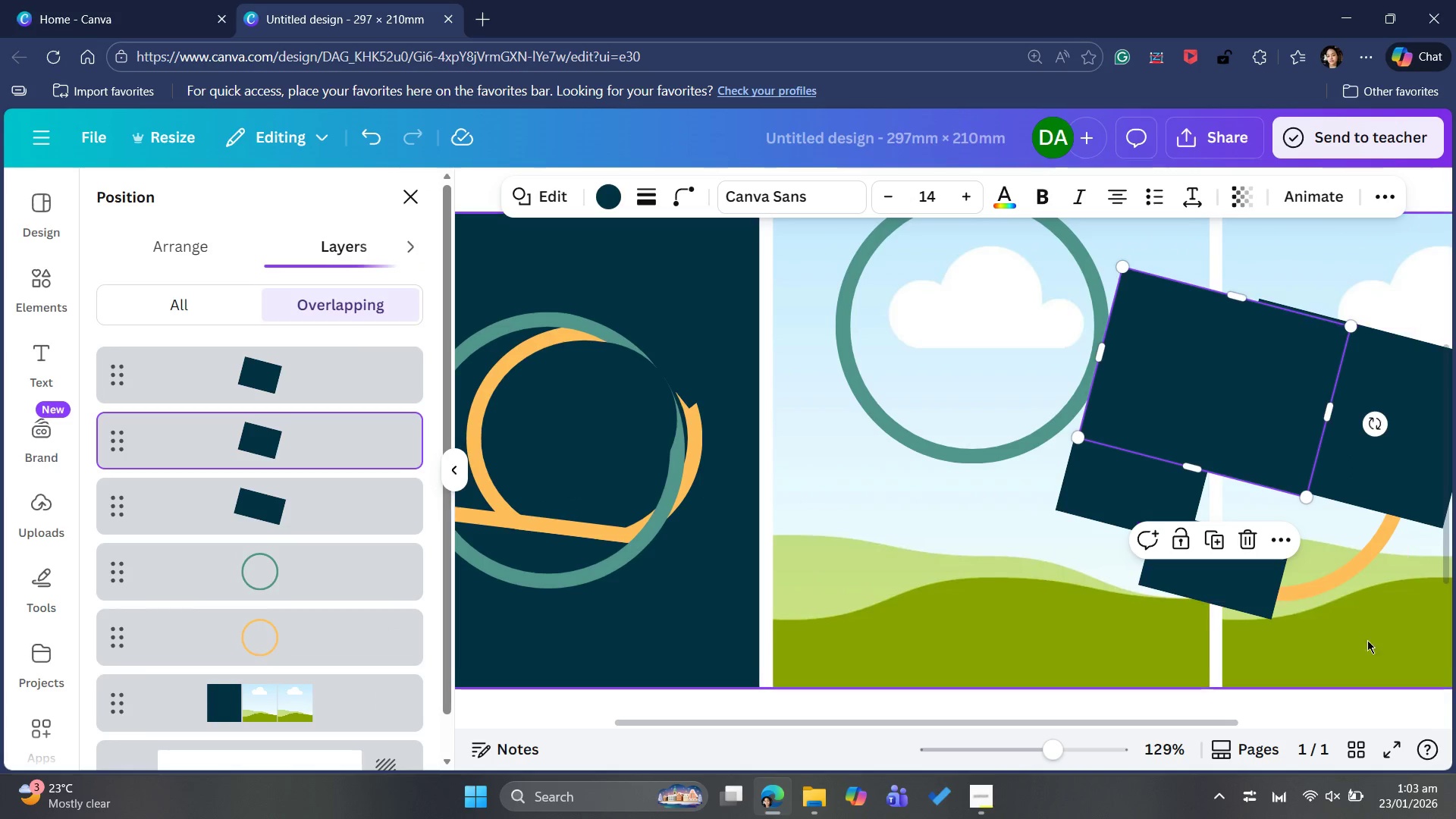 
left_click([1372, 661])
 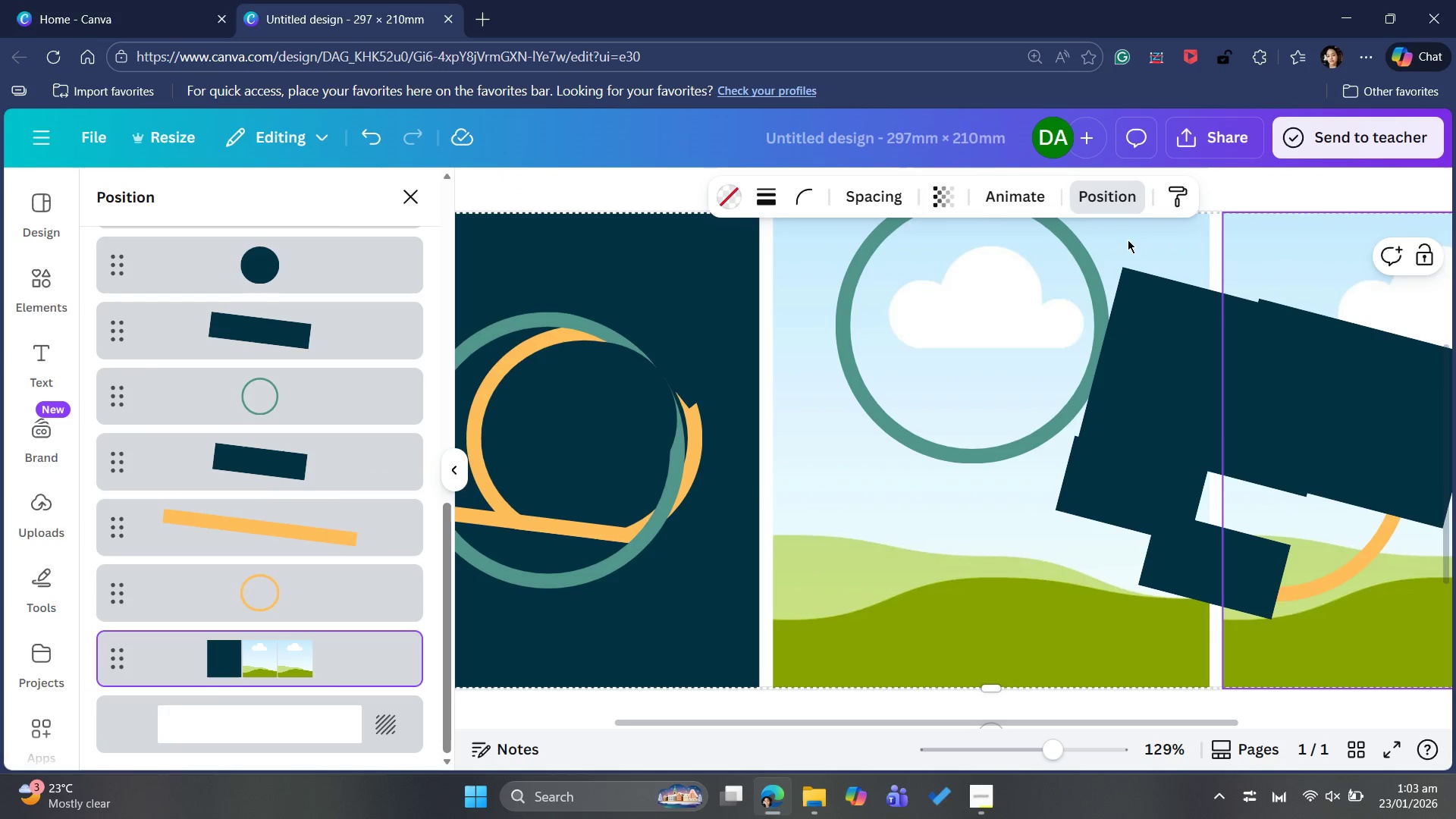 
left_click([1140, 246])
 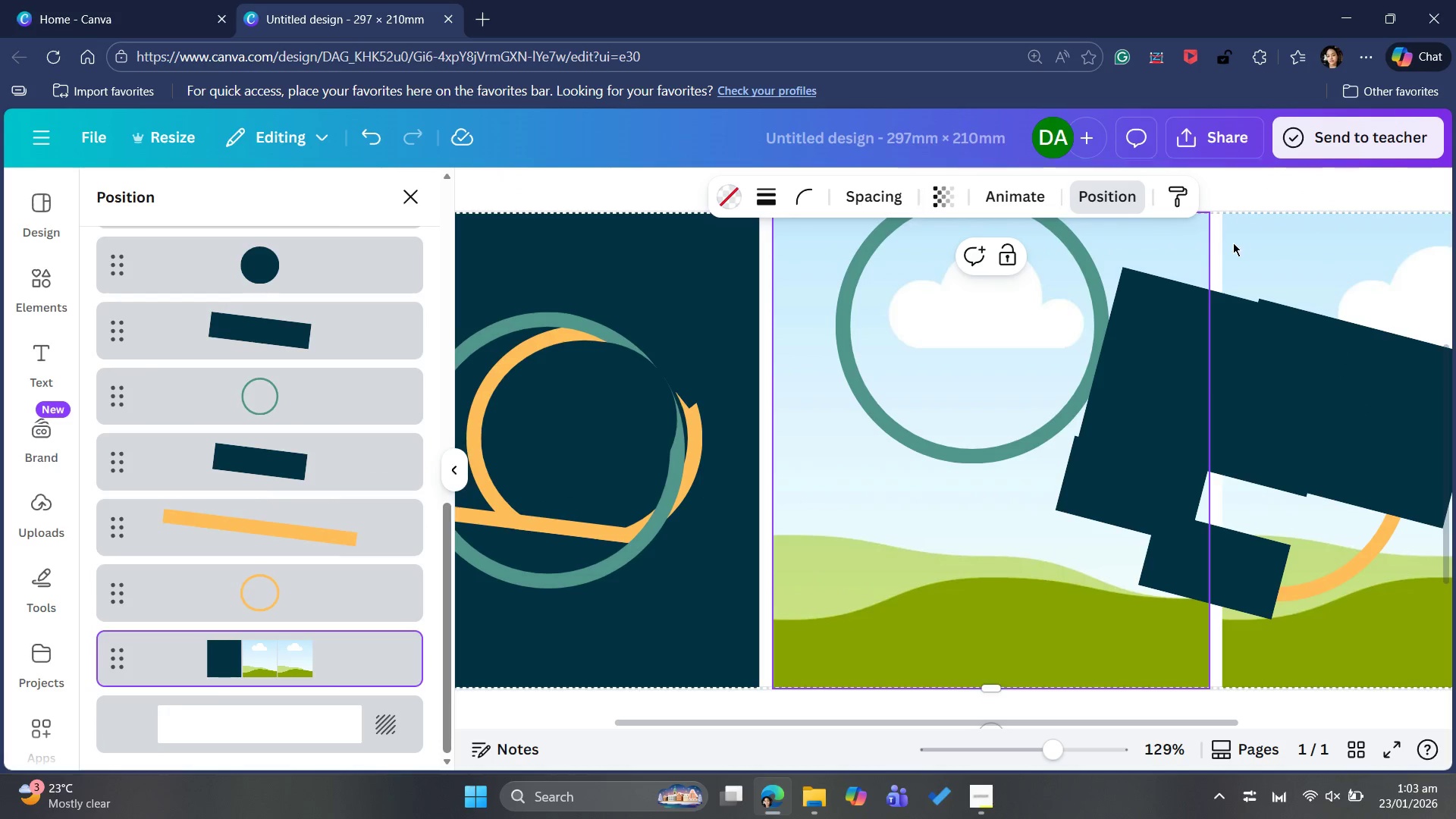 
left_click_drag(start_coordinate=[1219, 251], to_coordinate=[1235, 289])
 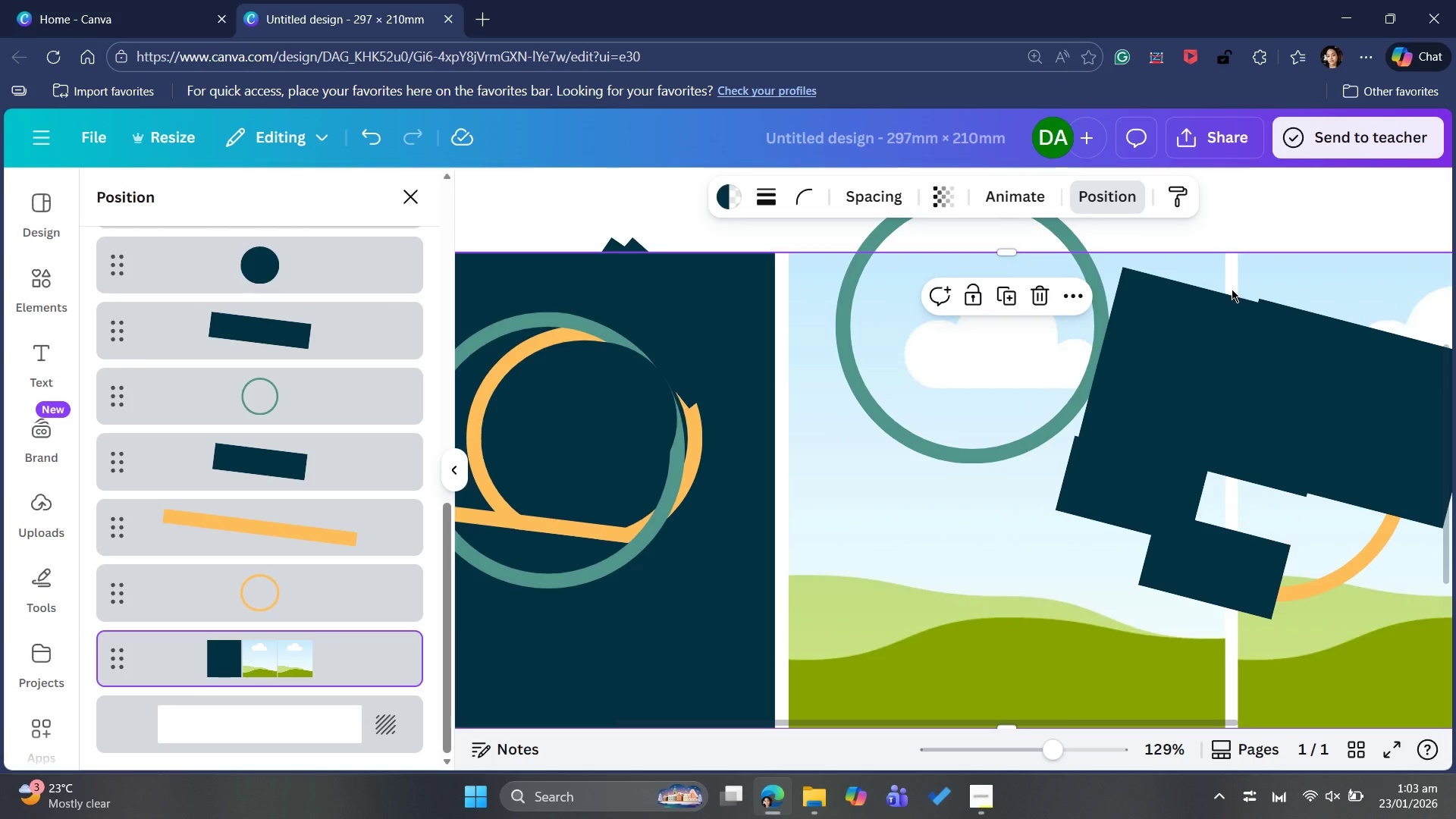 
key(Control+Z)
 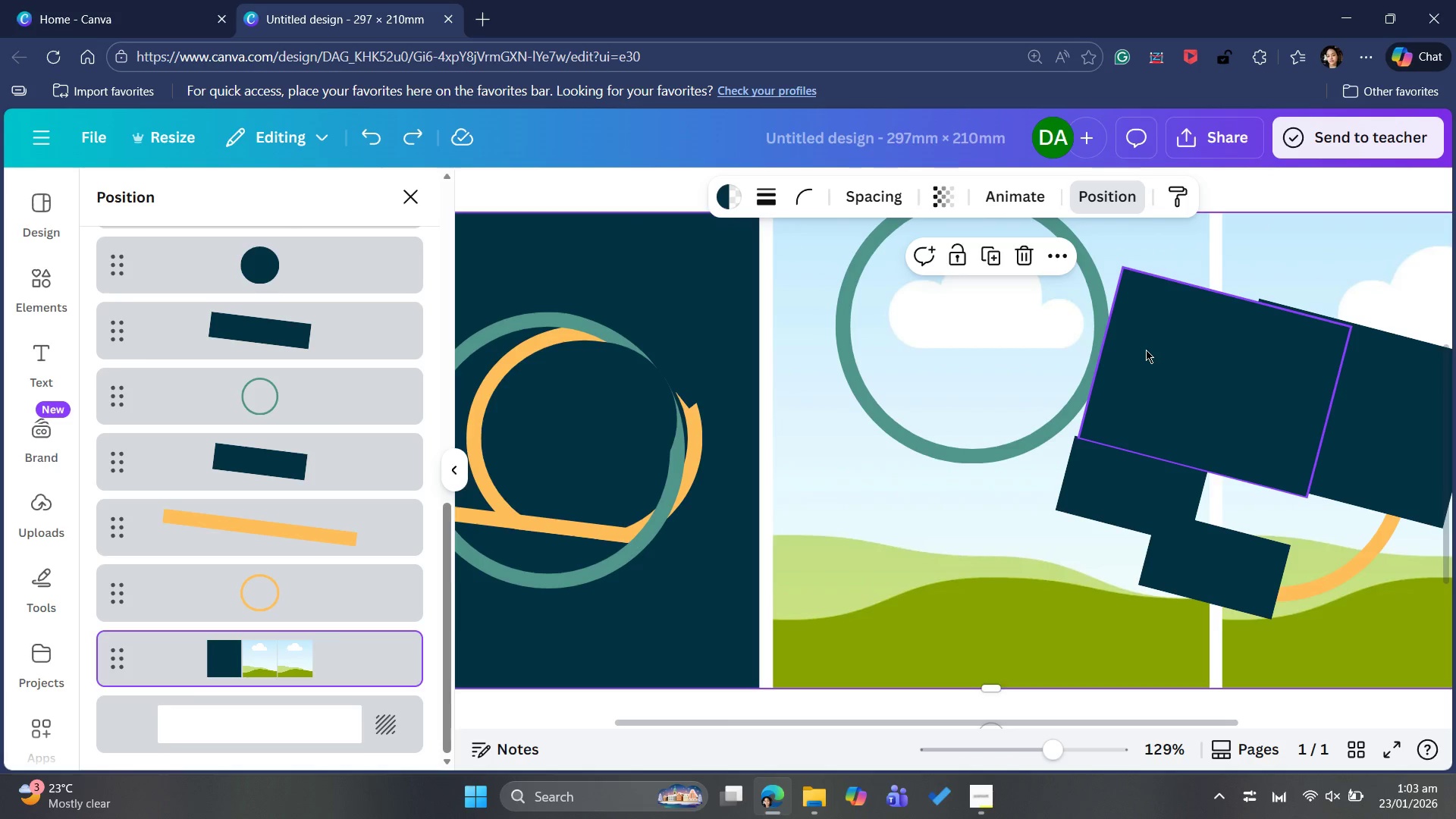 
hold_key(key=ControlLeft, duration=4.06)
left_click([1146, 346])
 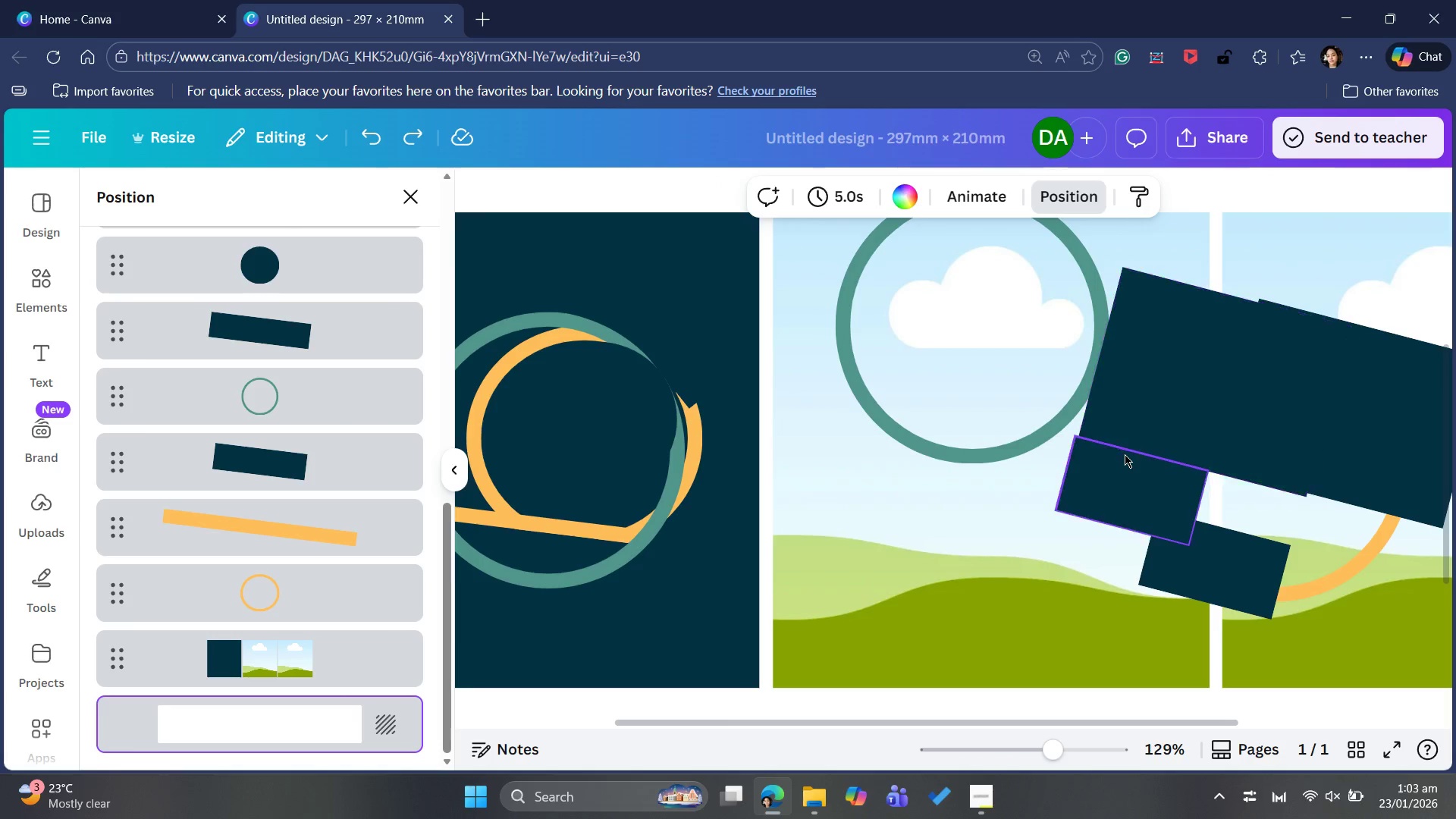 
left_click([1123, 460])
 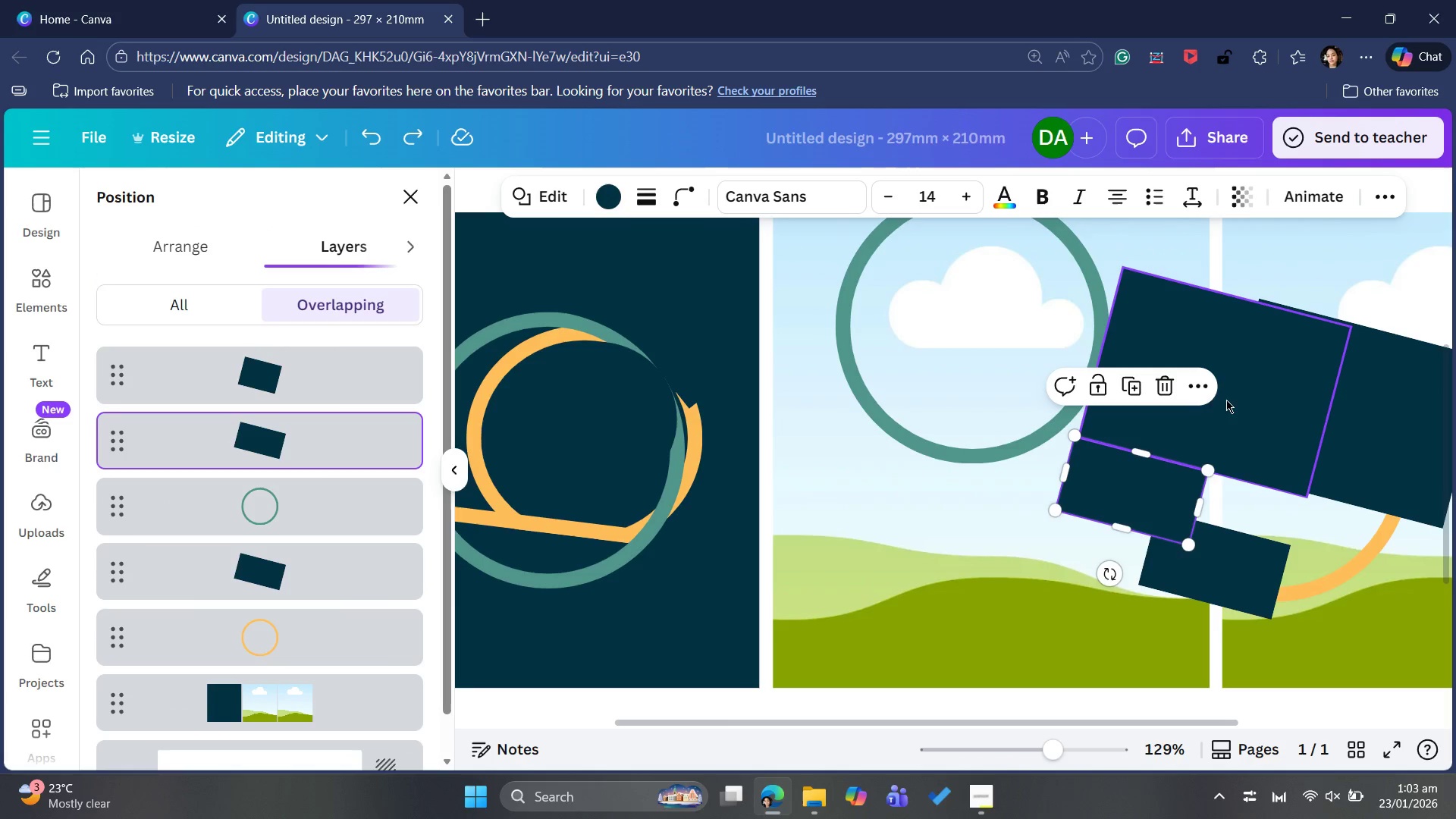 
left_click([1230, 397])
 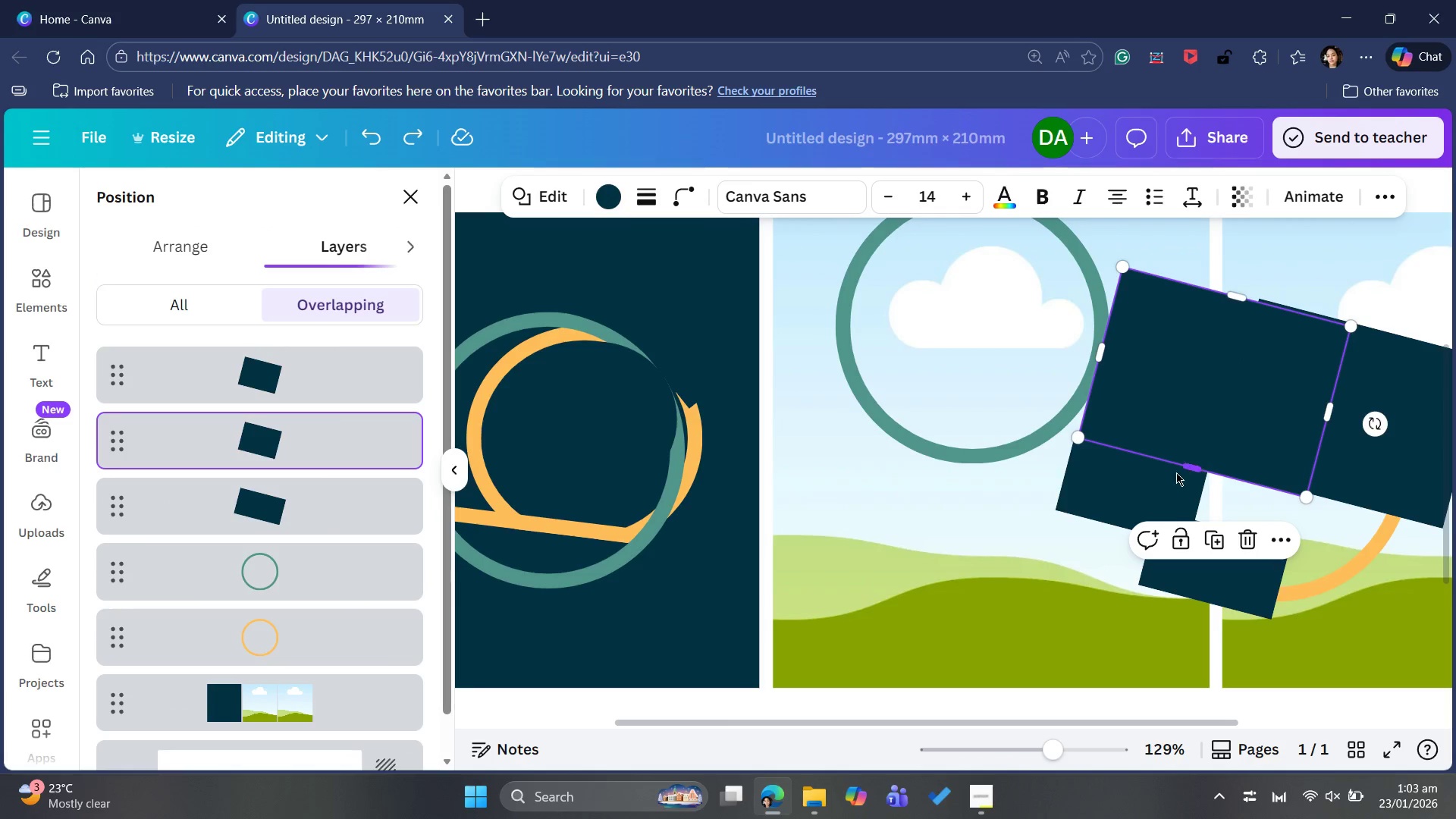 
left_click([1168, 472])
 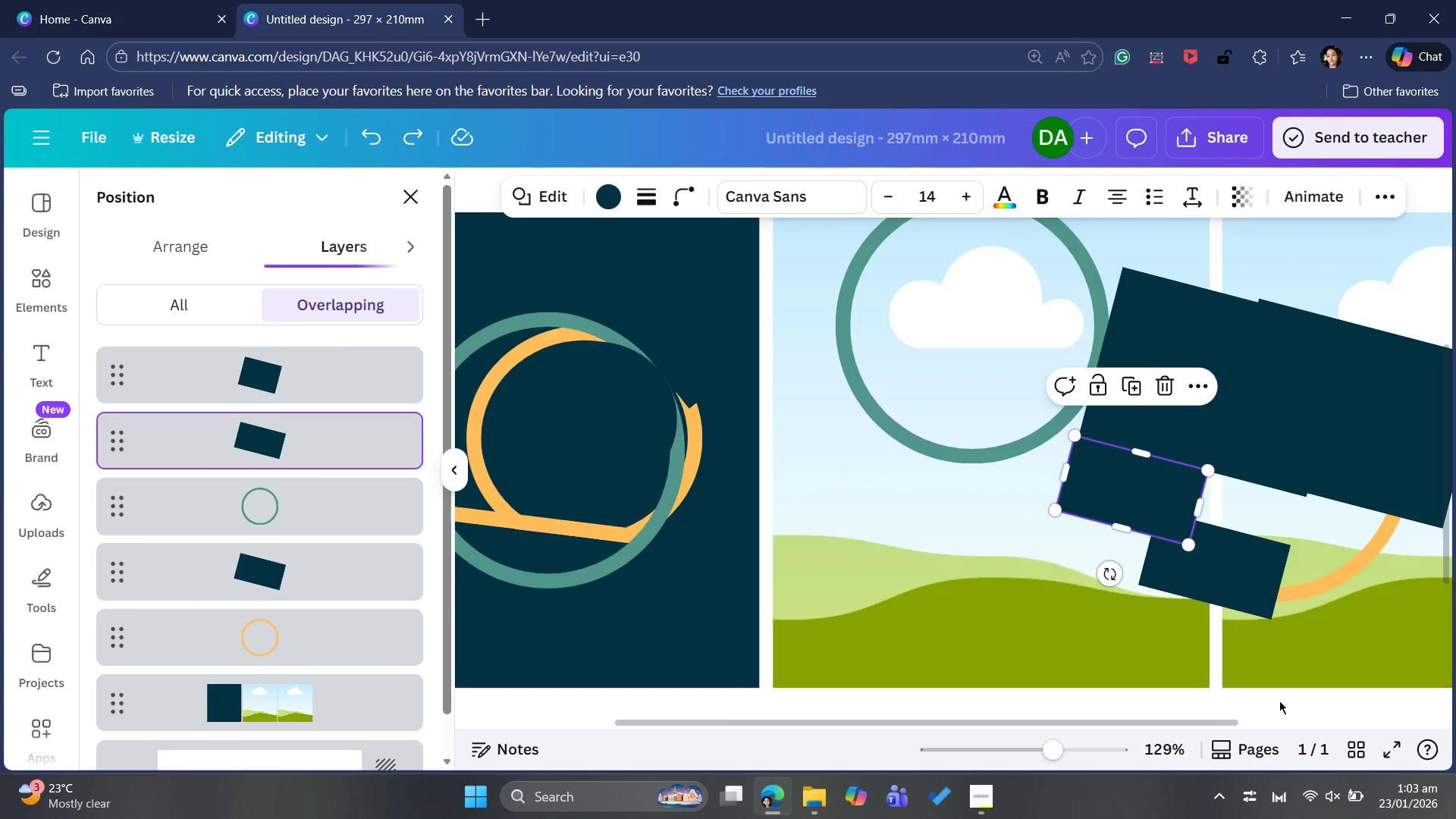 
left_click_drag(start_coordinate=[1277, 709], to_coordinate=[1160, 312])
 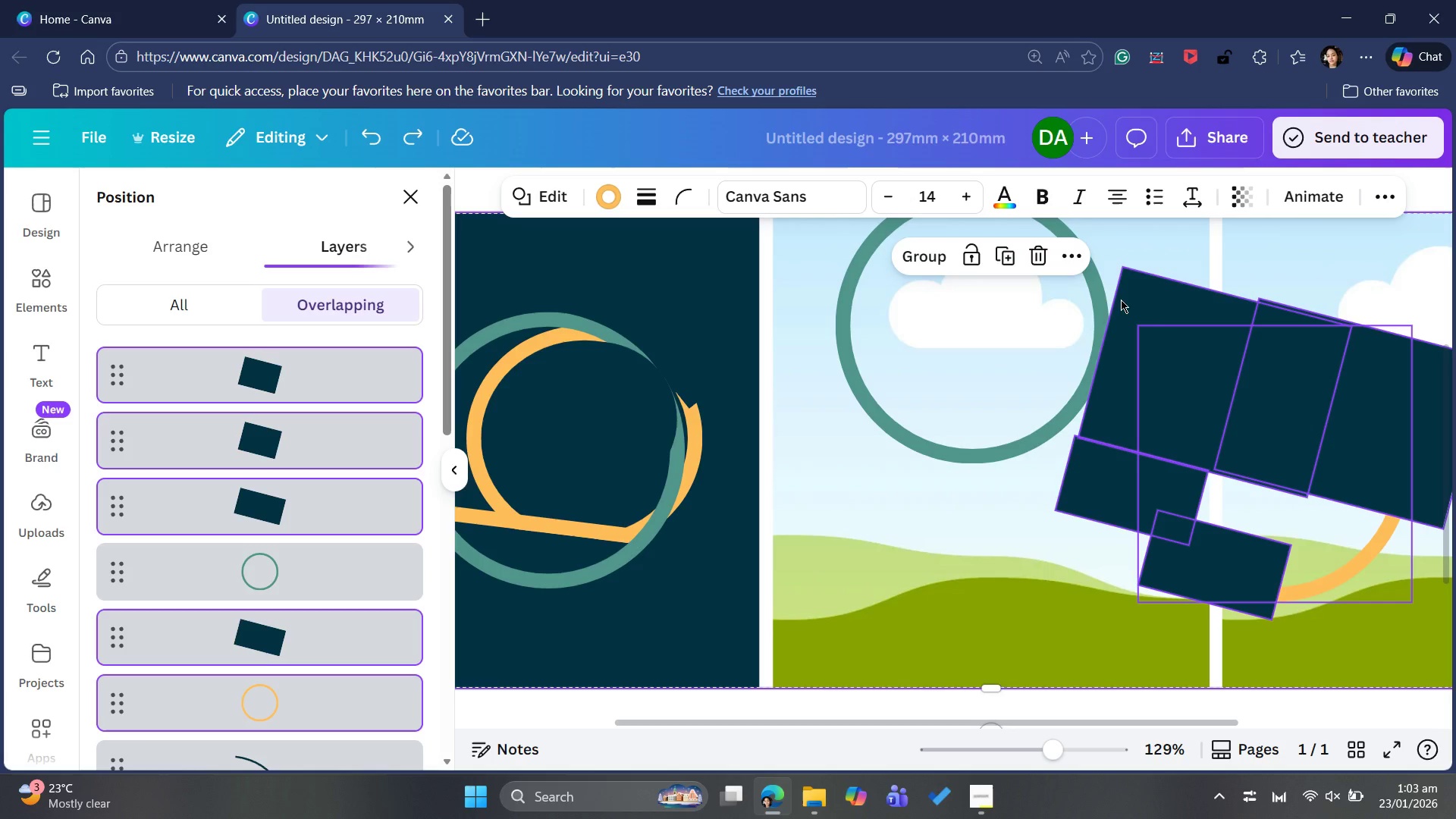 
wait(9.06)
 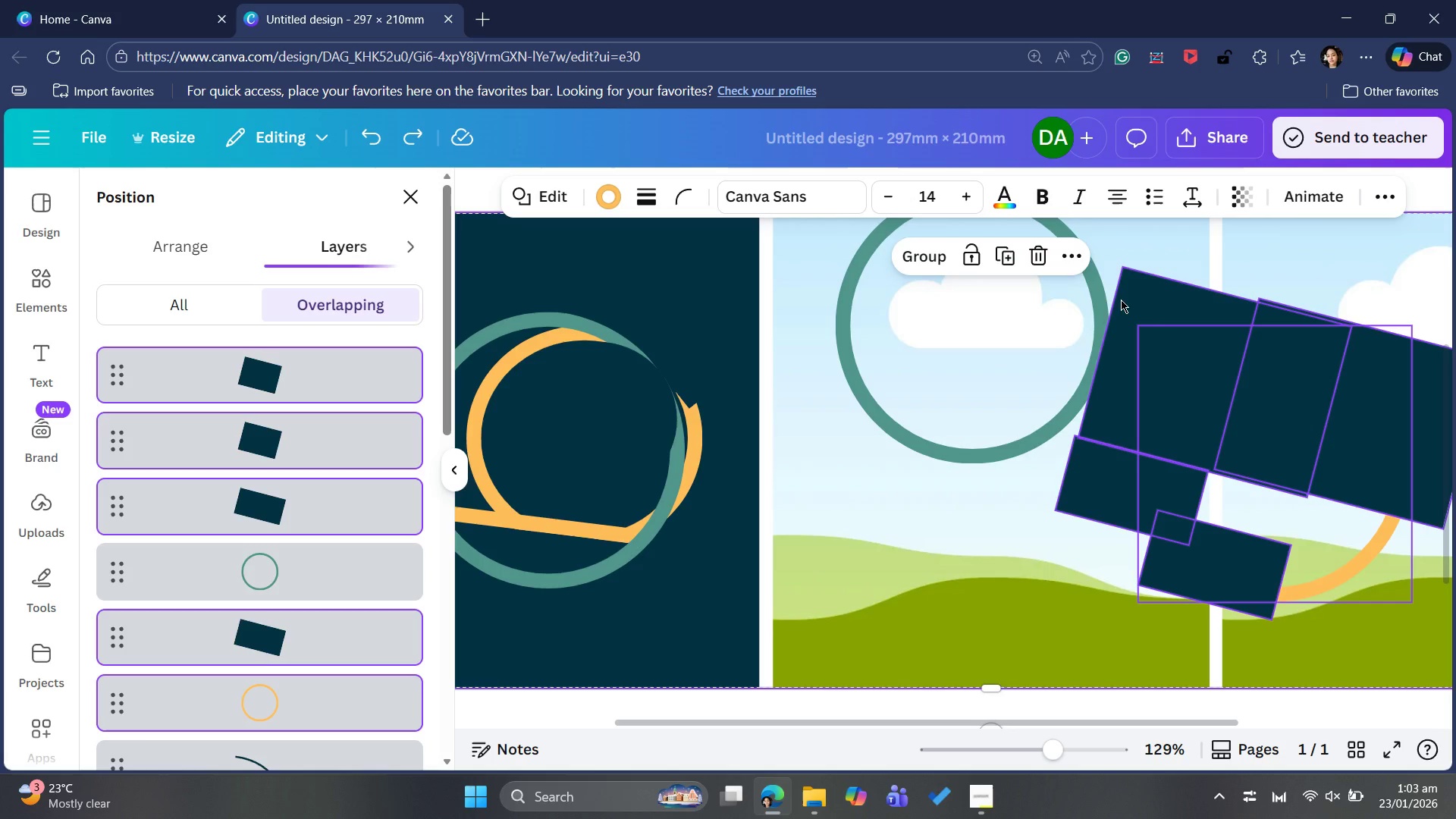 
left_click_drag(start_coordinate=[949, 726], to_coordinate=[808, 698])
 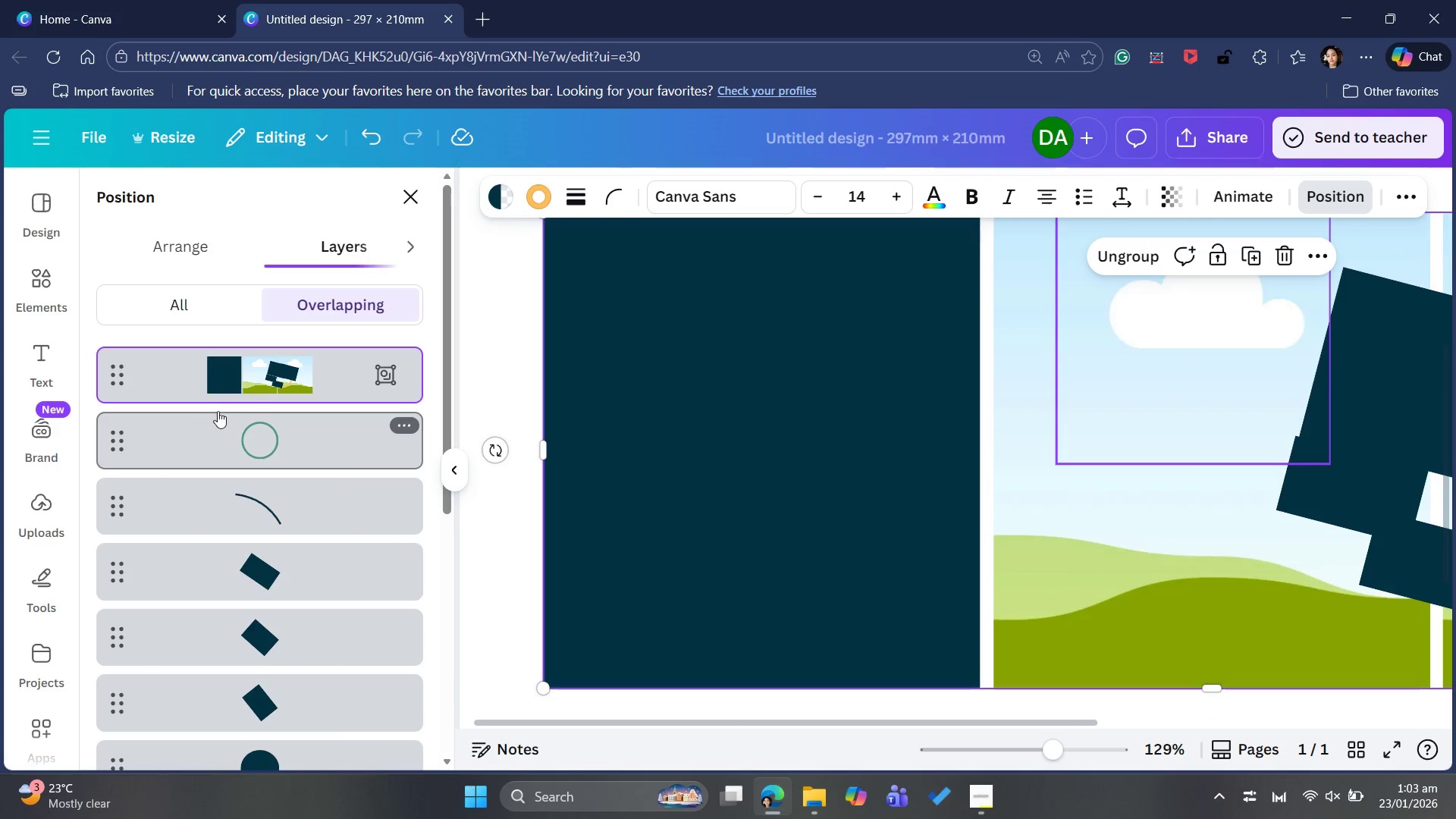 
scroll: coordinate [889, 441], scroll_direction: up, amount: 1.0
 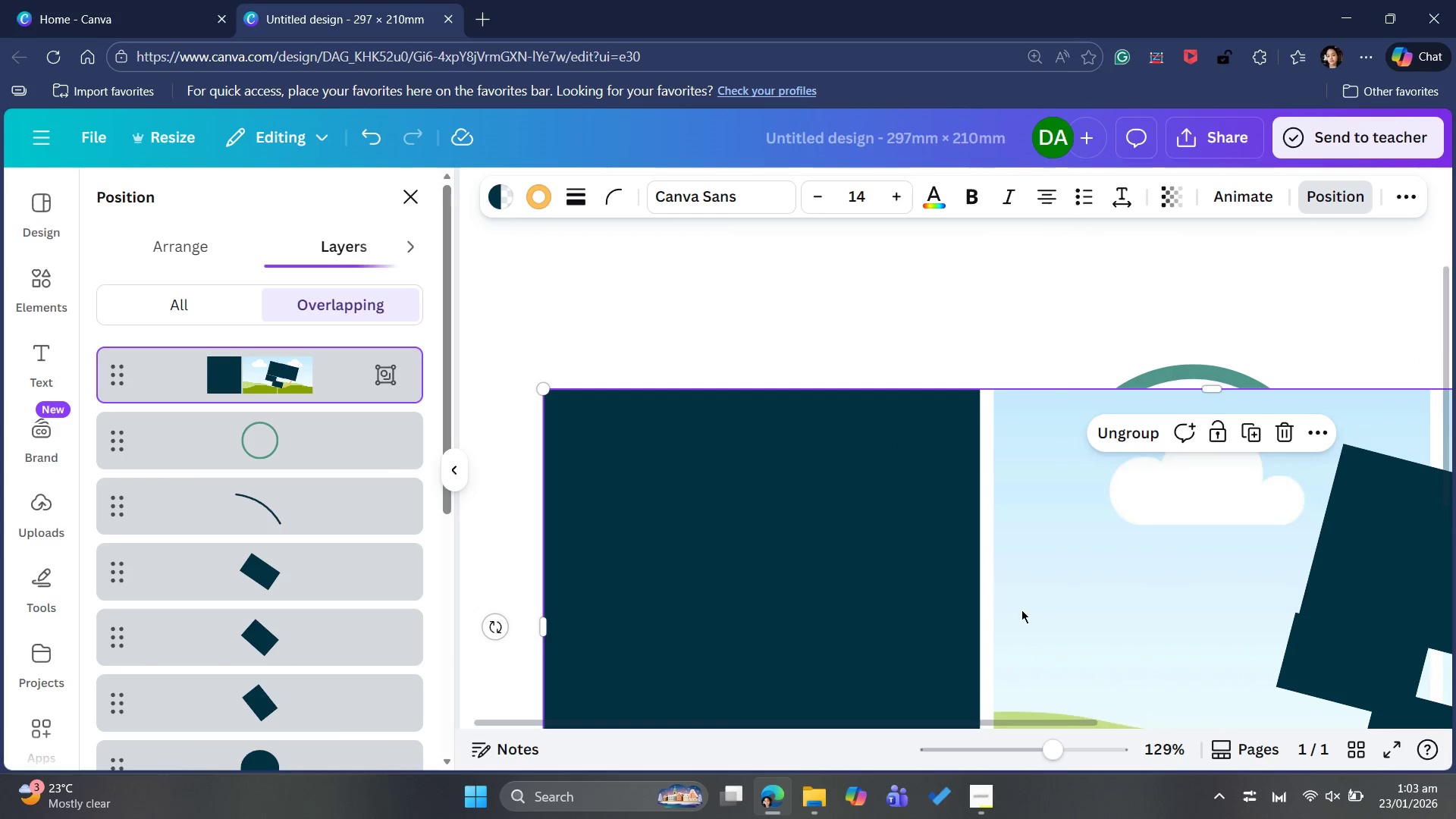 
key(Control+Z)
 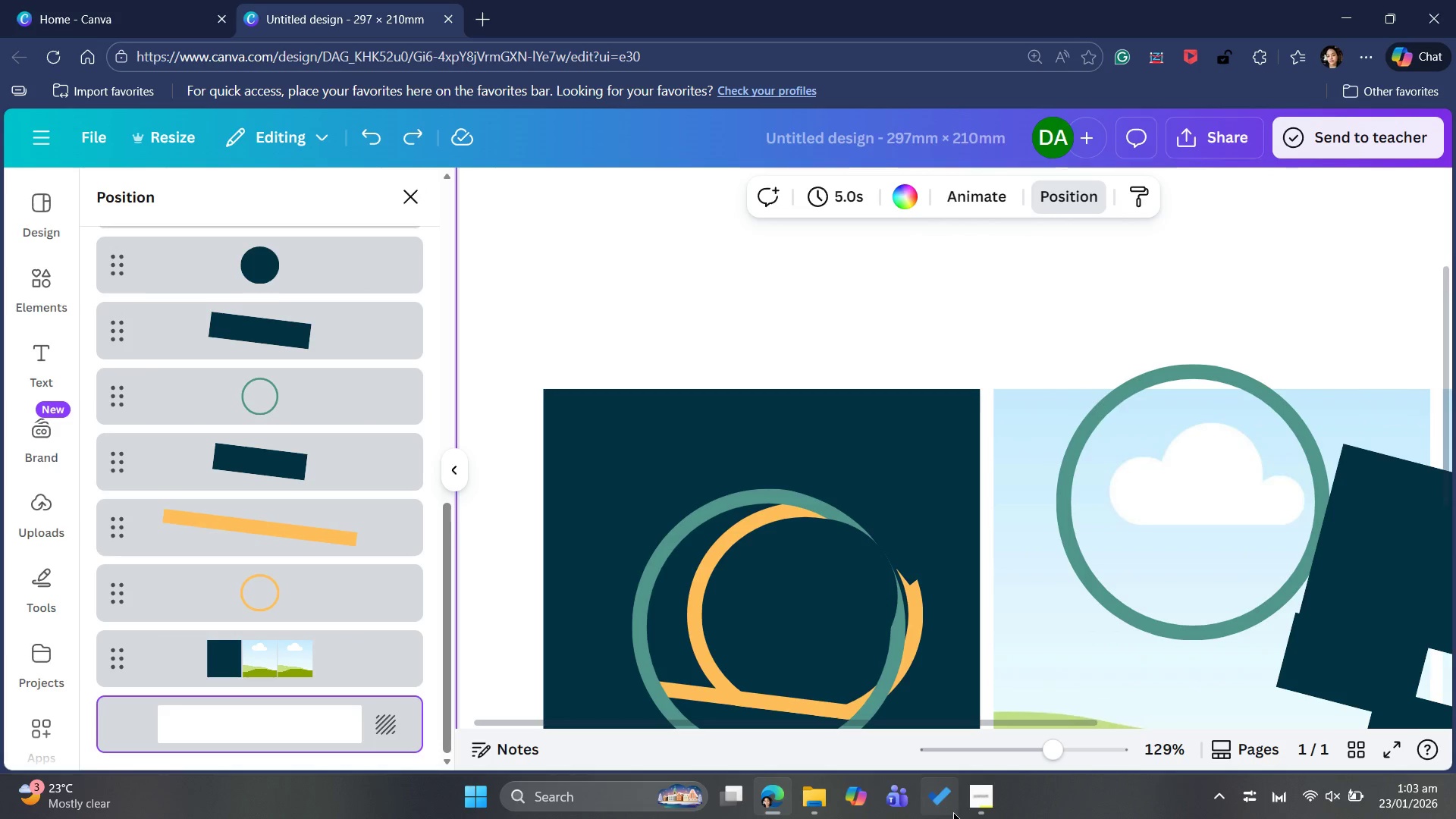 
wait(5.06)
 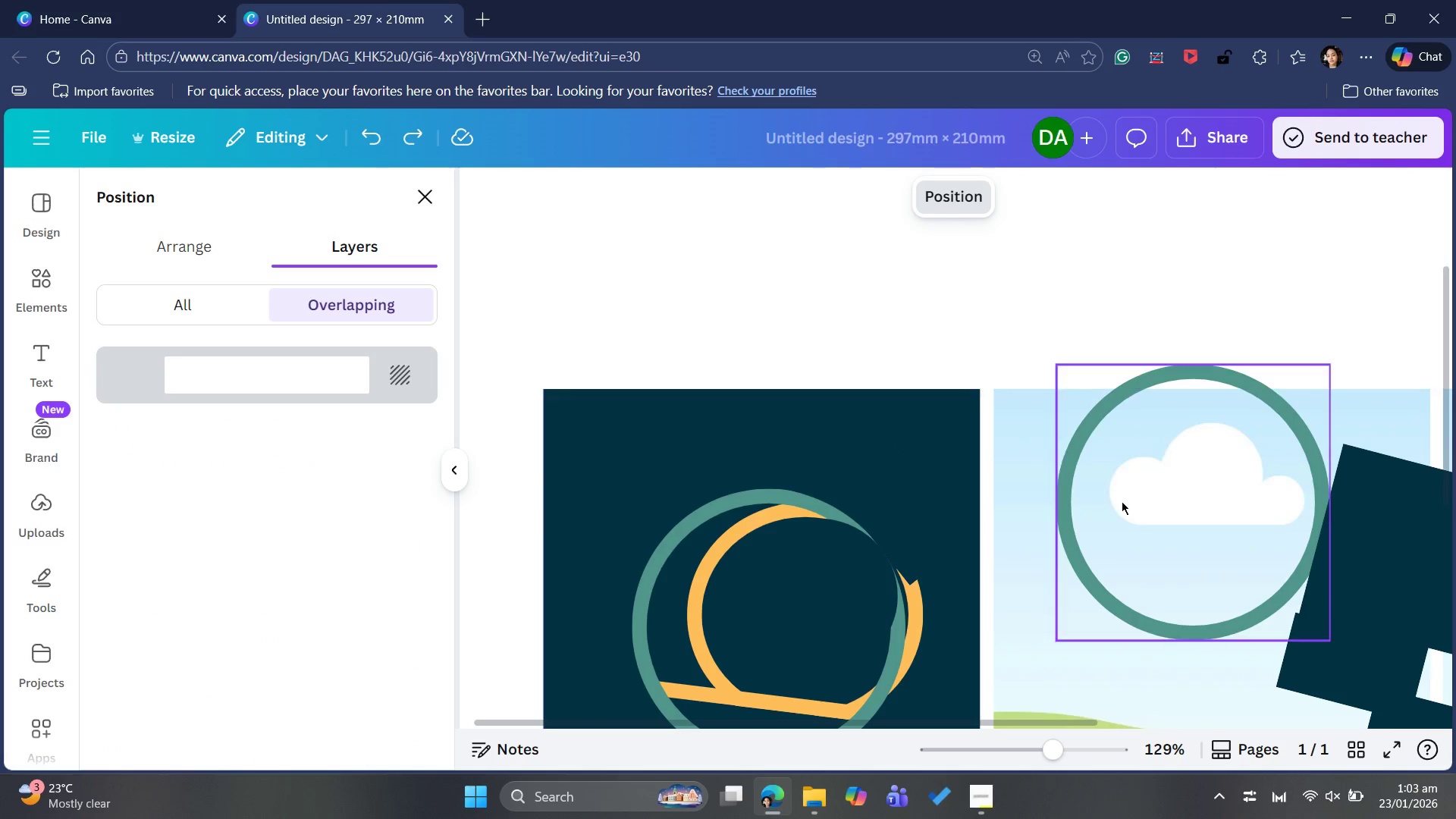 
left_click_drag(start_coordinate=[1051, 723], to_coordinate=[1216, 707])
 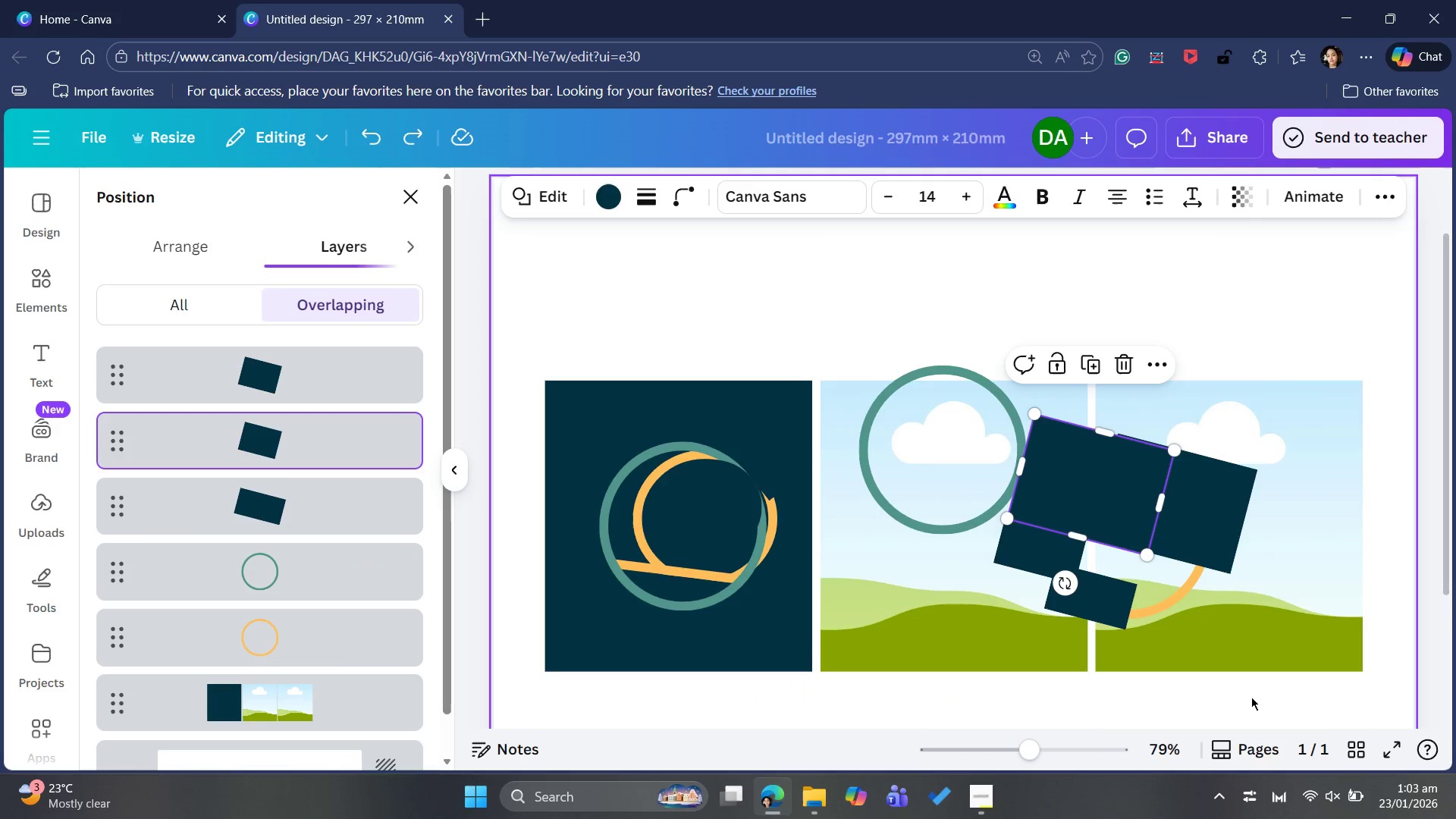 
wait(6.95)
 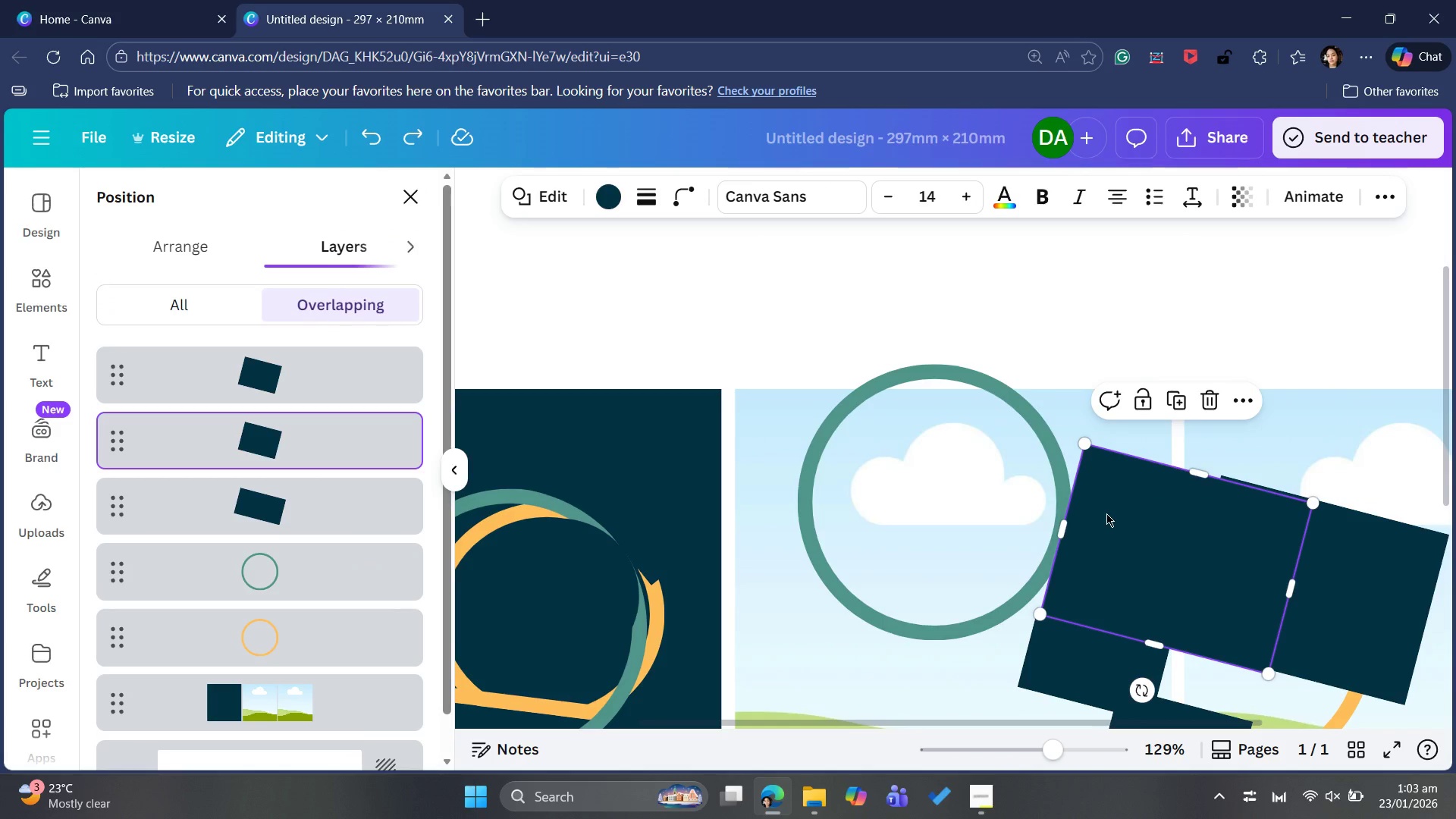 
left_click([1397, 592])
 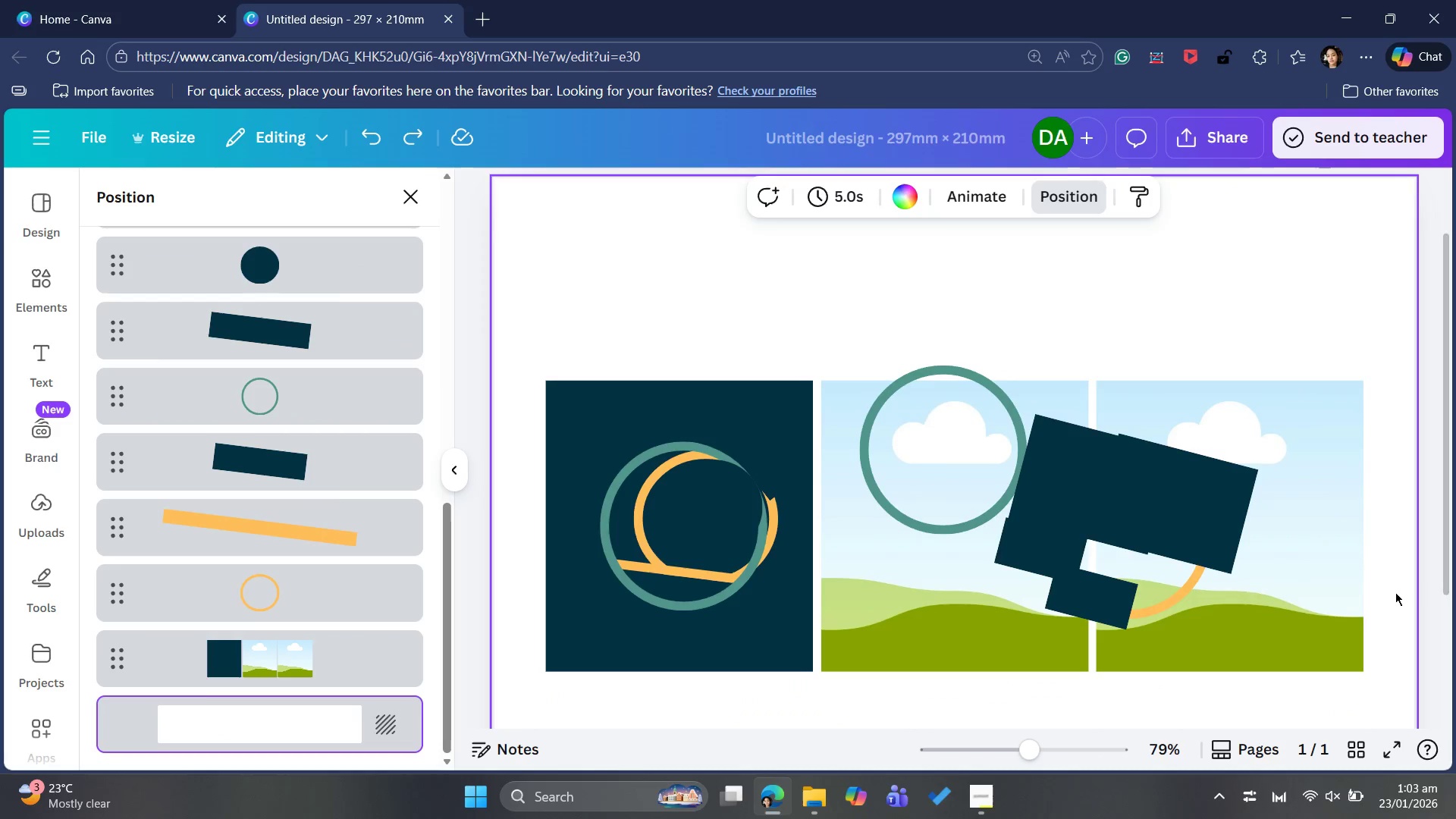 
left_click_drag(start_coordinate=[1397, 592], to_coordinate=[1068, 506])
 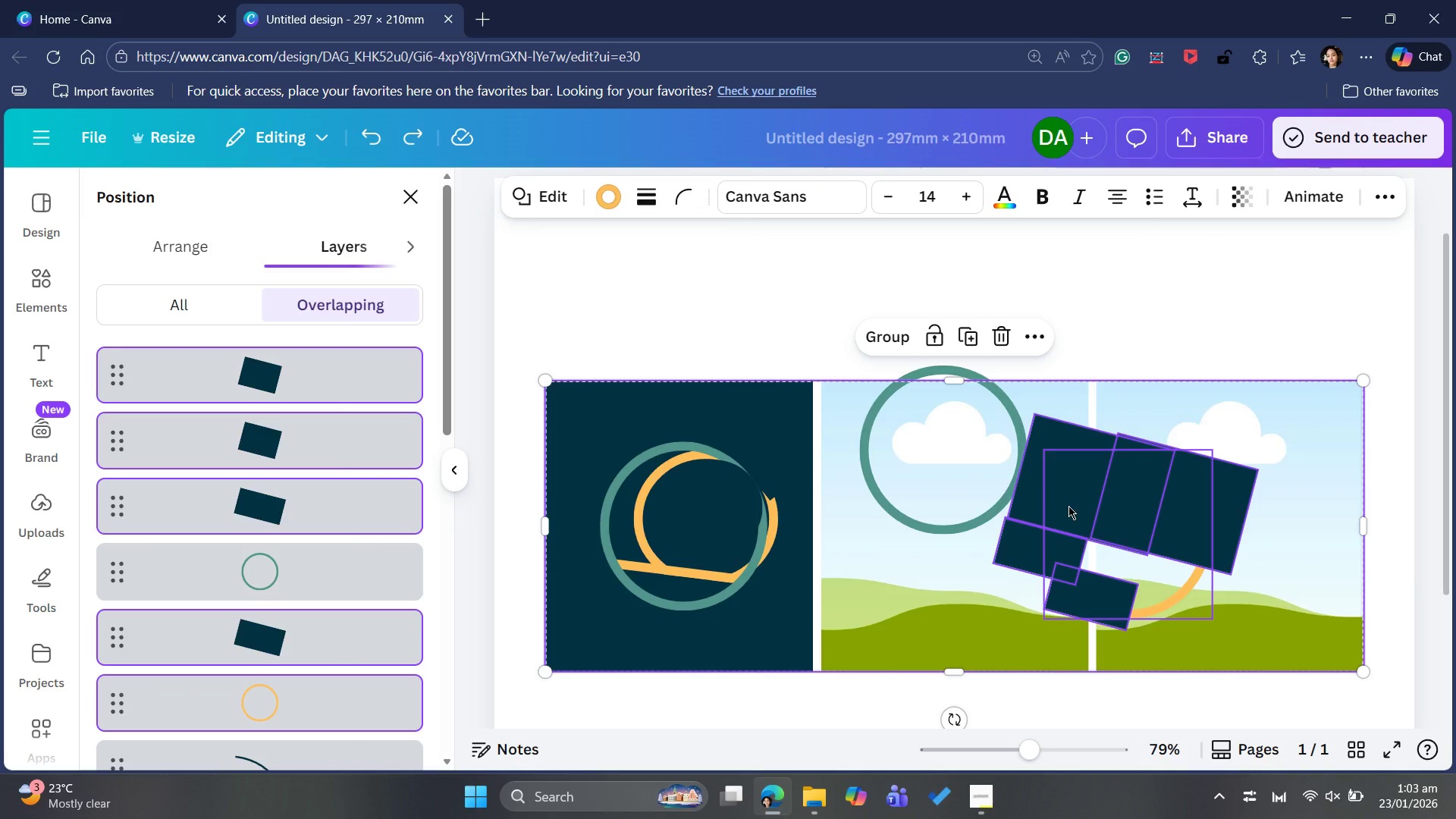 
hold_key(key=ControlLeft, duration=0.98)
 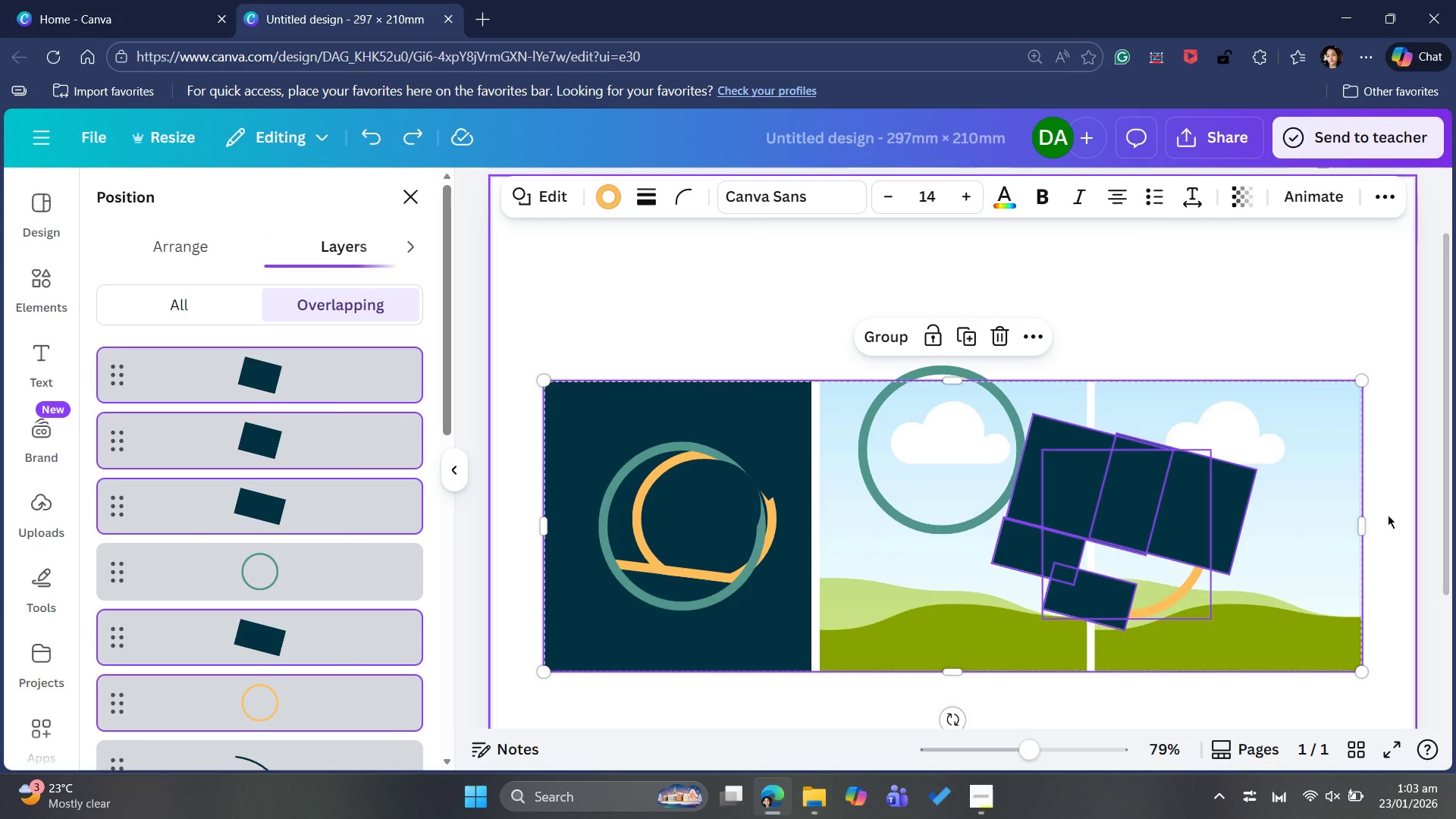 
left_click([1390, 515])
 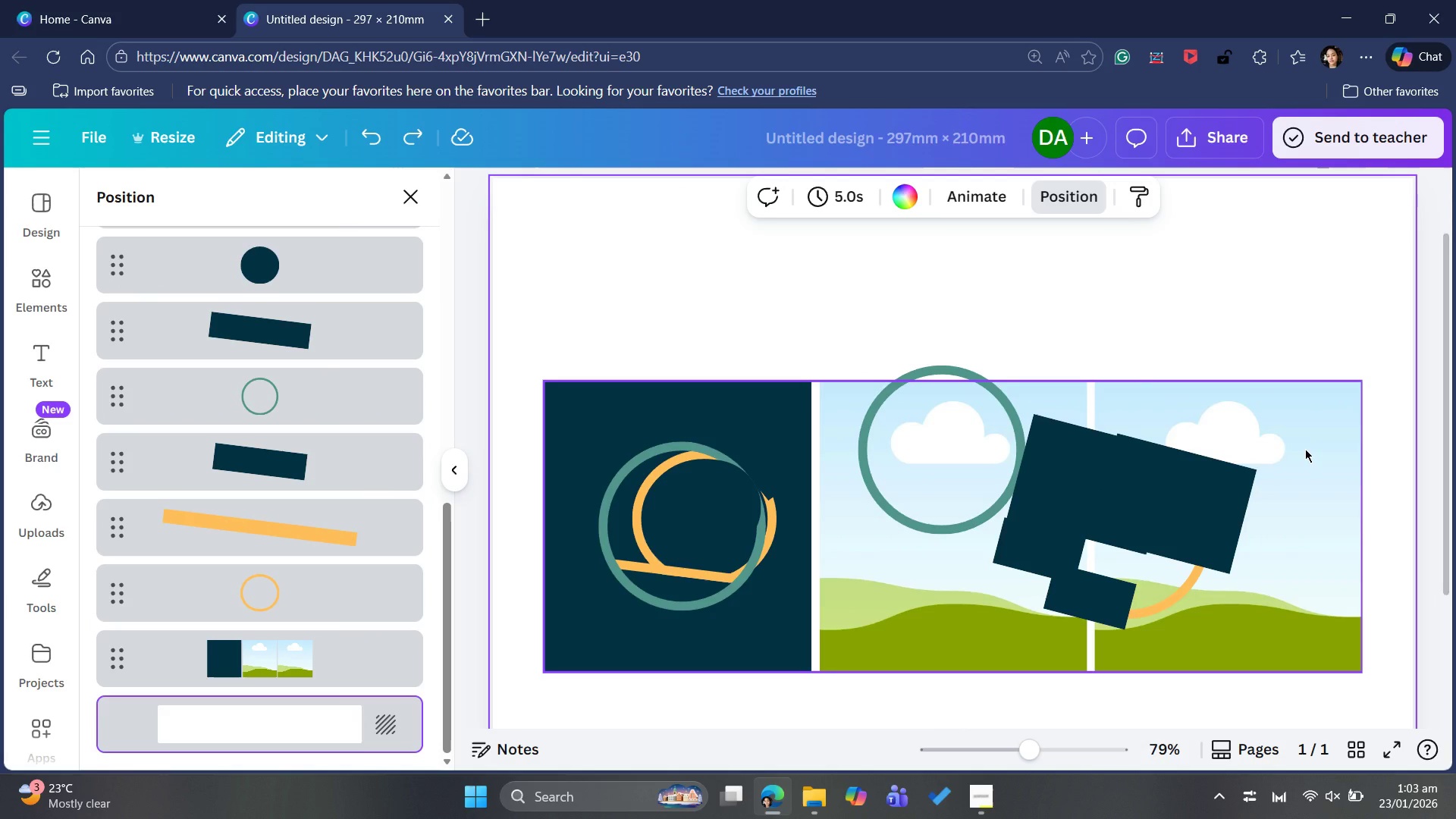 
left_click_drag(start_coordinate=[1305, 449], to_coordinate=[1304, 183])
 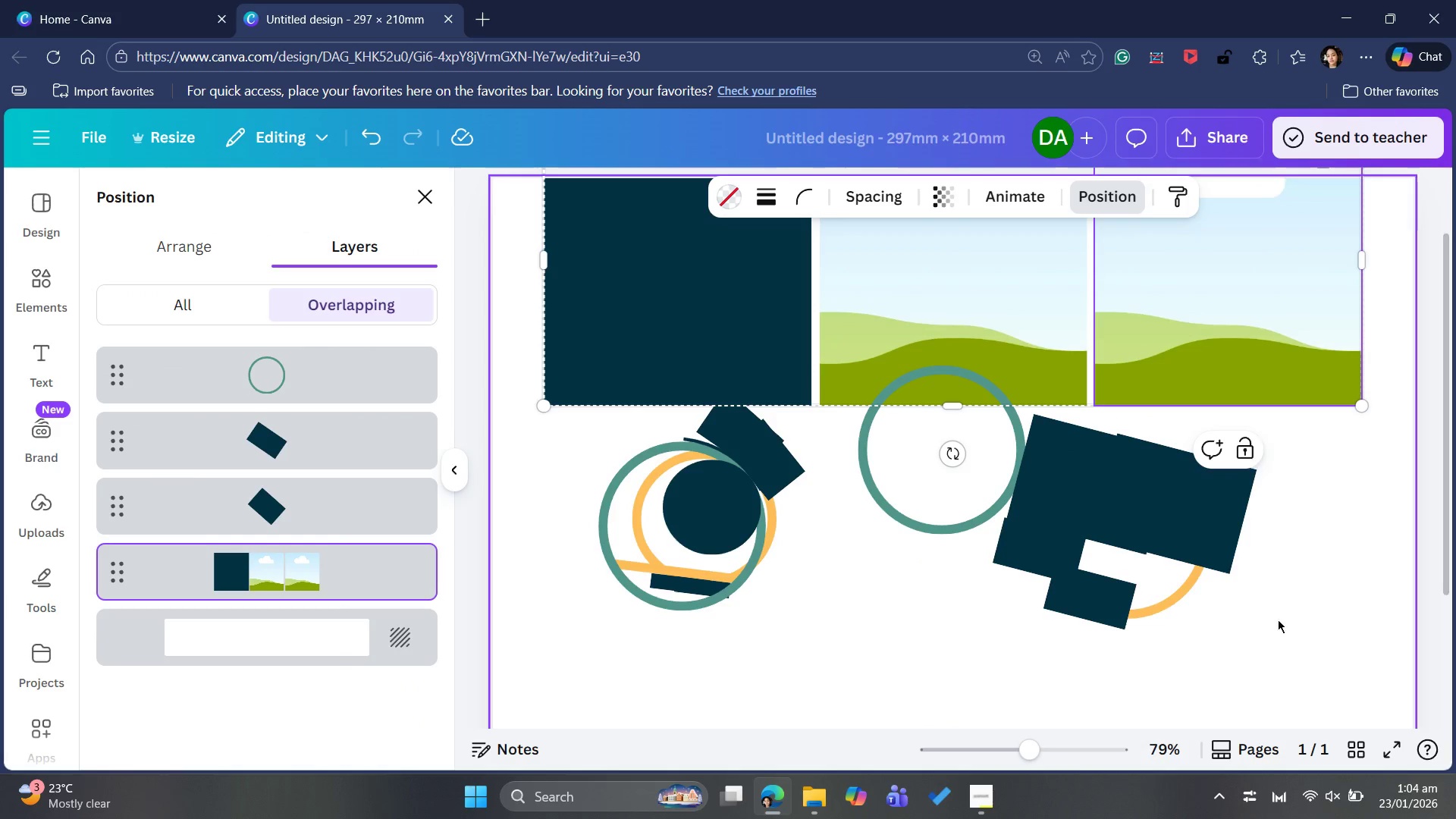 
left_click_drag(start_coordinate=[1286, 610], to_coordinate=[1059, 460])
 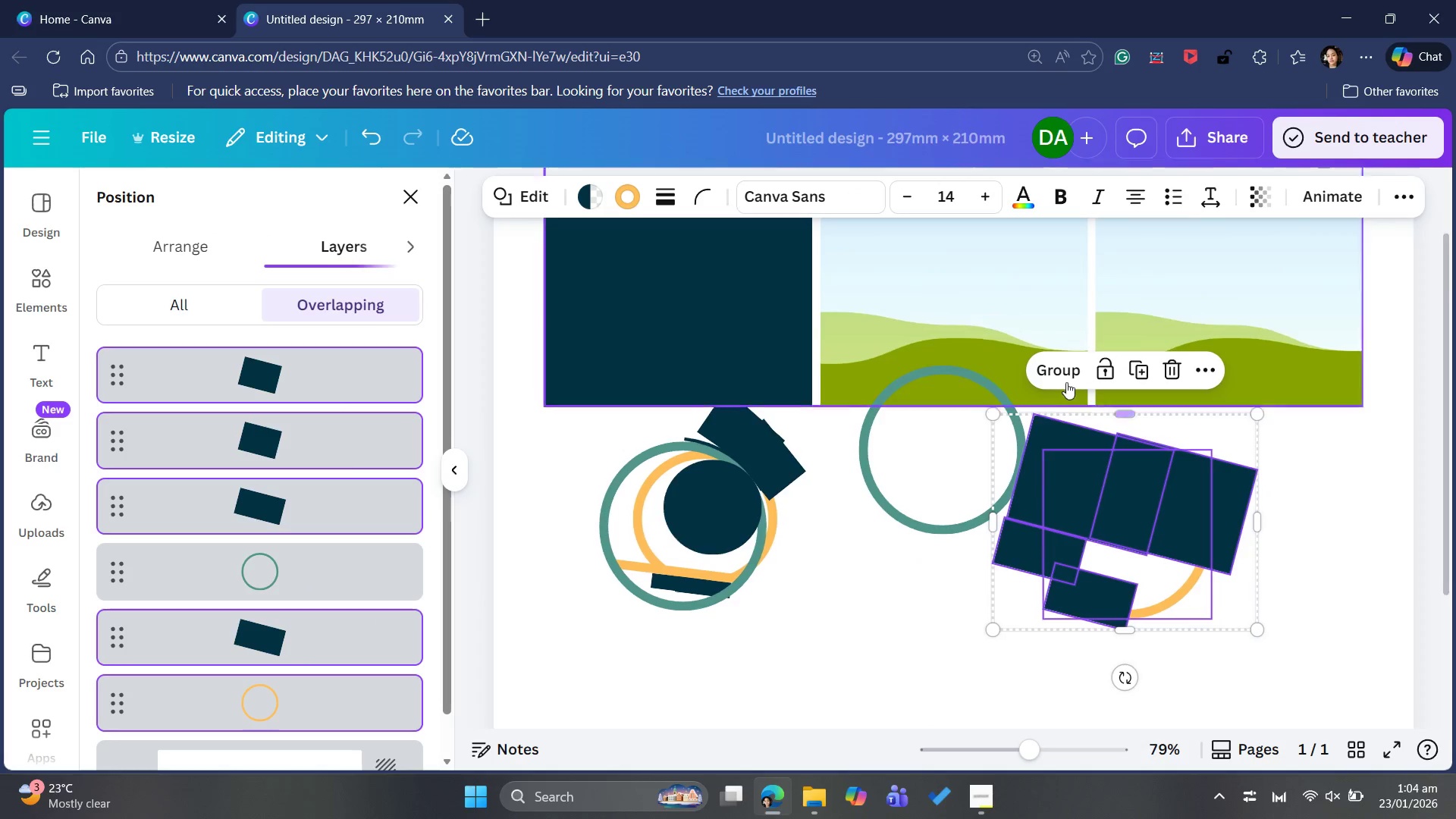 
left_click([1068, 370])
 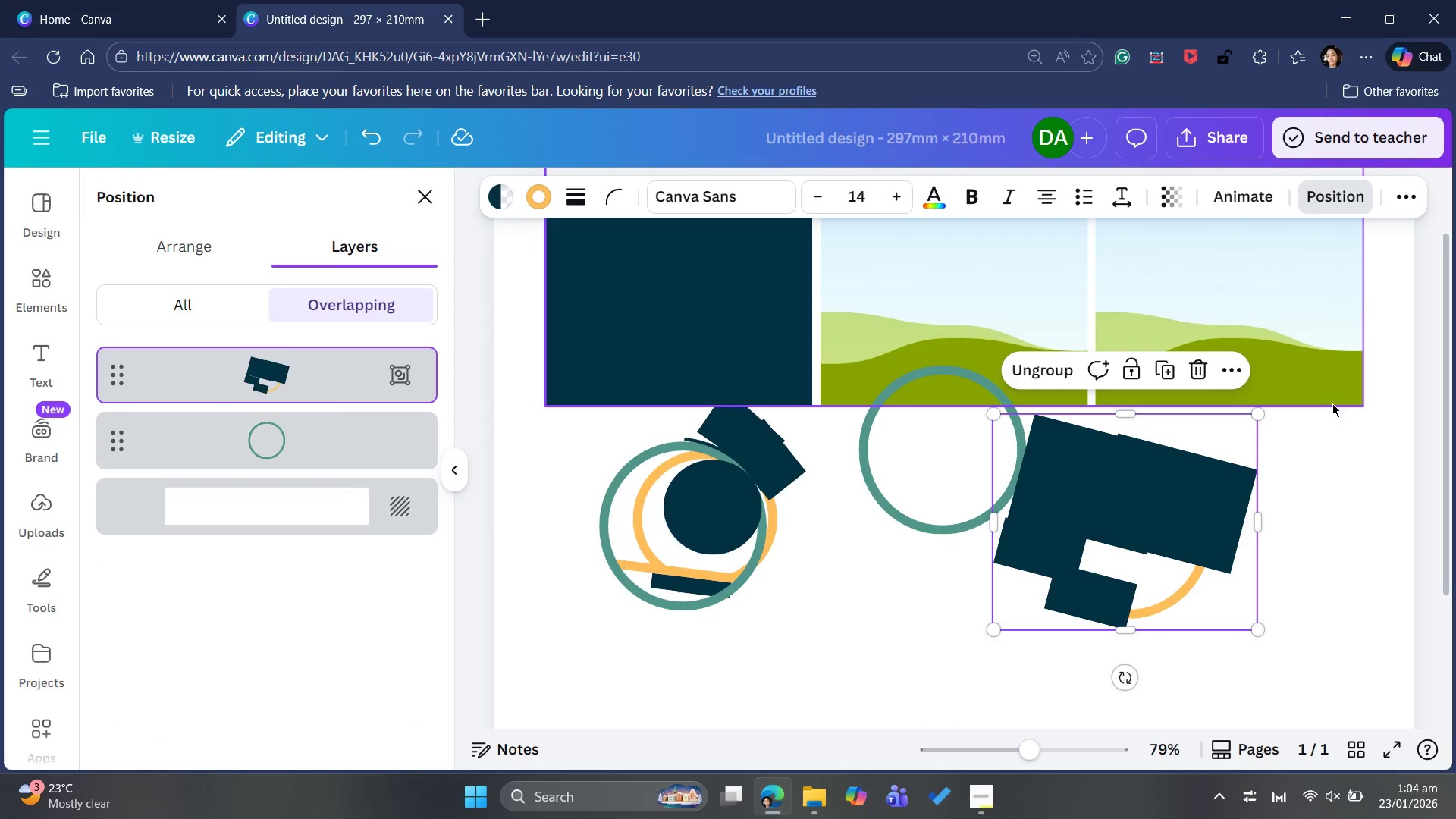 
left_click_drag(start_coordinate=[1306, 381], to_coordinate=[1312, 645])
 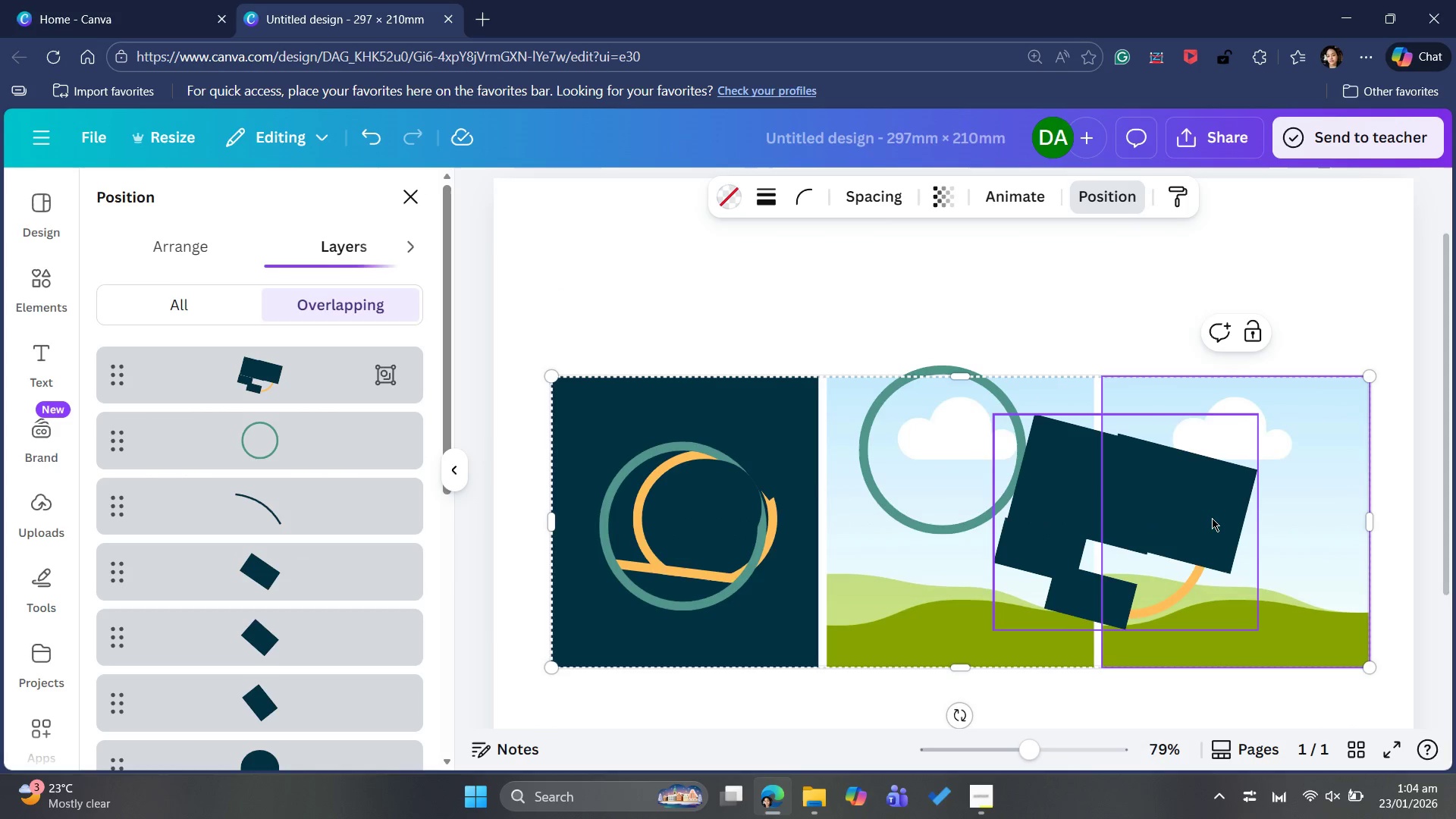 
left_click_drag(start_coordinate=[1202, 513], to_coordinate=[783, 496])
 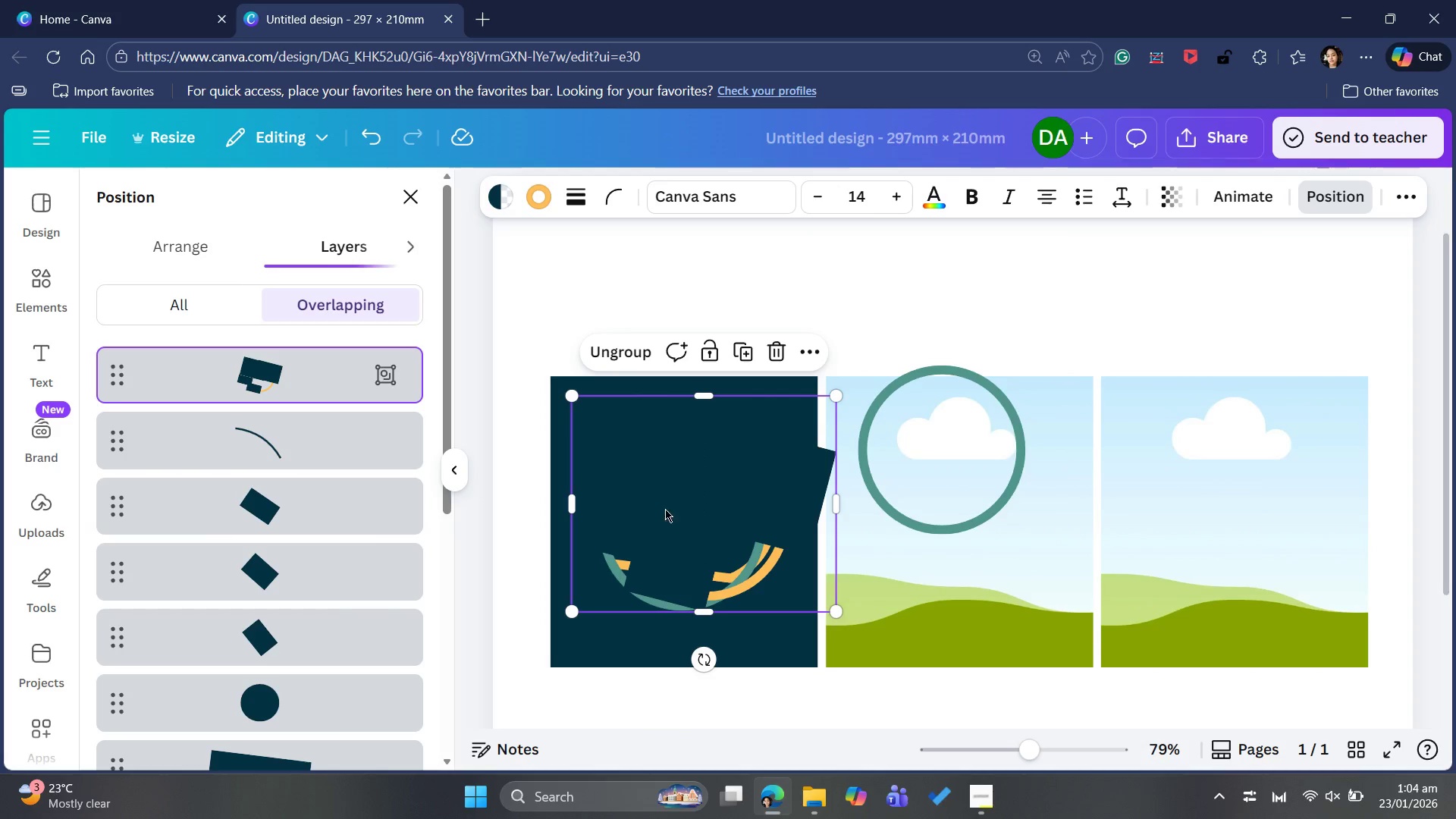 
left_click_drag(start_coordinate=[686, 500], to_coordinate=[1114, 521])
 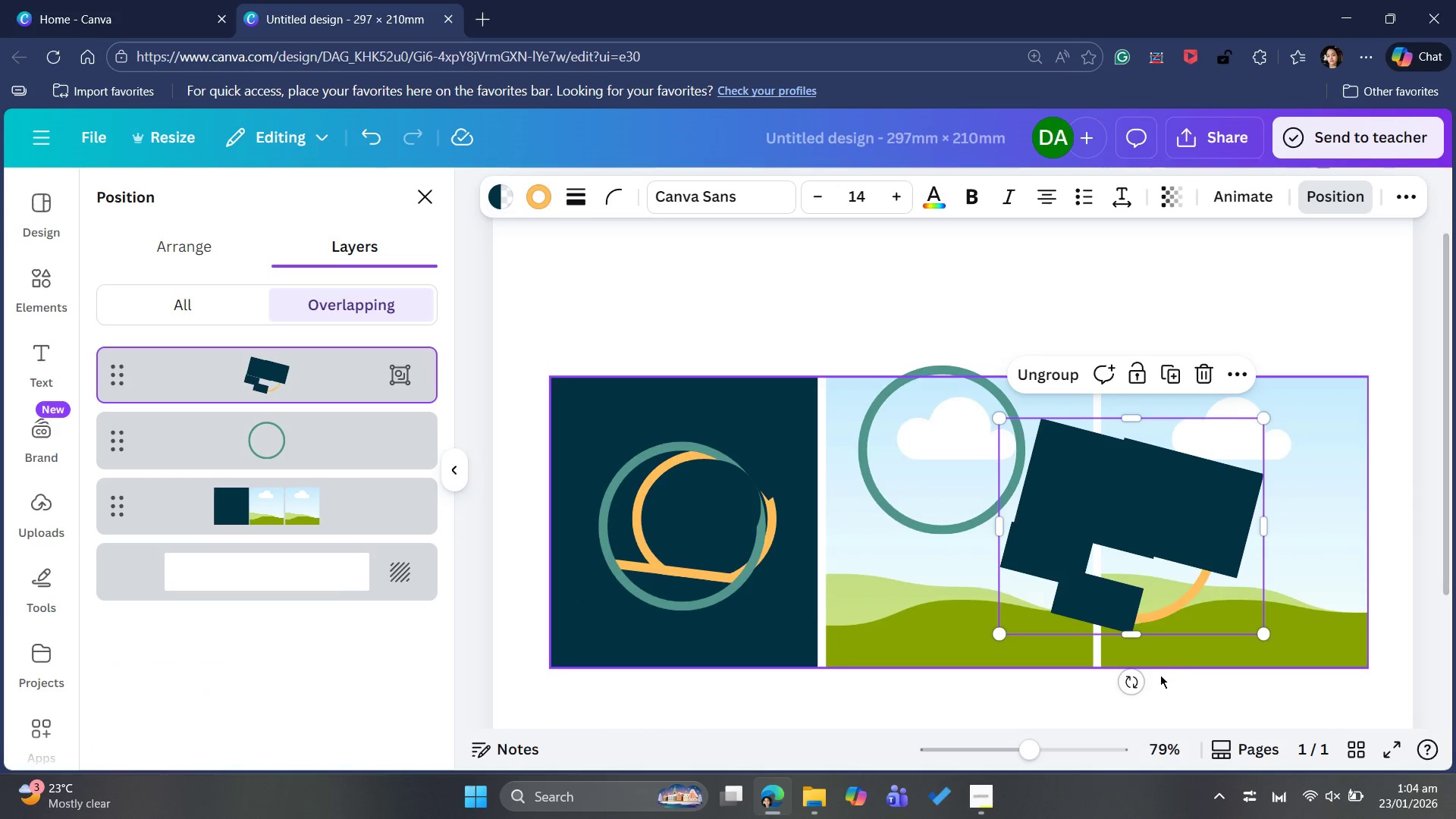 
left_click_drag(start_coordinate=[1135, 680], to_coordinate=[1145, 673])
 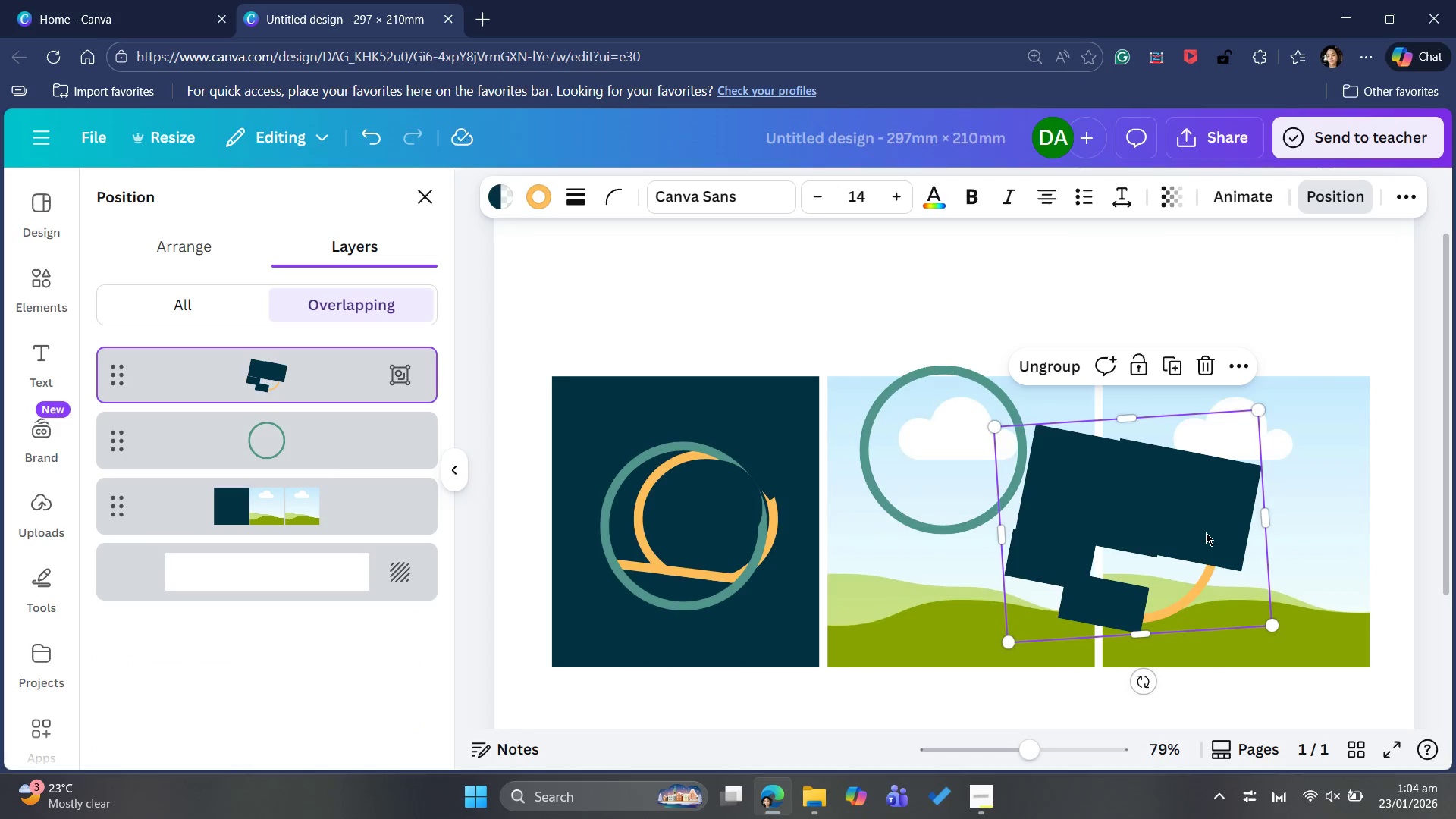 
left_click_drag(start_coordinate=[1203, 530], to_coordinate=[751, 522])
 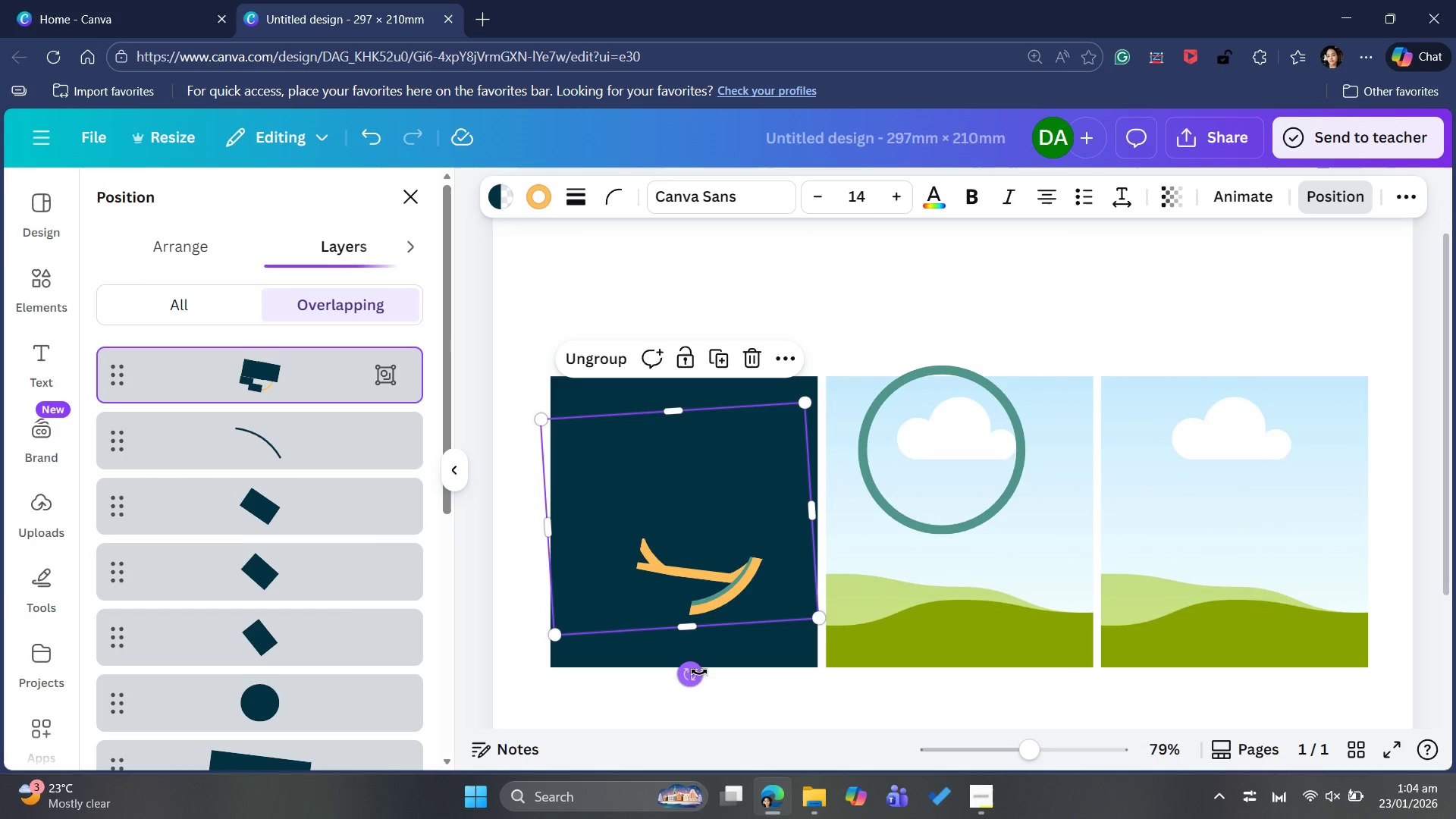 
left_click_drag(start_coordinate=[694, 676], to_coordinate=[680, 667])
 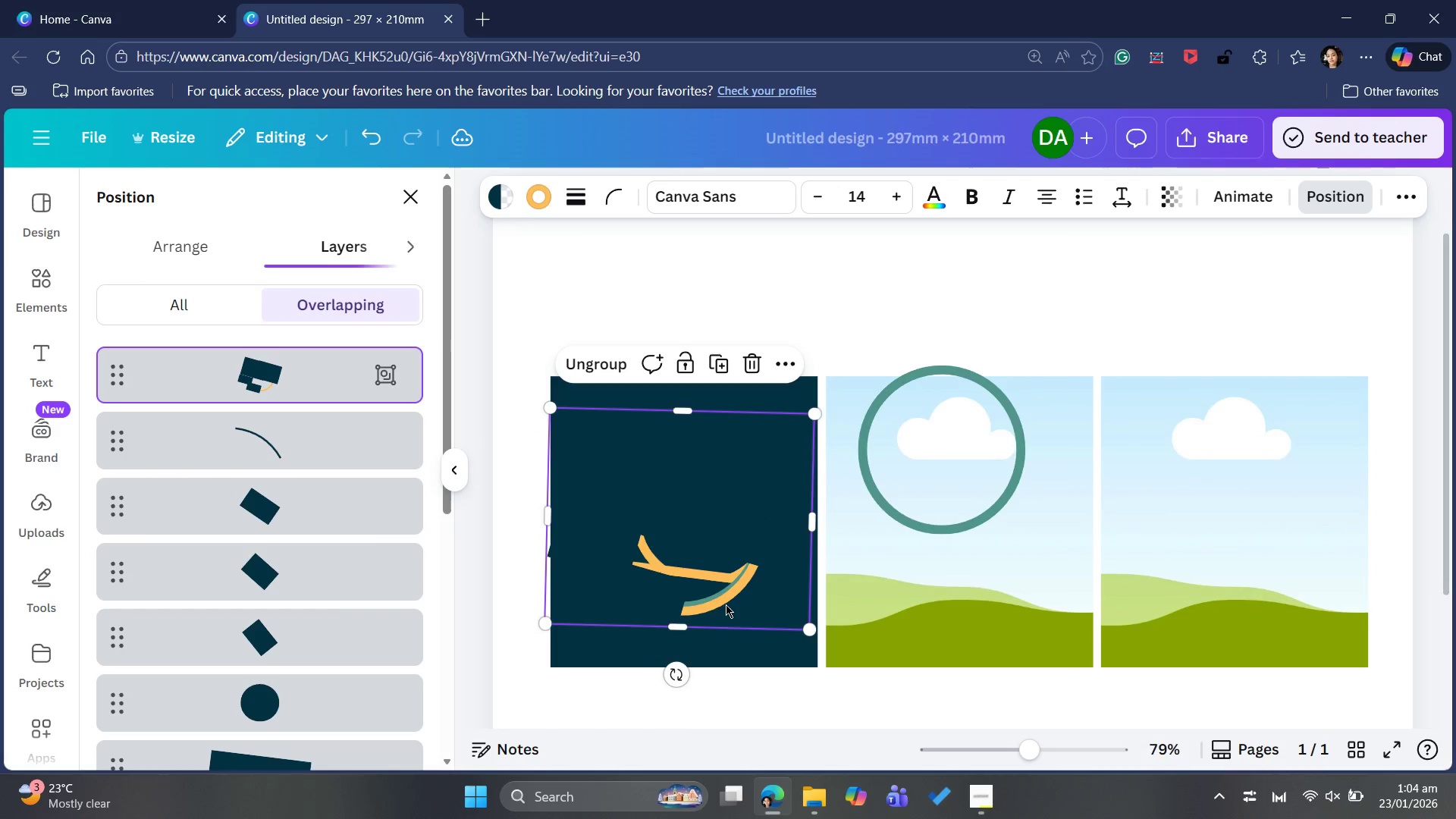 
left_click_drag(start_coordinate=[726, 604], to_coordinate=[731, 601])
 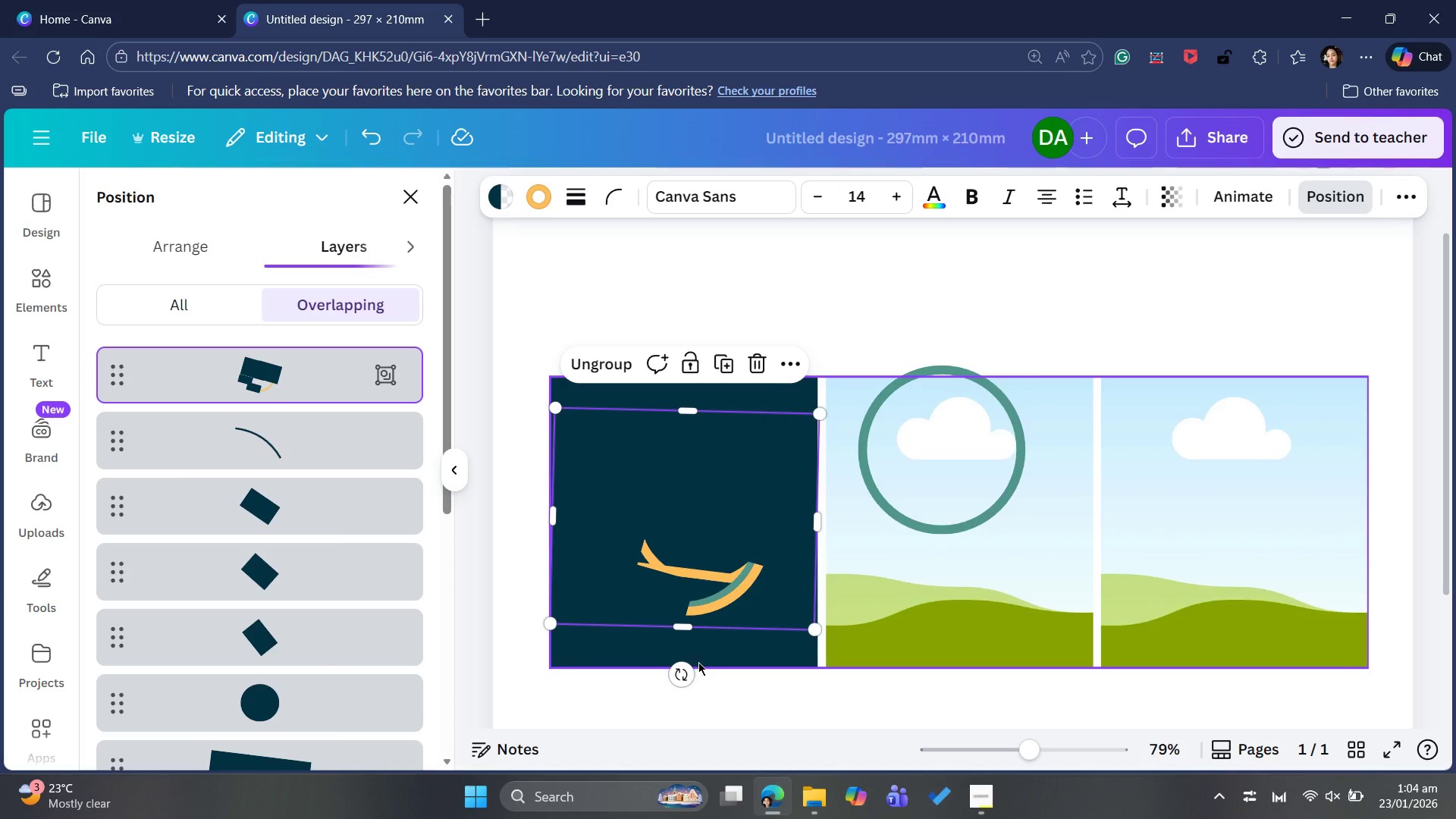 
left_click_drag(start_coordinate=[689, 676], to_coordinate=[699, 673])
 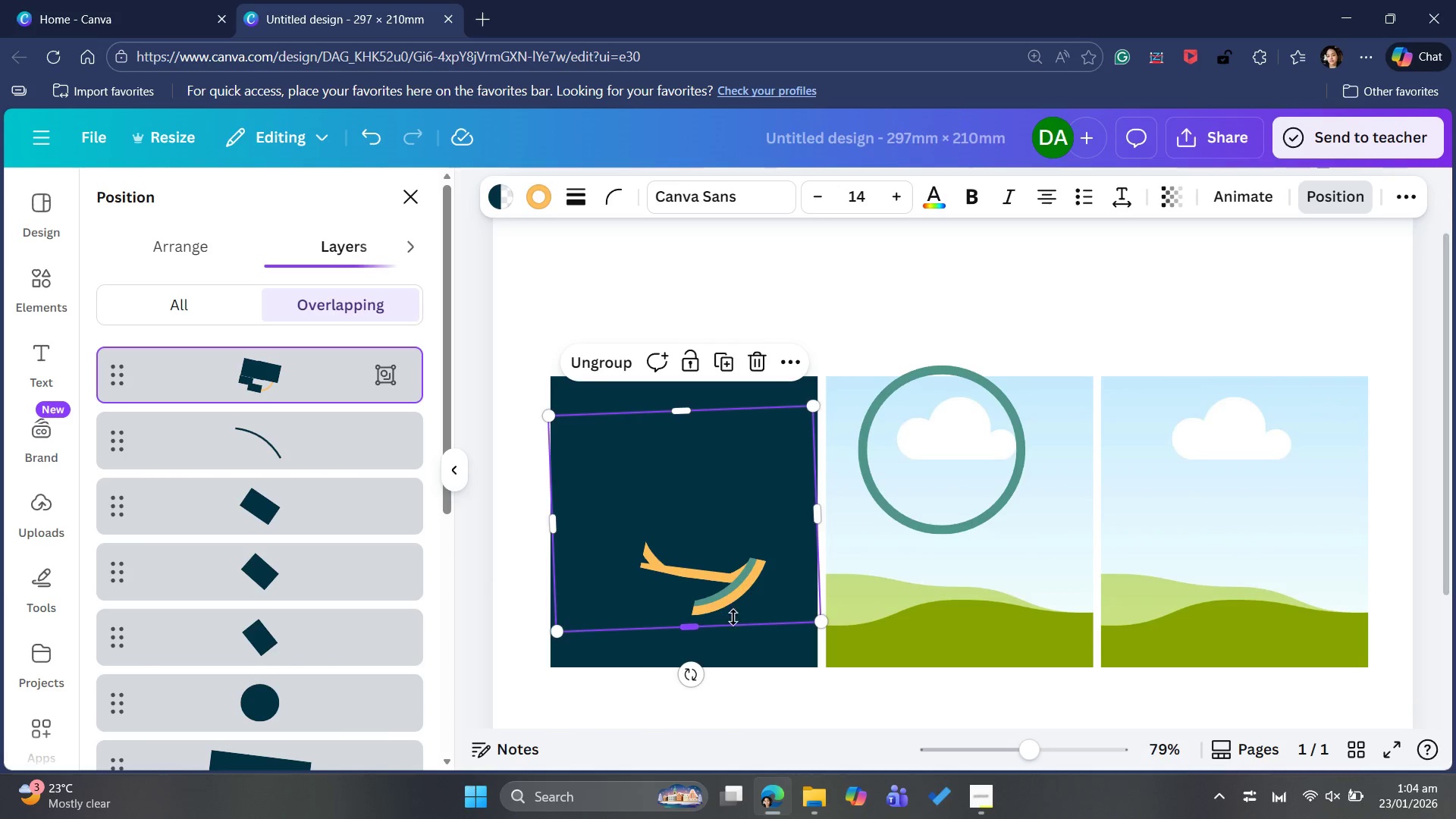 
left_click_drag(start_coordinate=[738, 612], to_coordinate=[722, 611])
 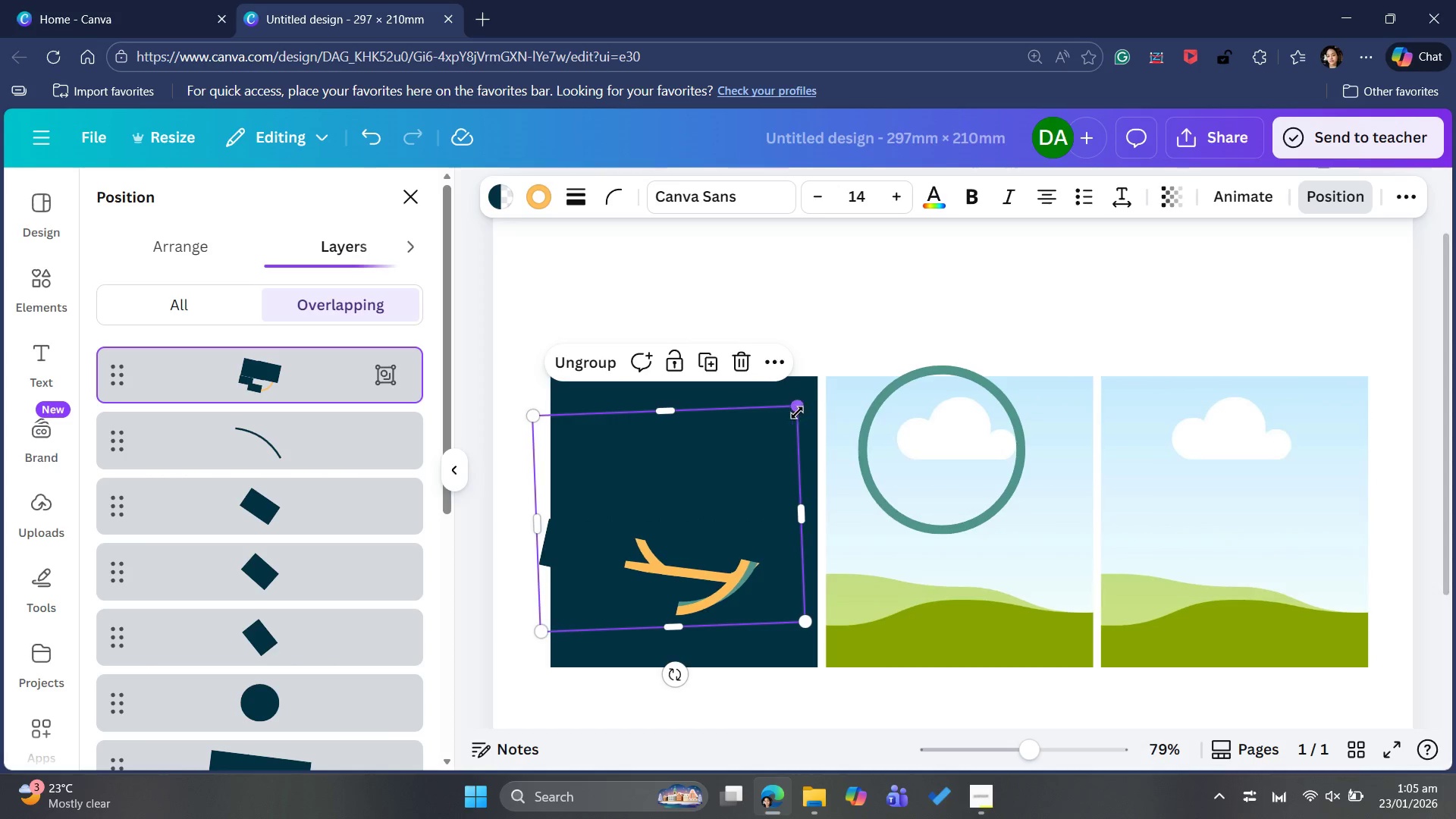 
left_click_drag(start_coordinate=[800, 410], to_coordinate=[814, 402])
 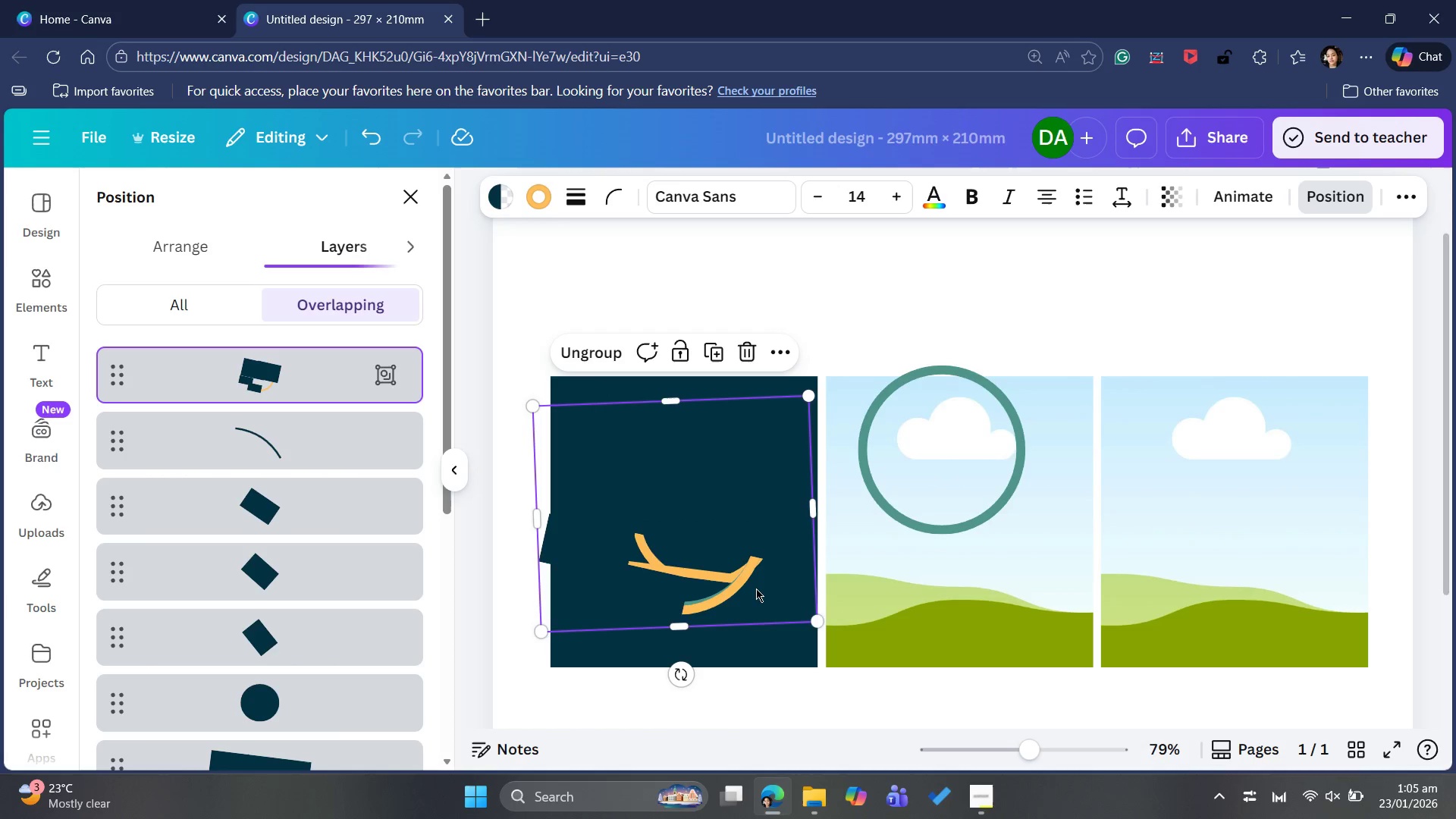 
left_click_drag(start_coordinate=[750, 592], to_coordinate=[745, 594])
 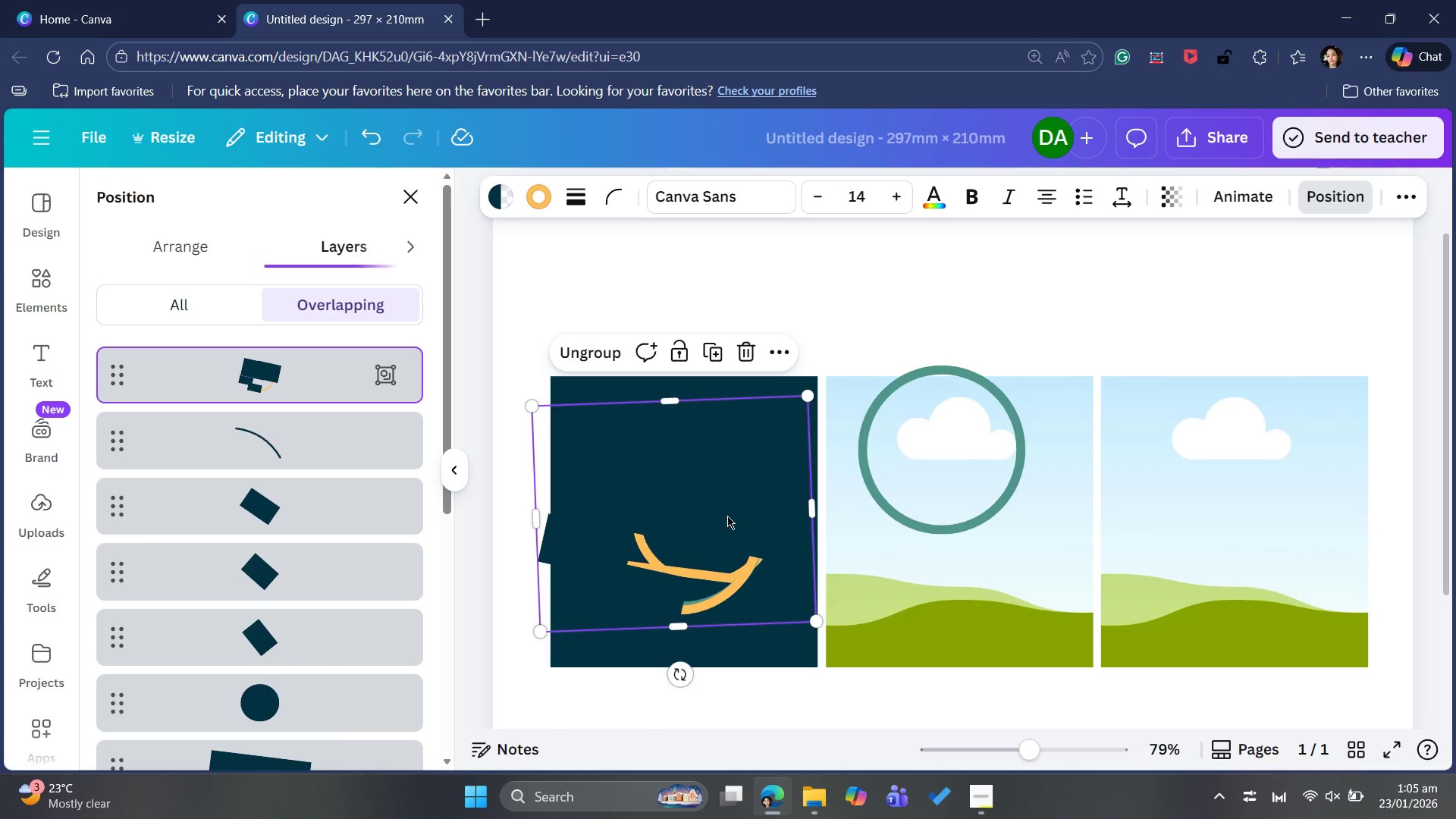 
left_click_drag(start_coordinate=[762, 491], to_coordinate=[1282, 505])
 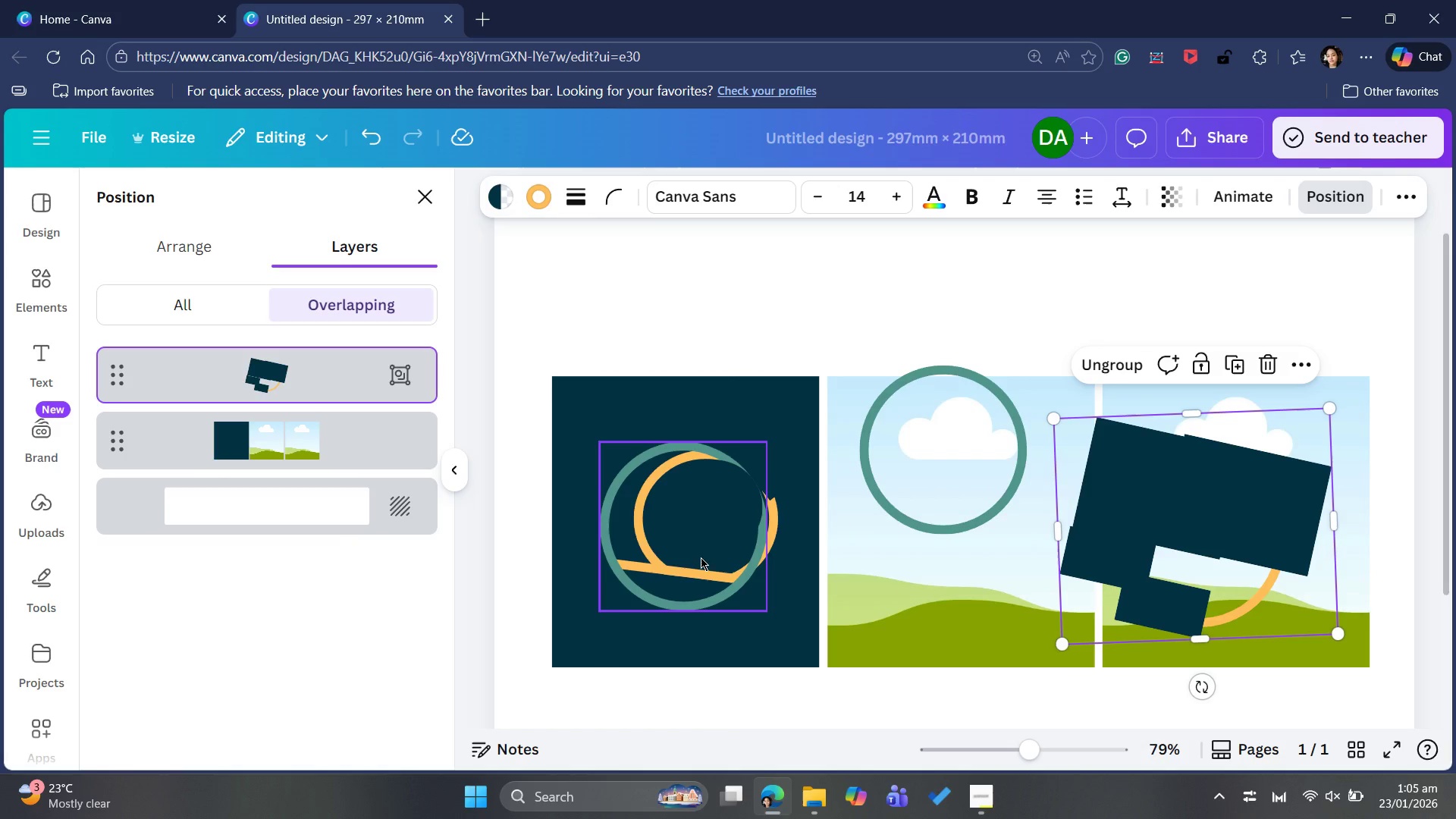 
wait(40.0)
 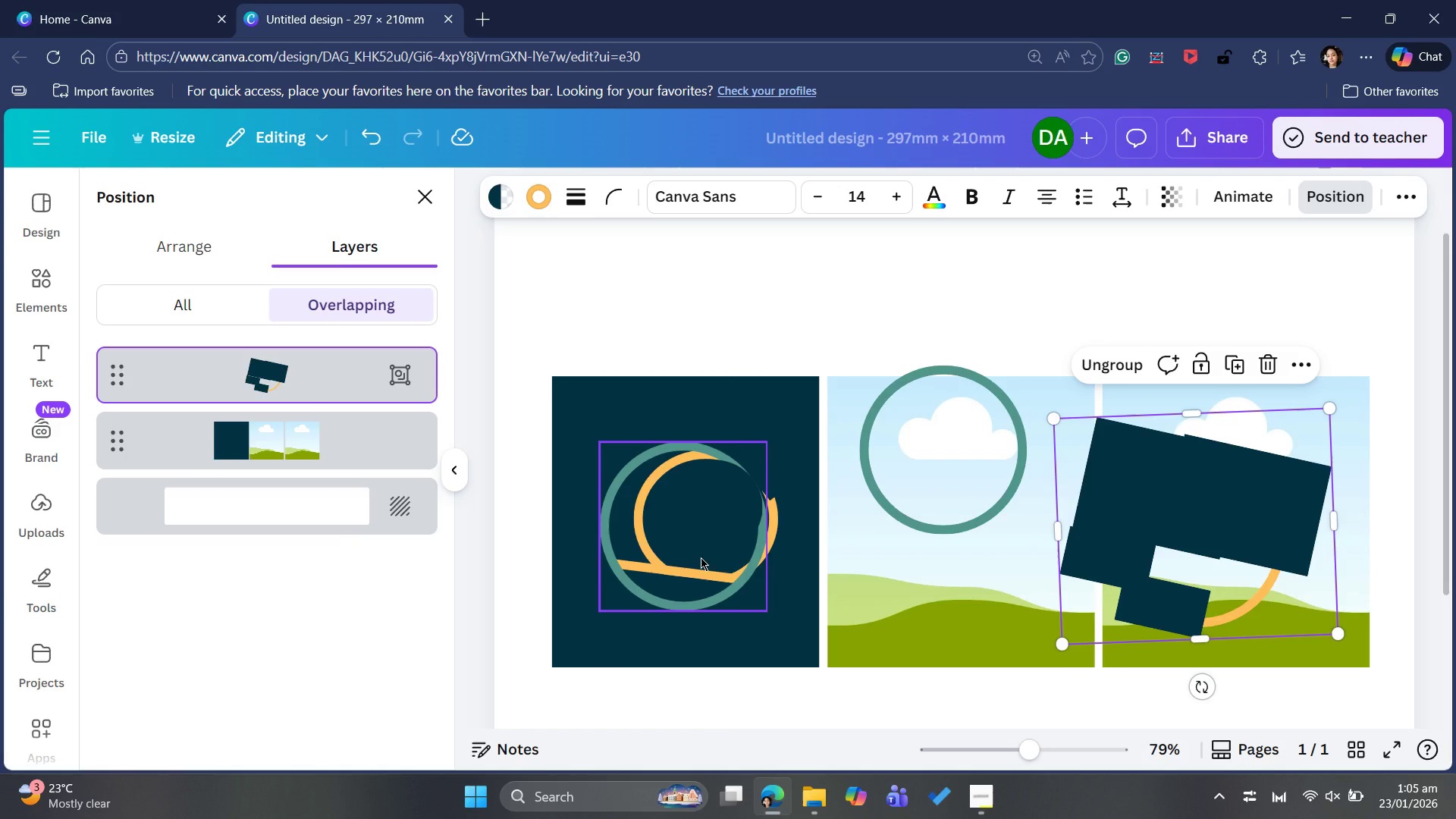 
left_click([927, 486])
 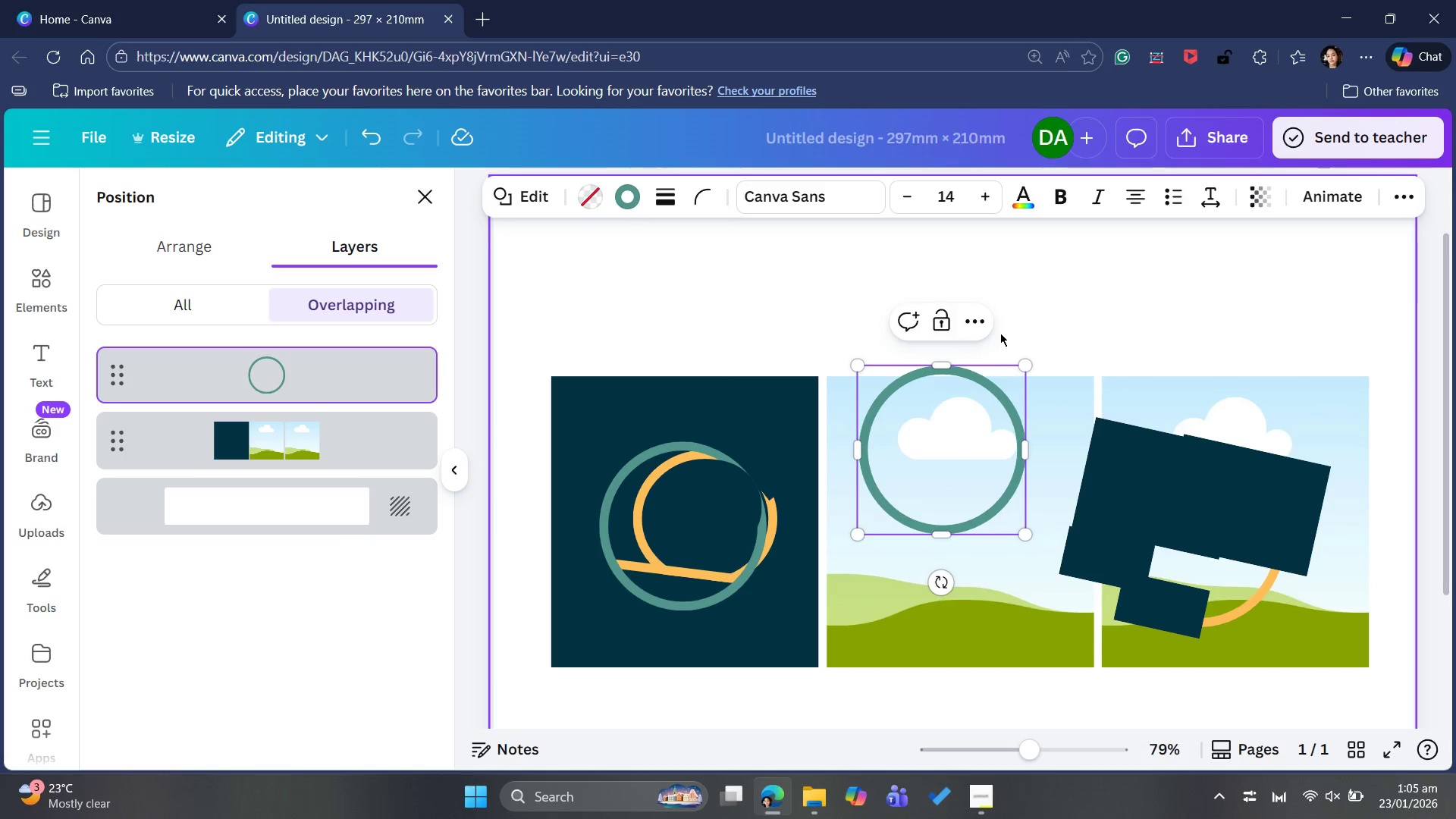 
left_click([972, 326])
 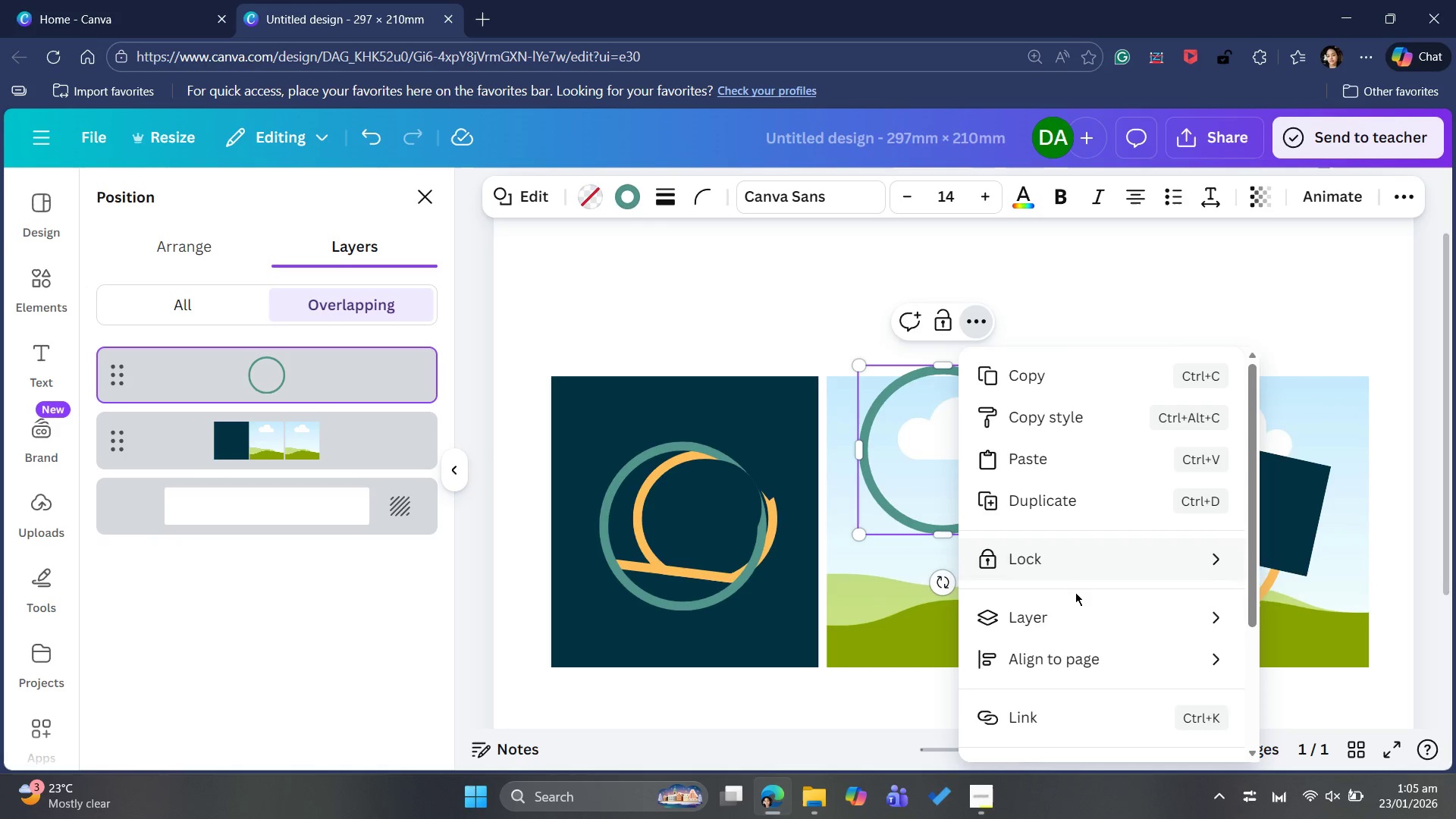 
scroll: coordinate [1098, 629], scroll_direction: down, amount: 7.0
 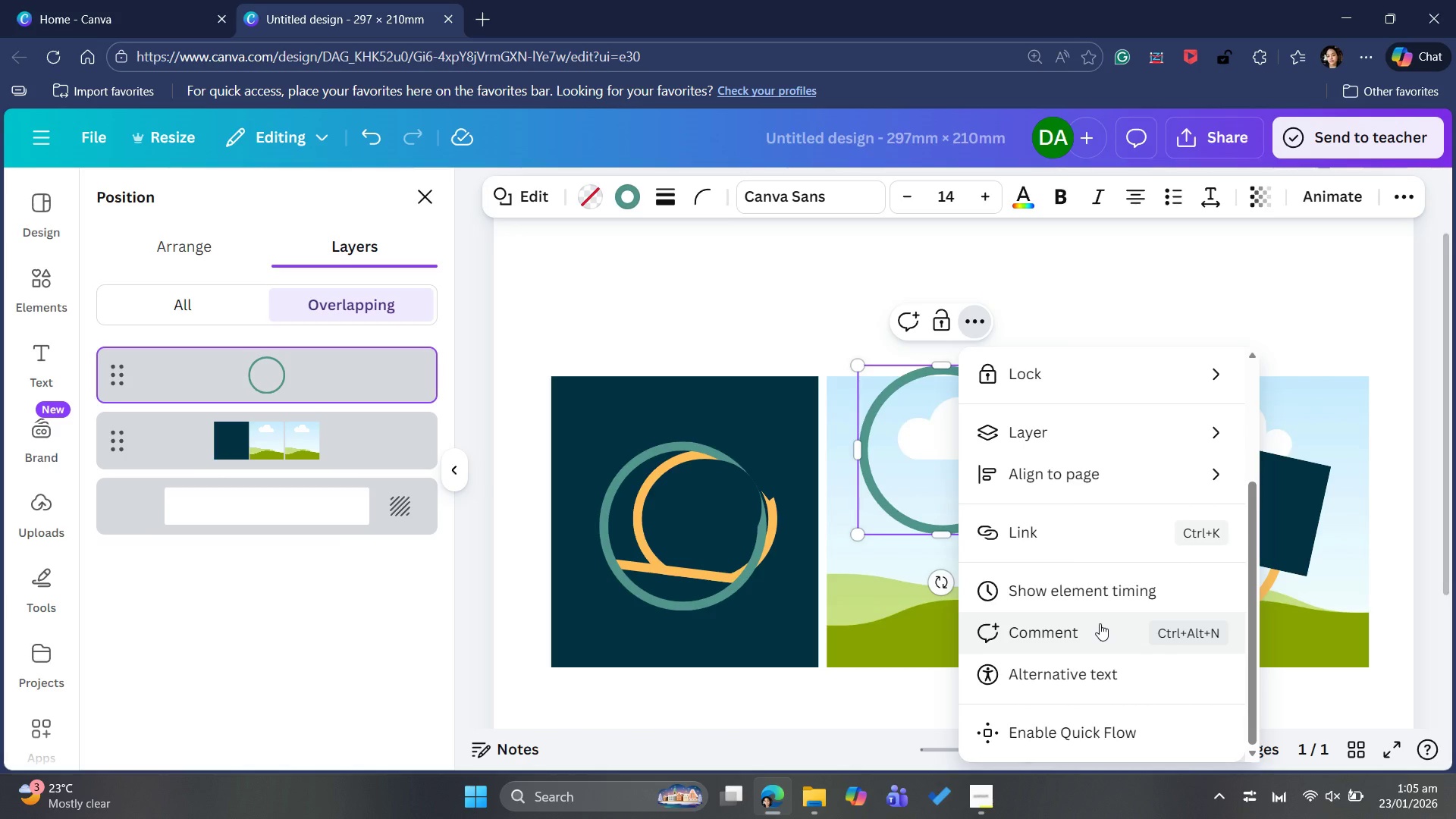 
scroll: coordinate [1100, 621], scroll_direction: up, amount: 9.0
 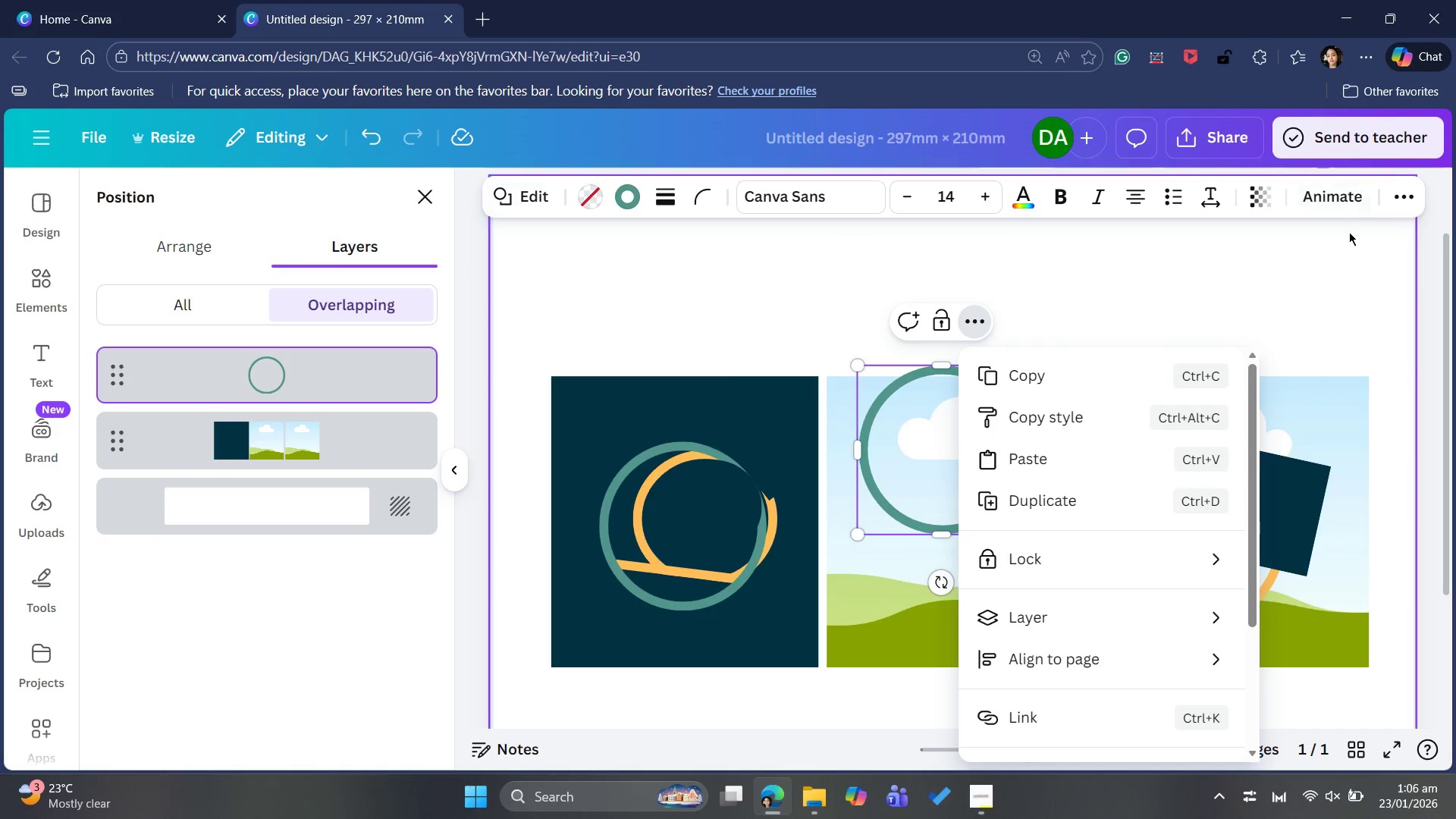 
left_click([1345, 259])
 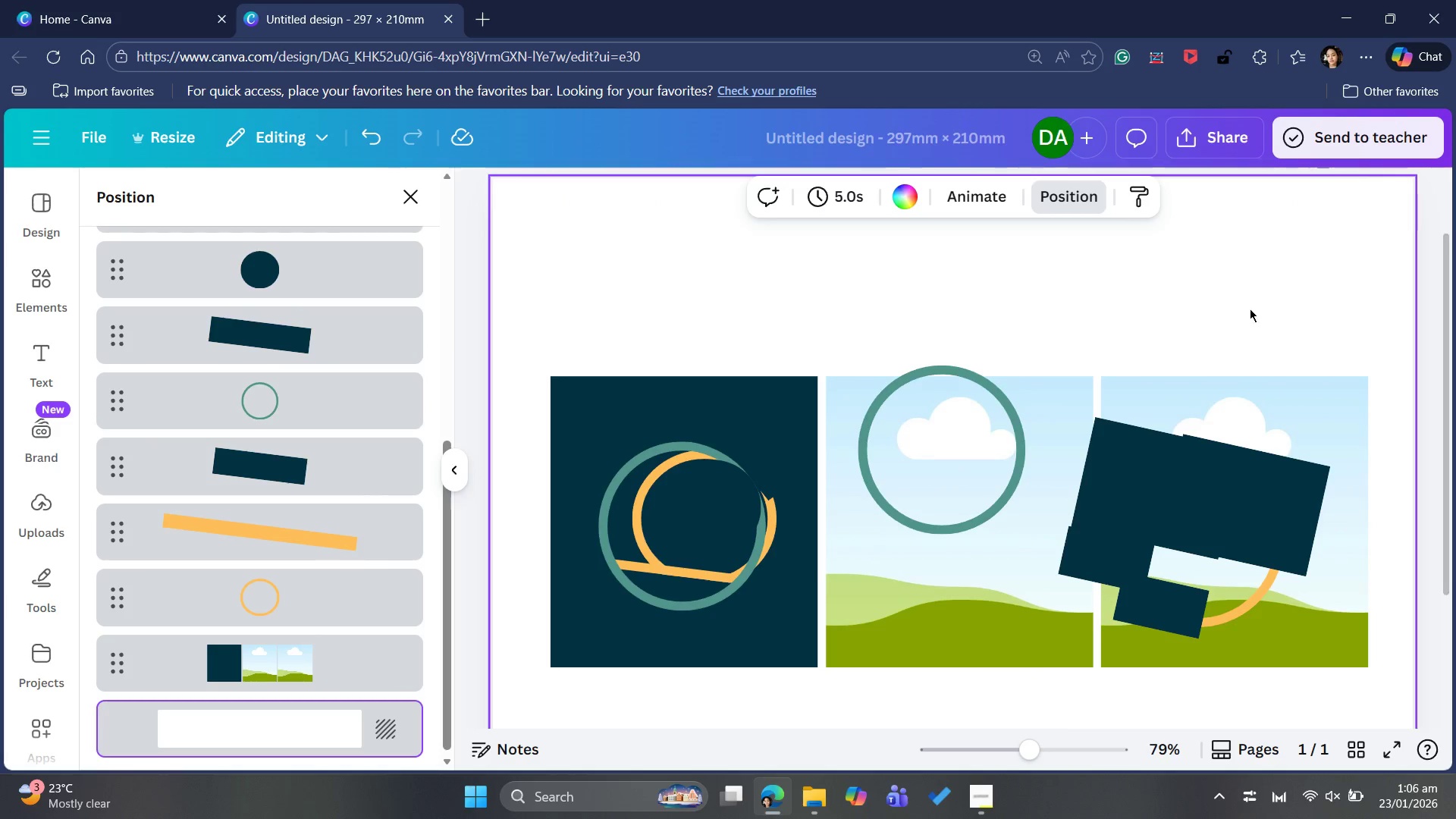 
mouse_move([939, 501])
 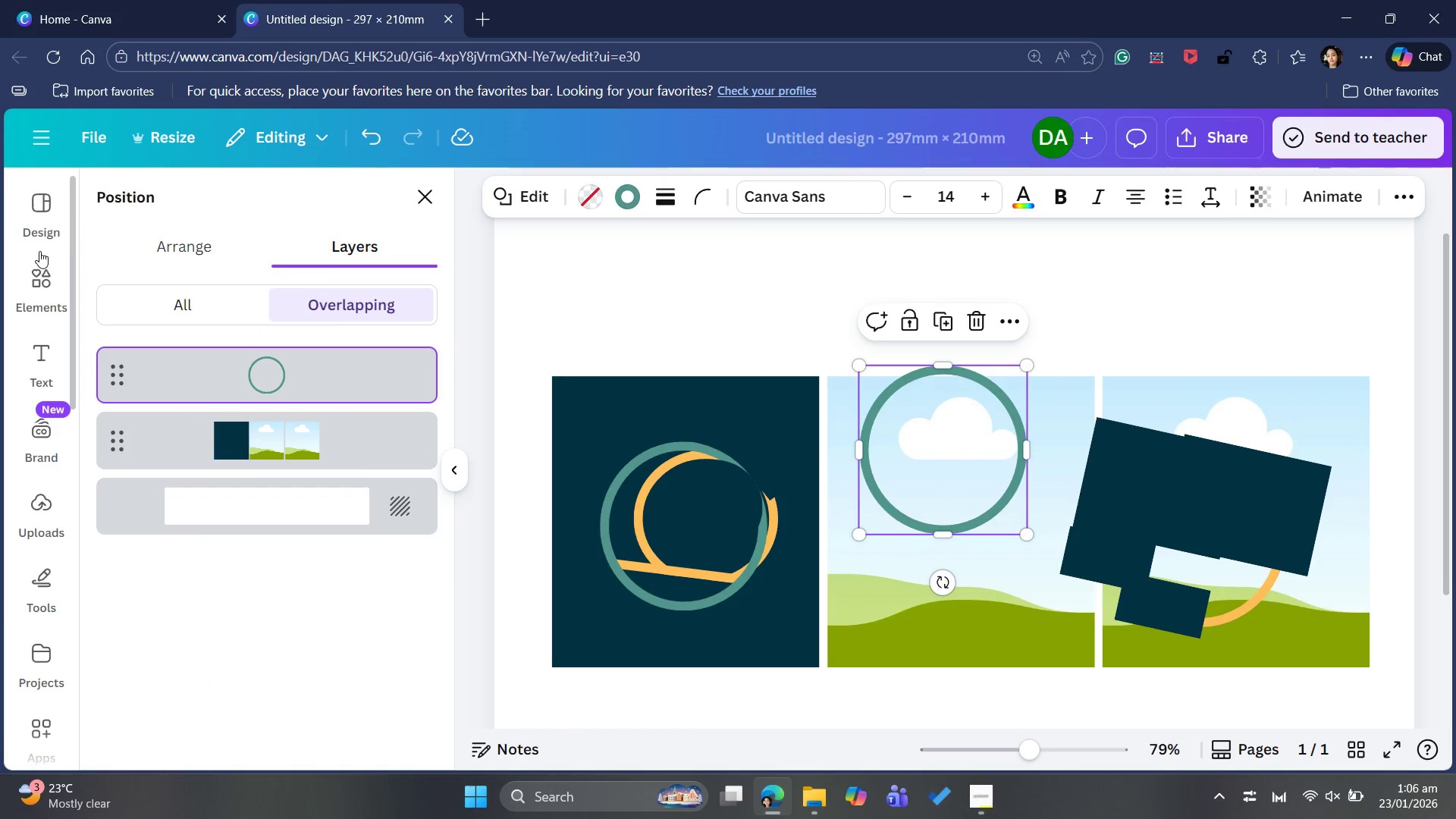 
left_click([44, 271])
 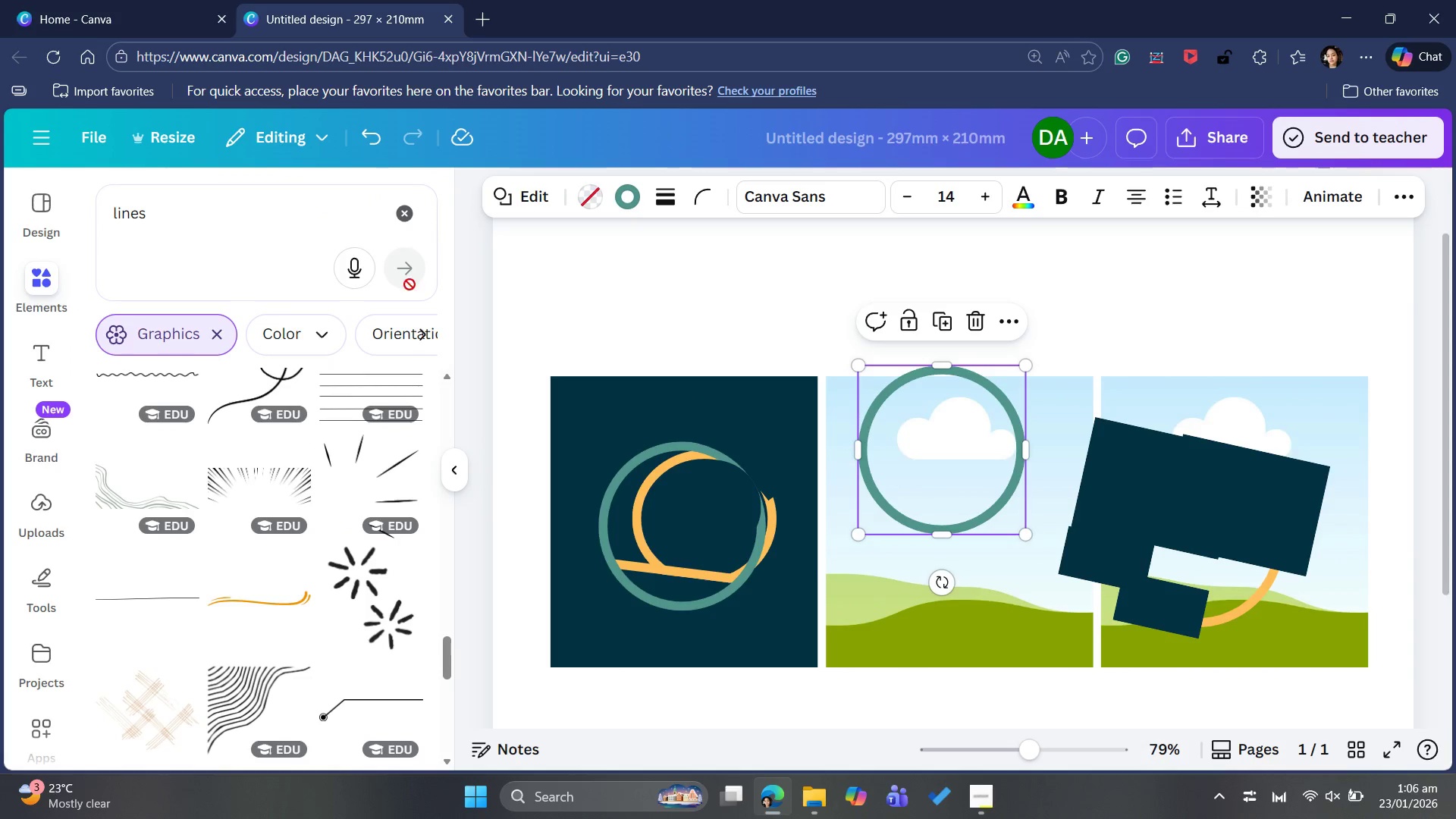 
left_click([188, 201])
 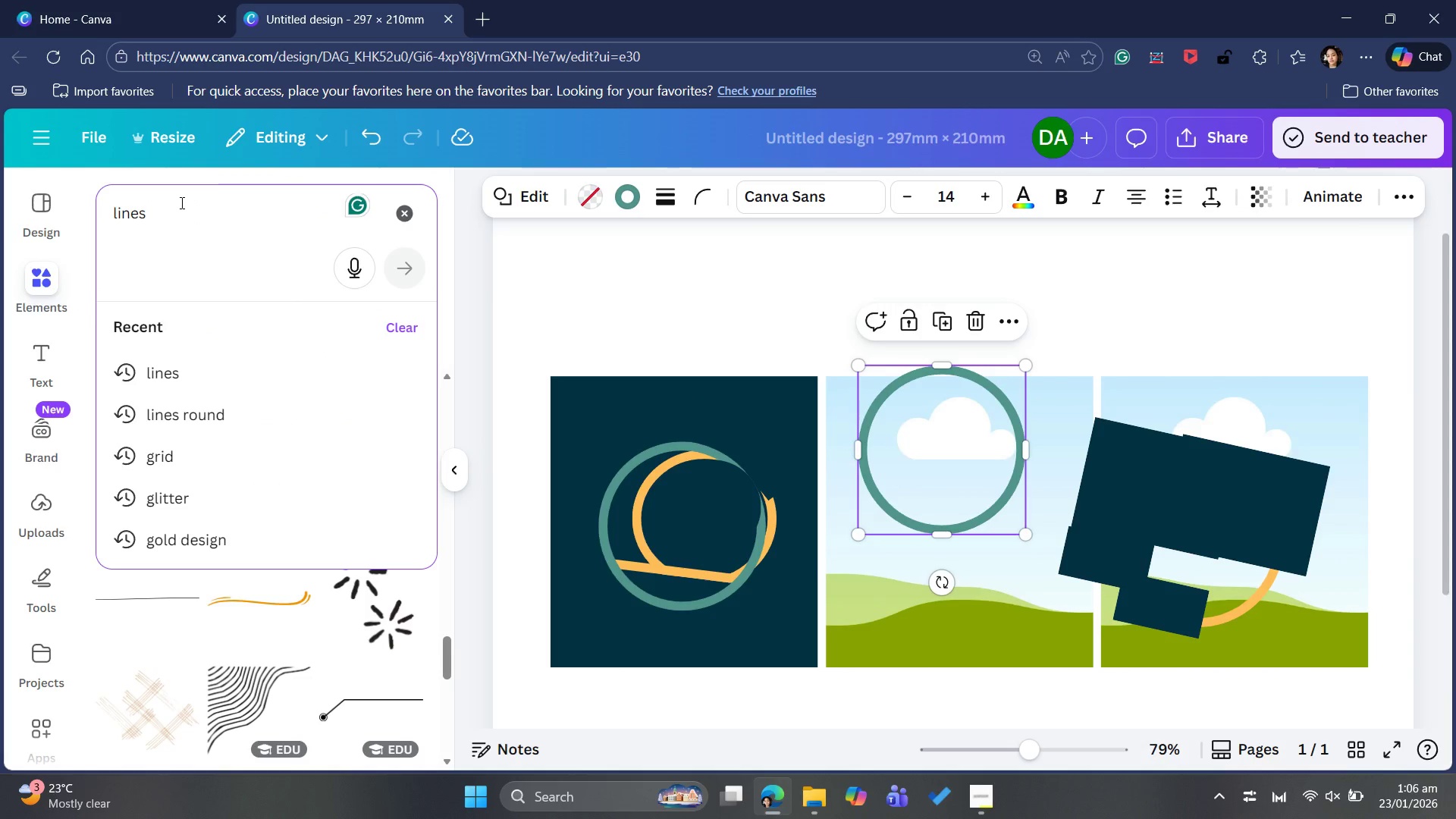 
hold_key(key=Backspace, duration=1.2)
 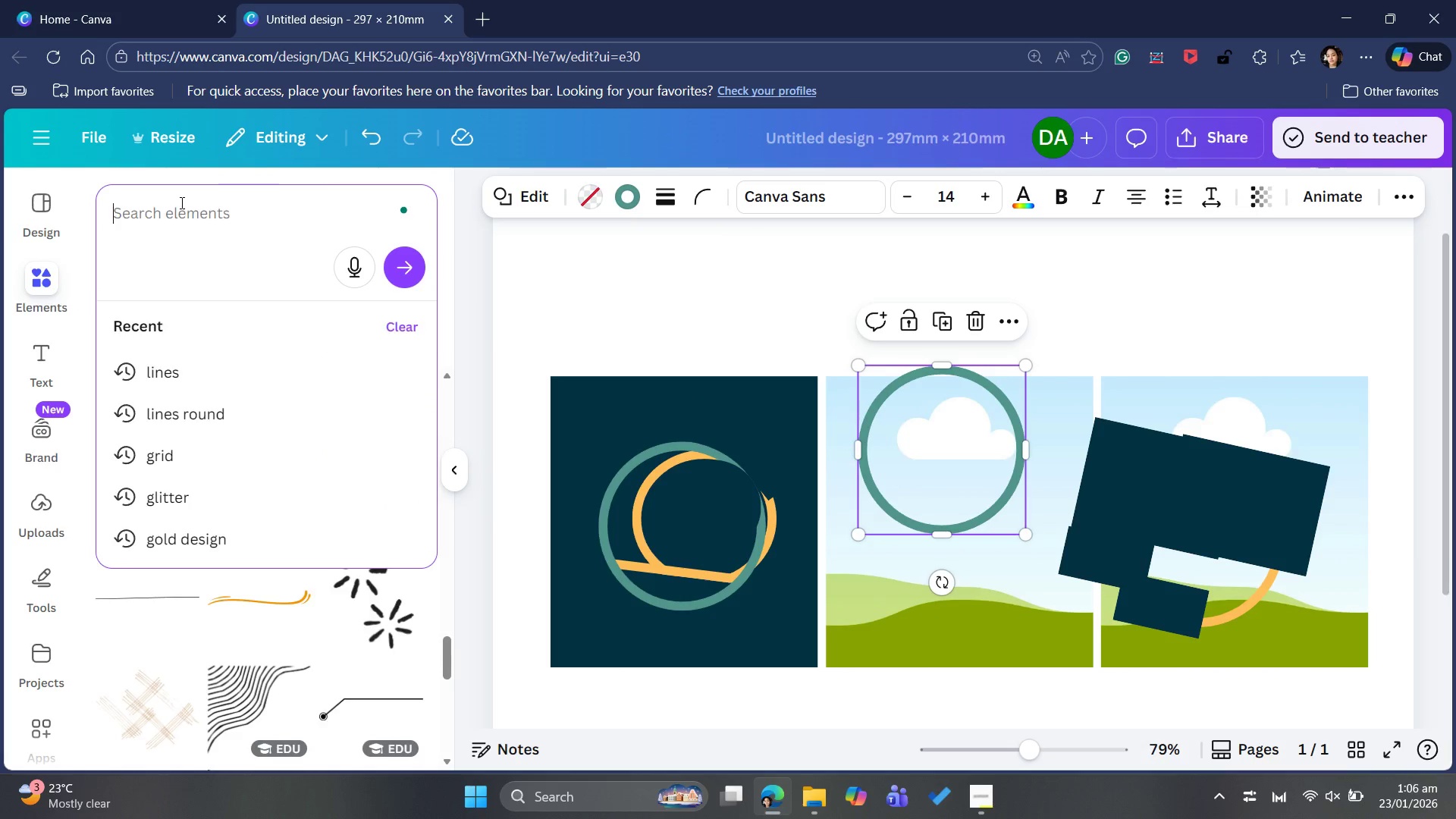 
type(half cir)
 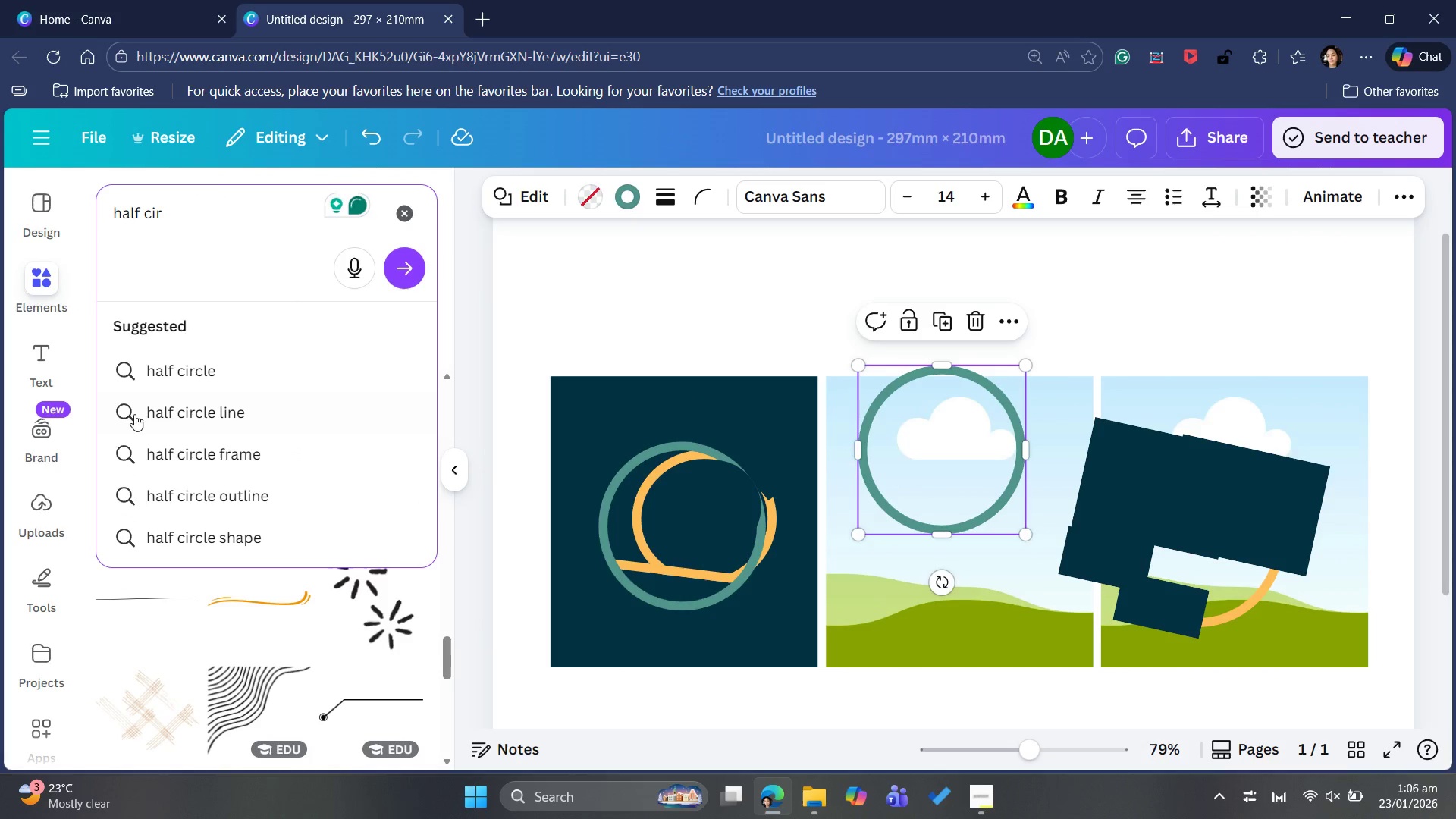 
left_click([177, 379])
 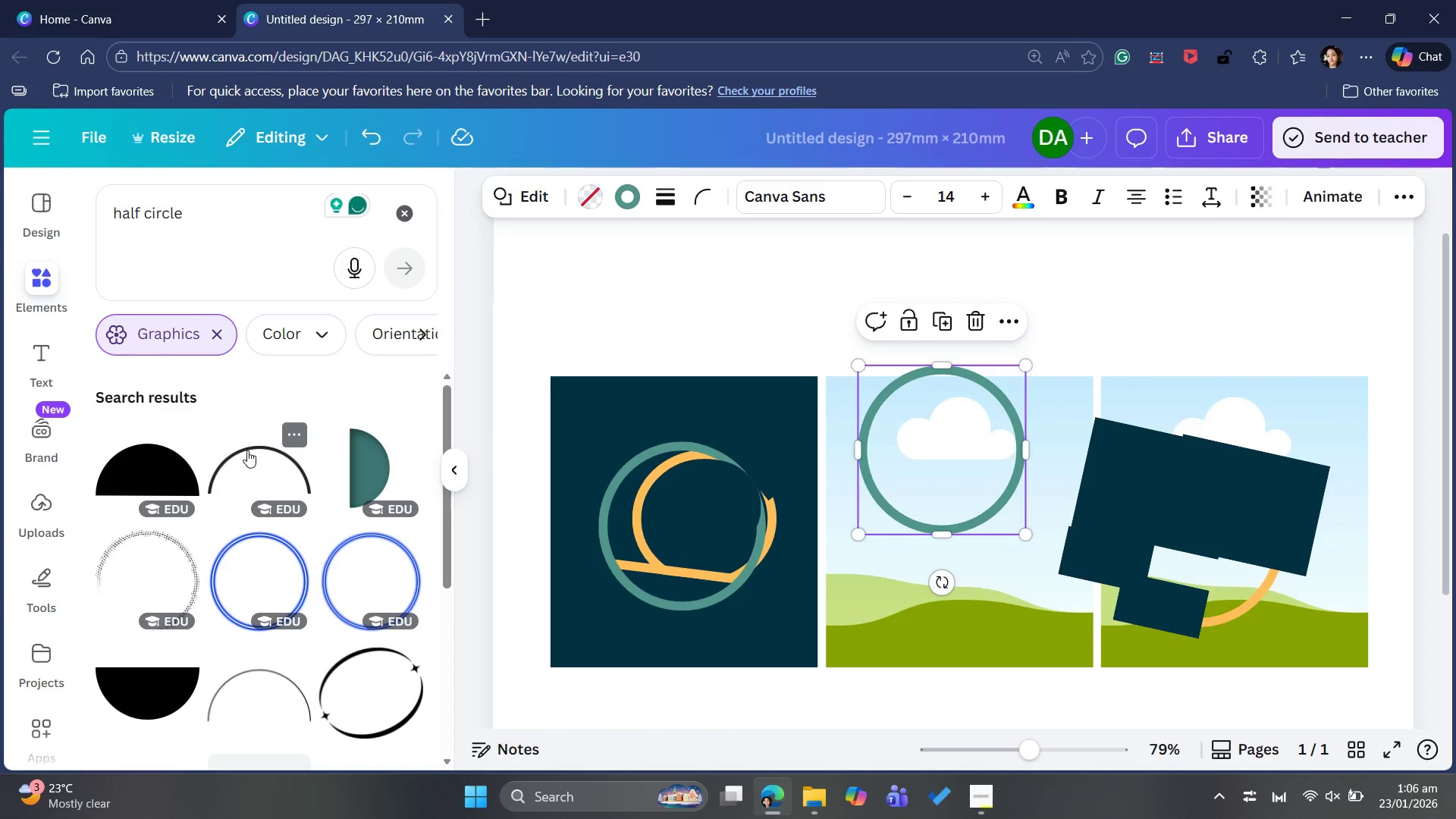 
wait(6.3)
 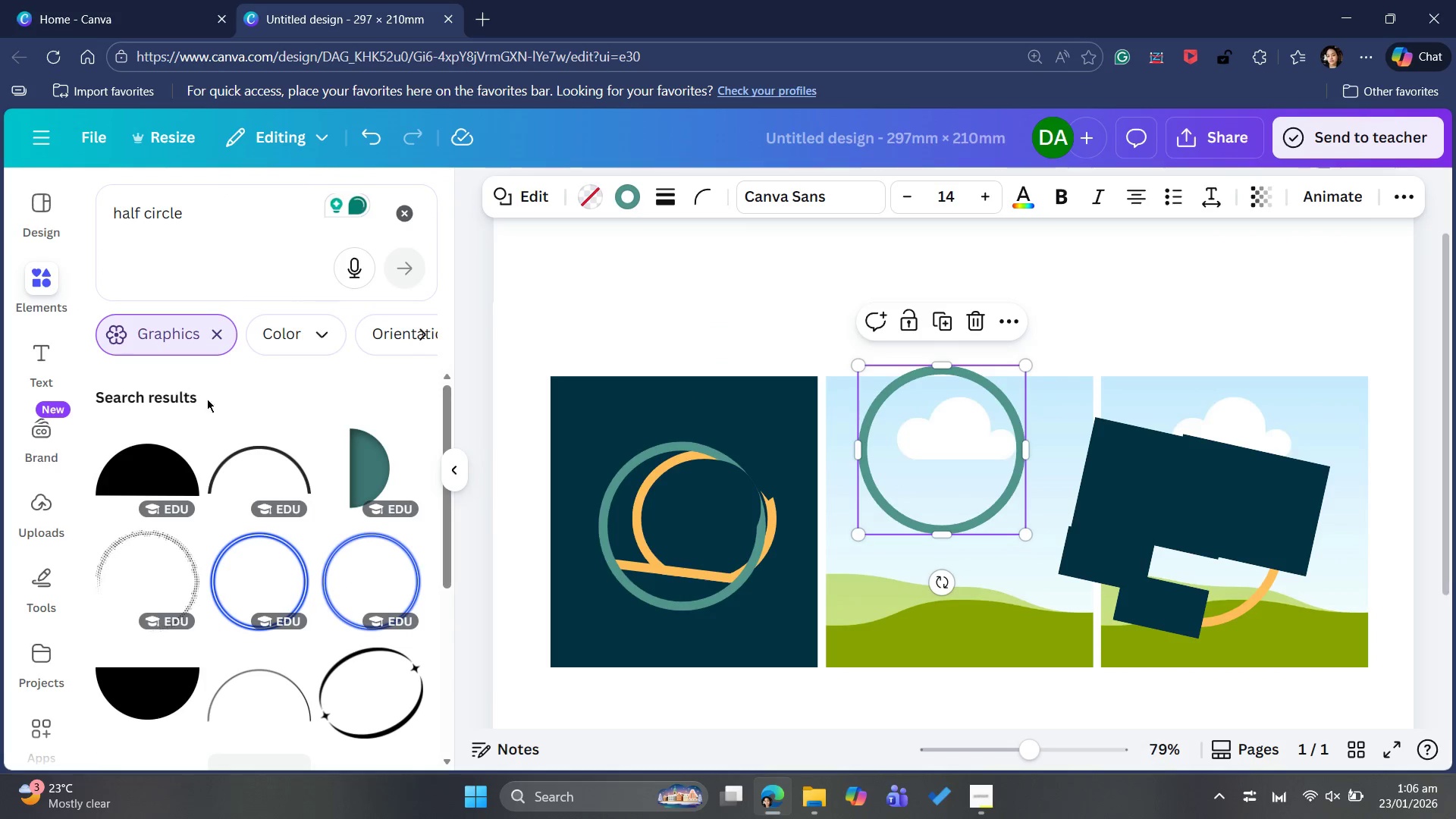 
left_click([247, 450])
 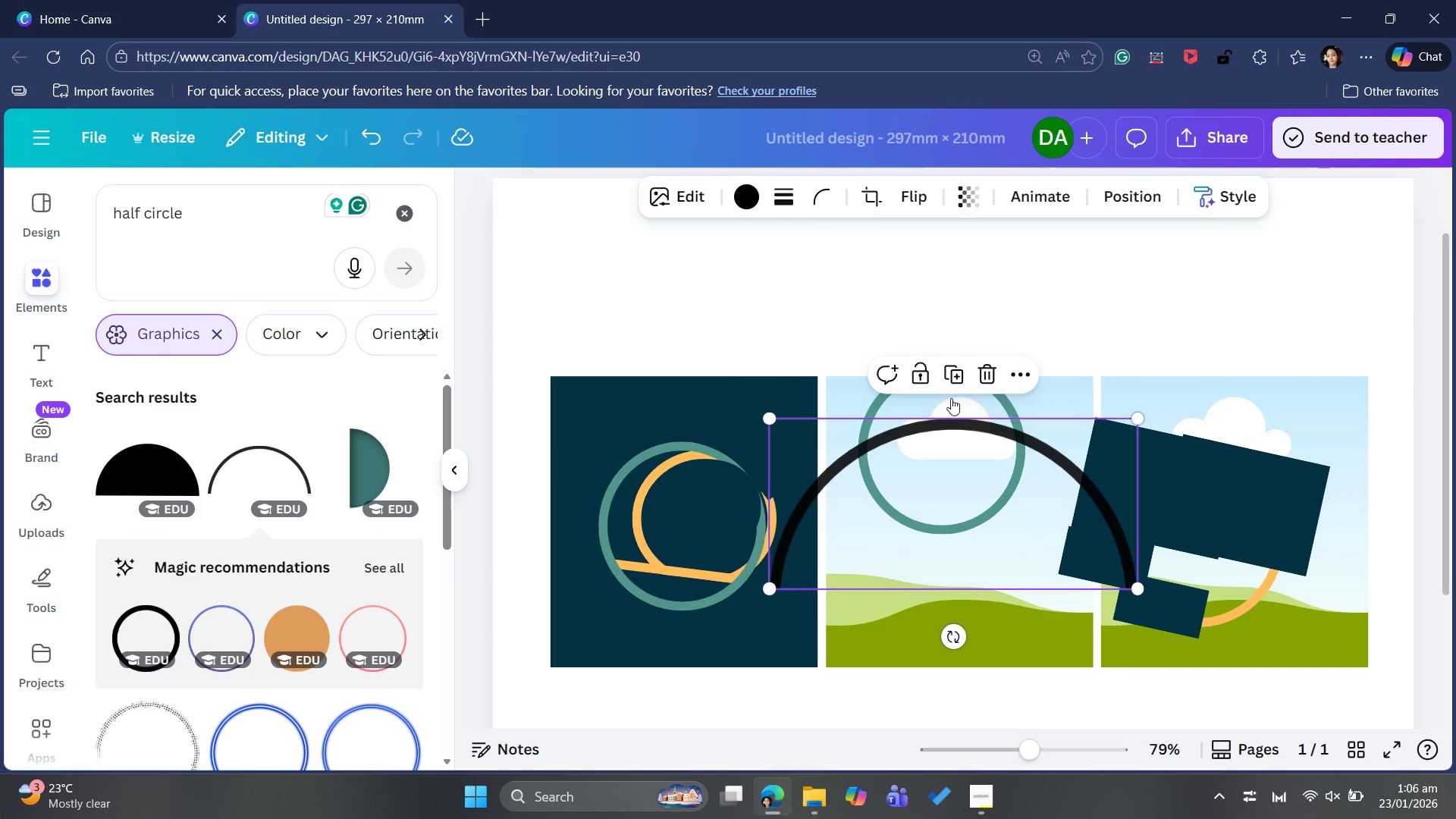 
wait(6.42)
 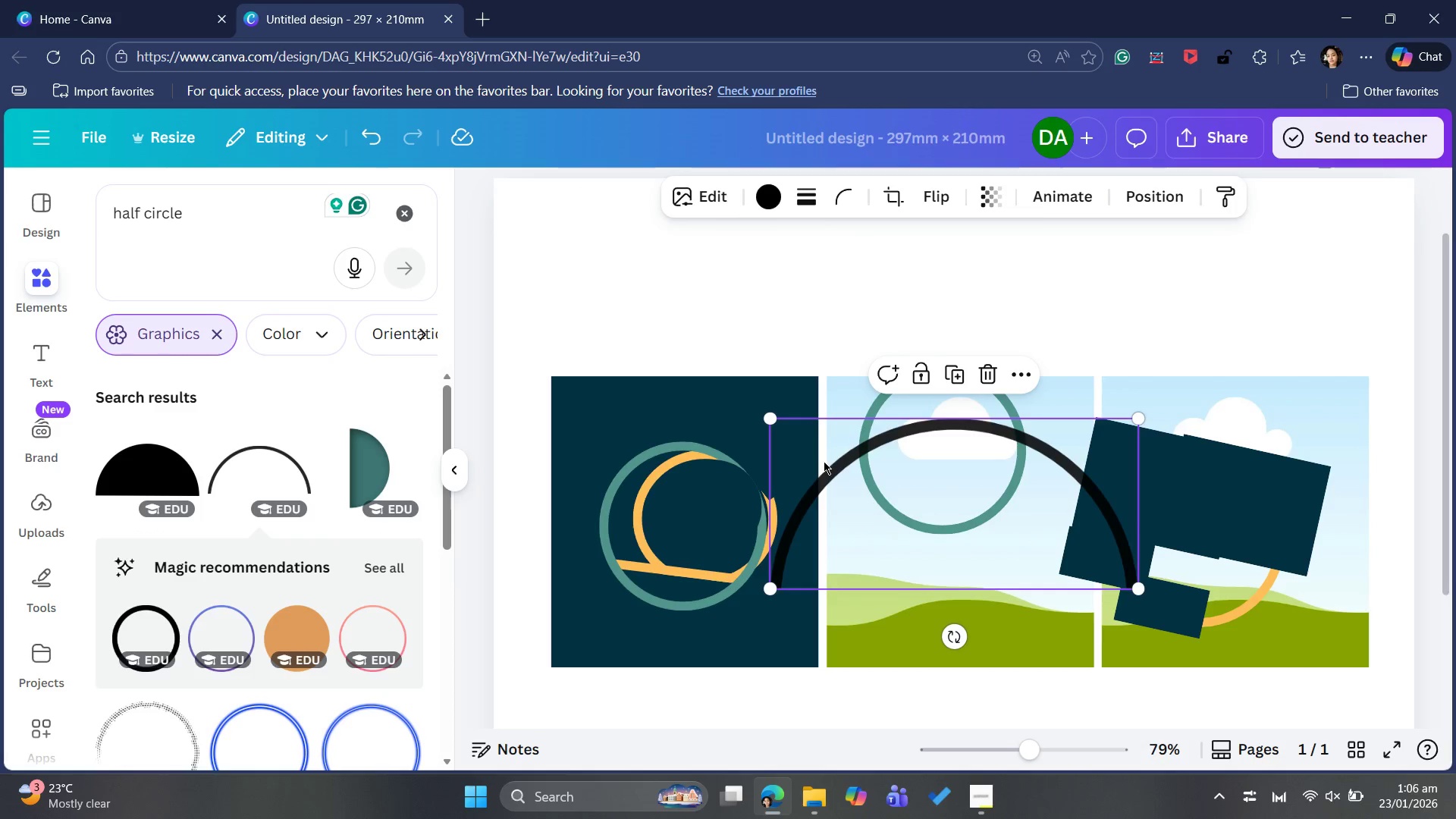 
left_click_drag(start_coordinate=[951, 631], to_coordinate=[814, 507])
 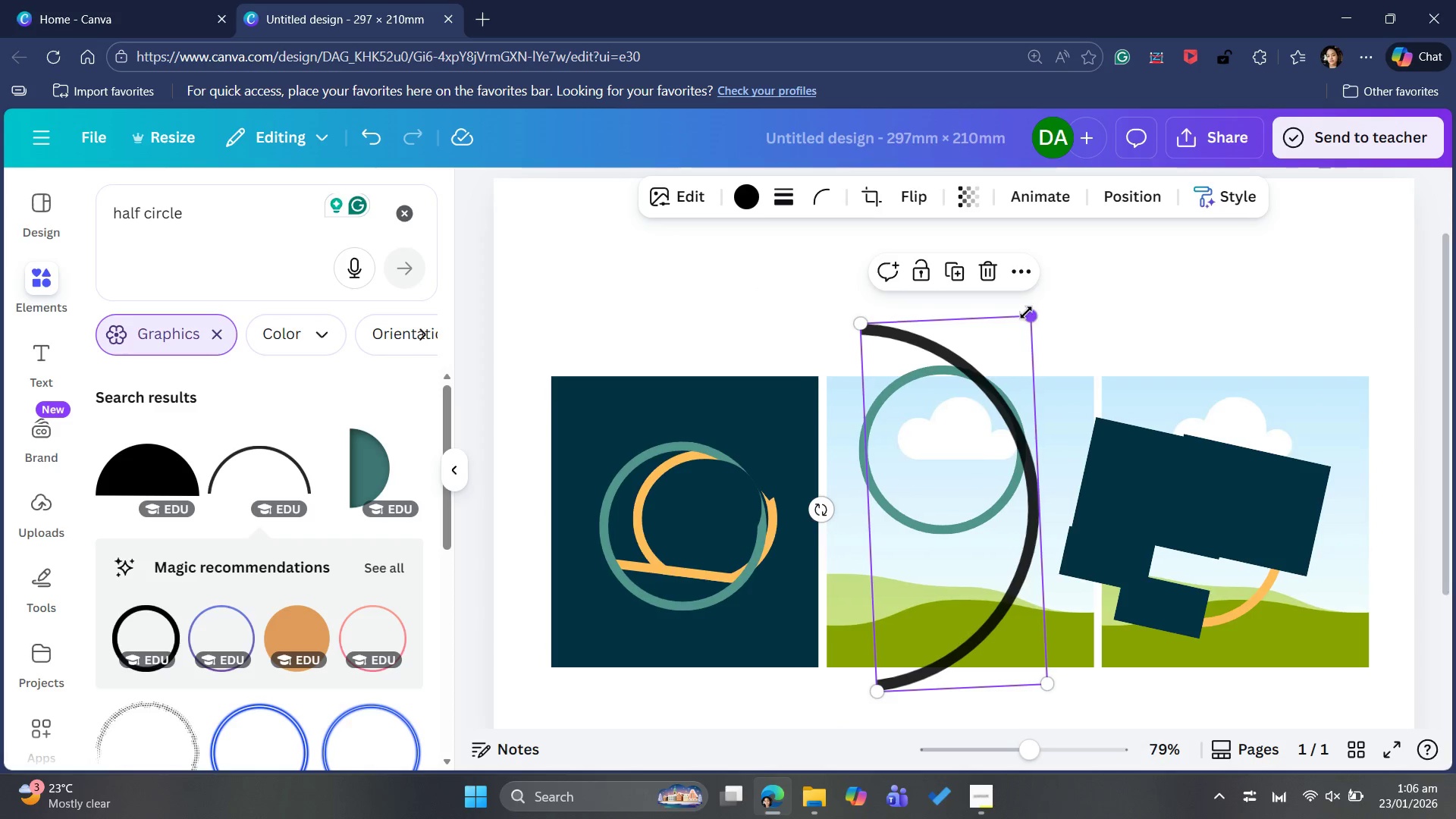 
left_click_drag(start_coordinate=[1034, 322], to_coordinate=[1076, 390])
 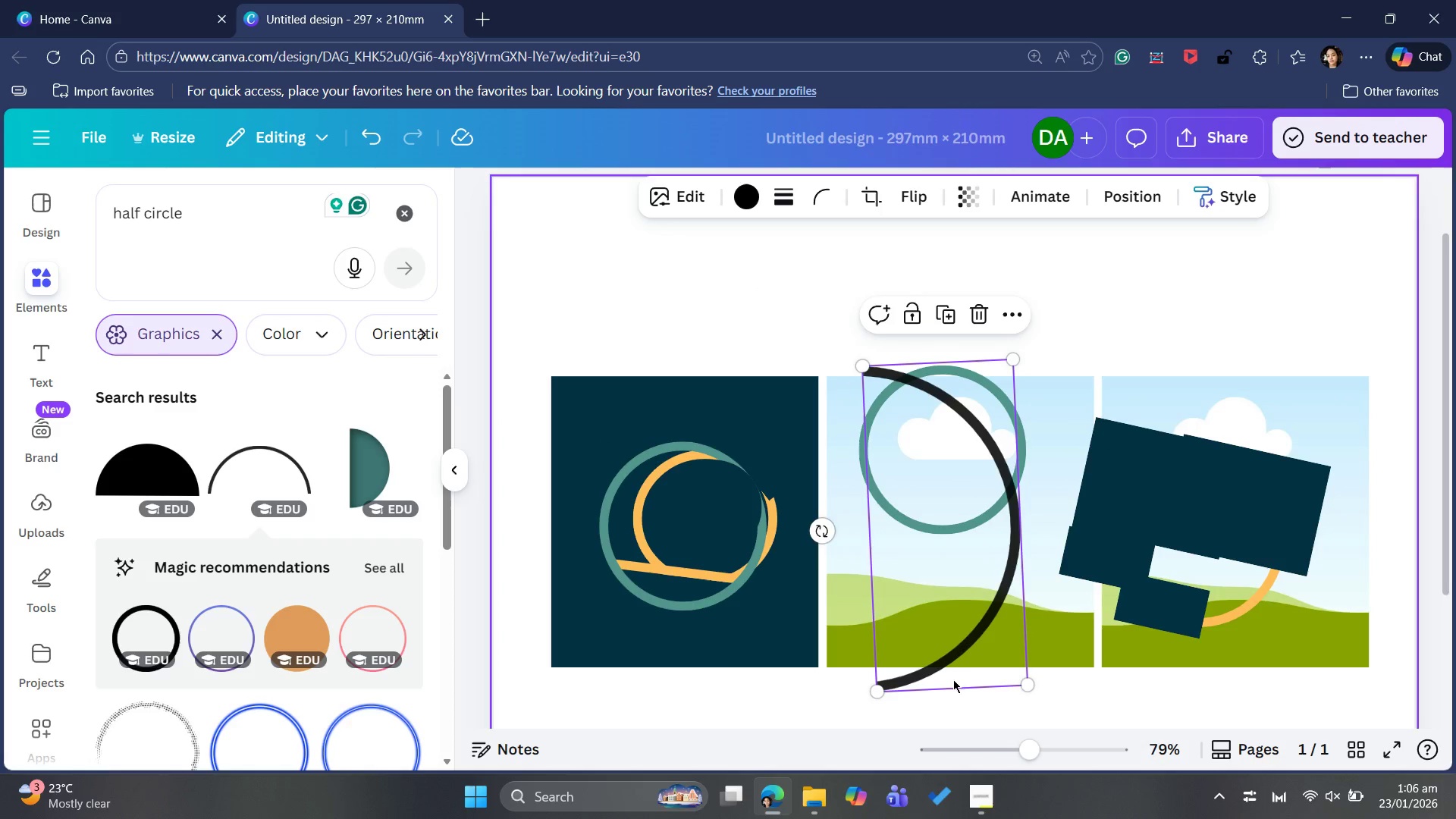 
left_click_drag(start_coordinate=[965, 645], to_coordinate=[755, 567])
 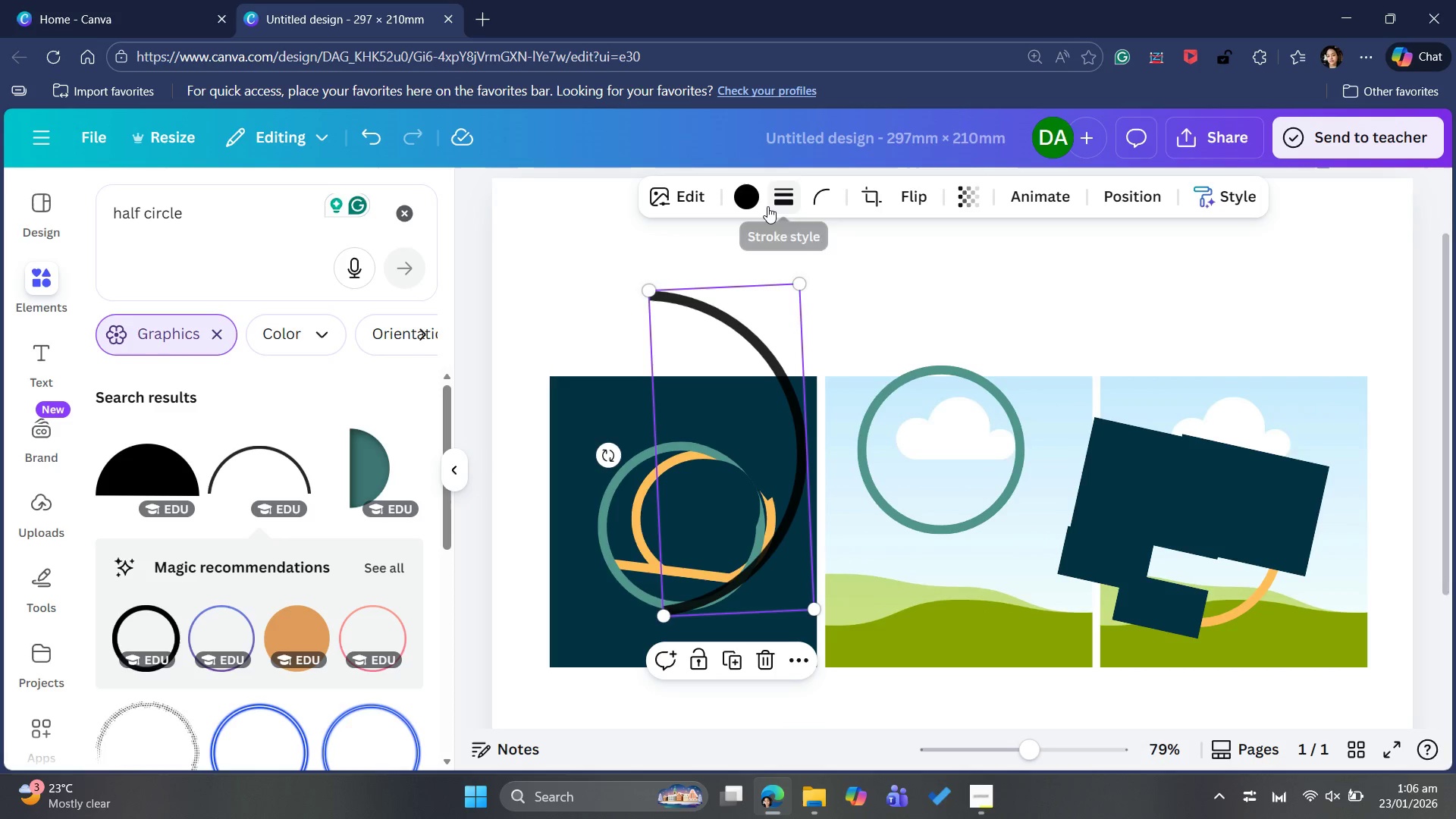 
wait(10.92)
 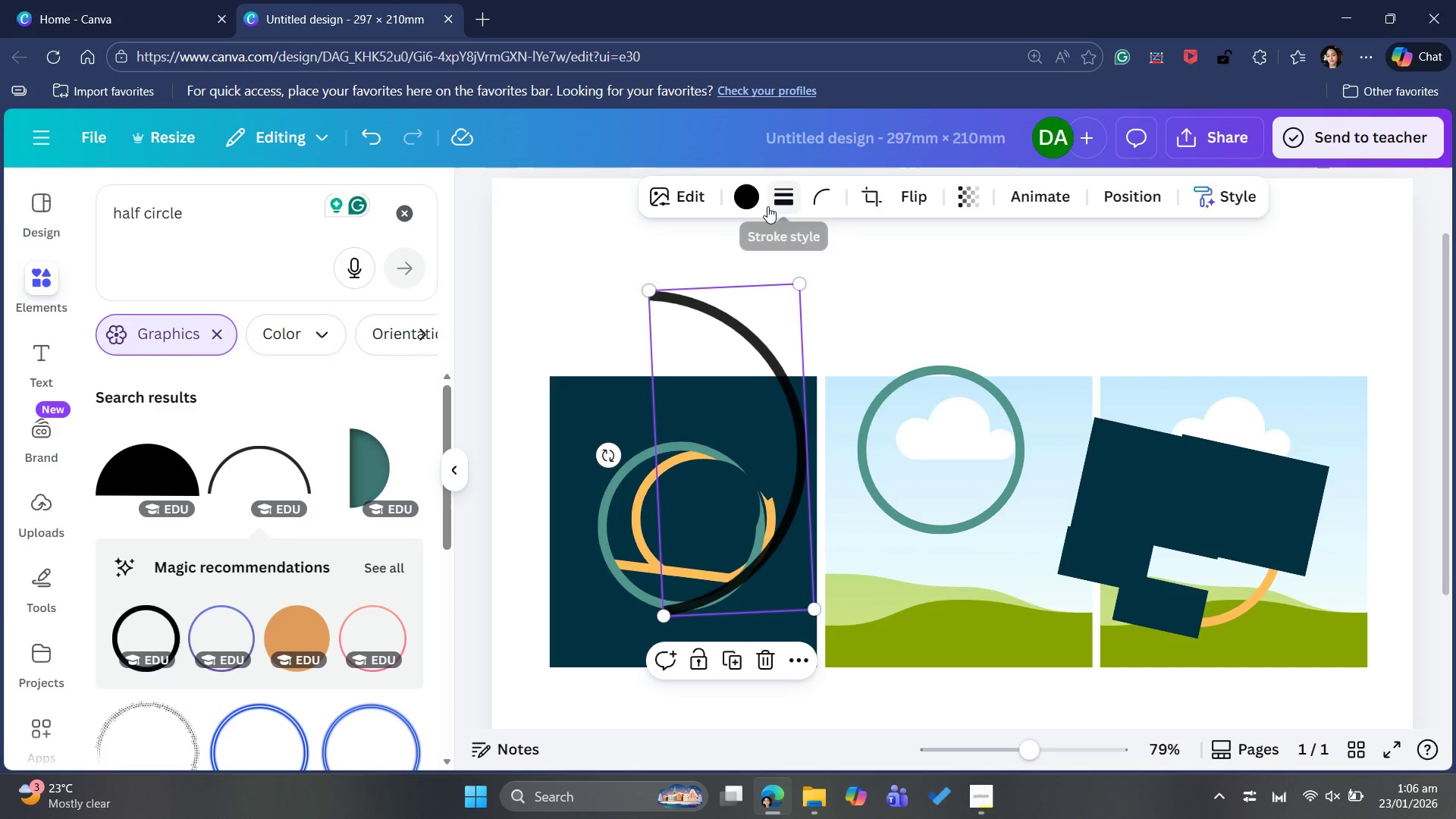 
mouse_move([764, 202])
 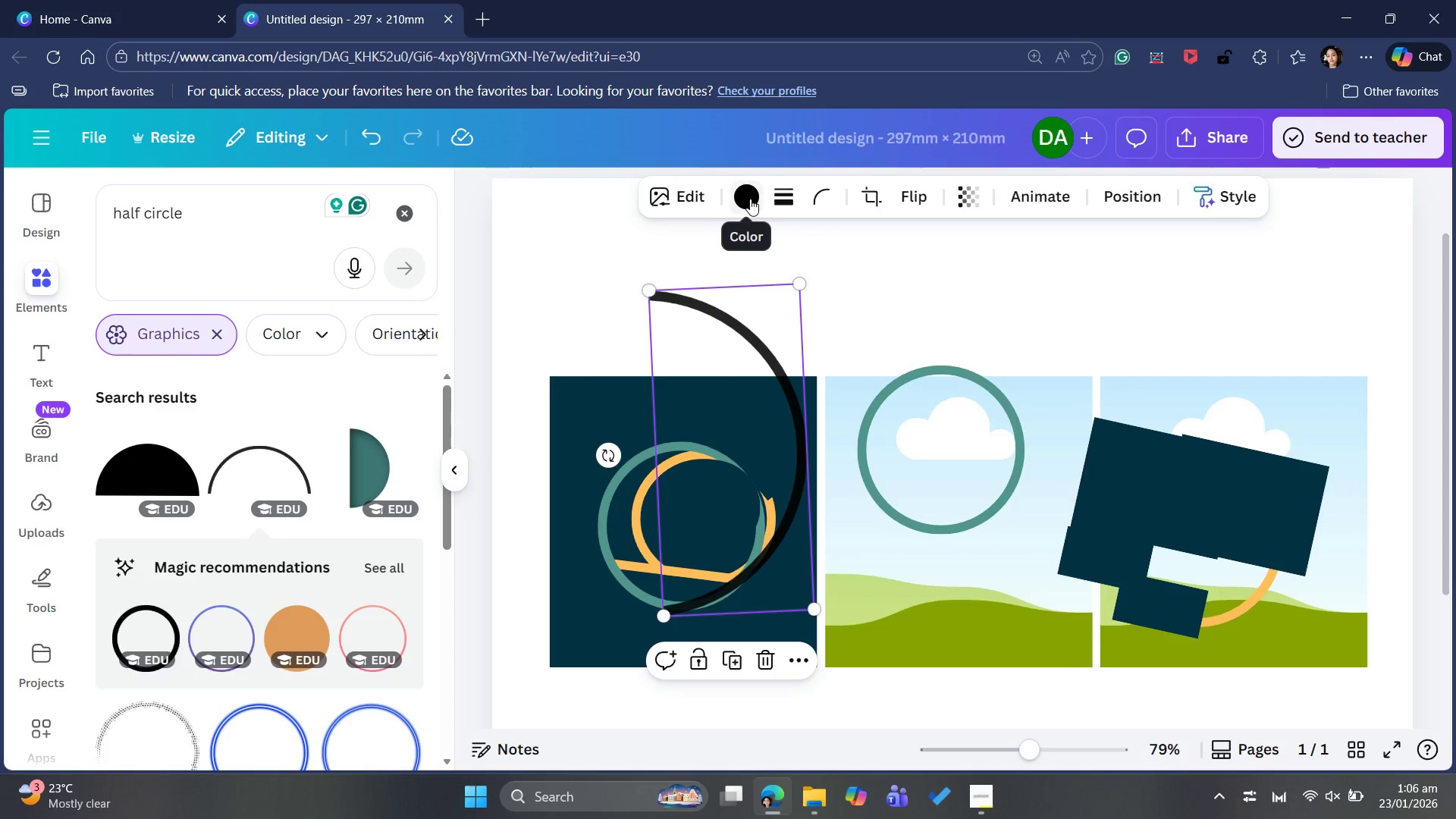 
left_click([750, 199])
 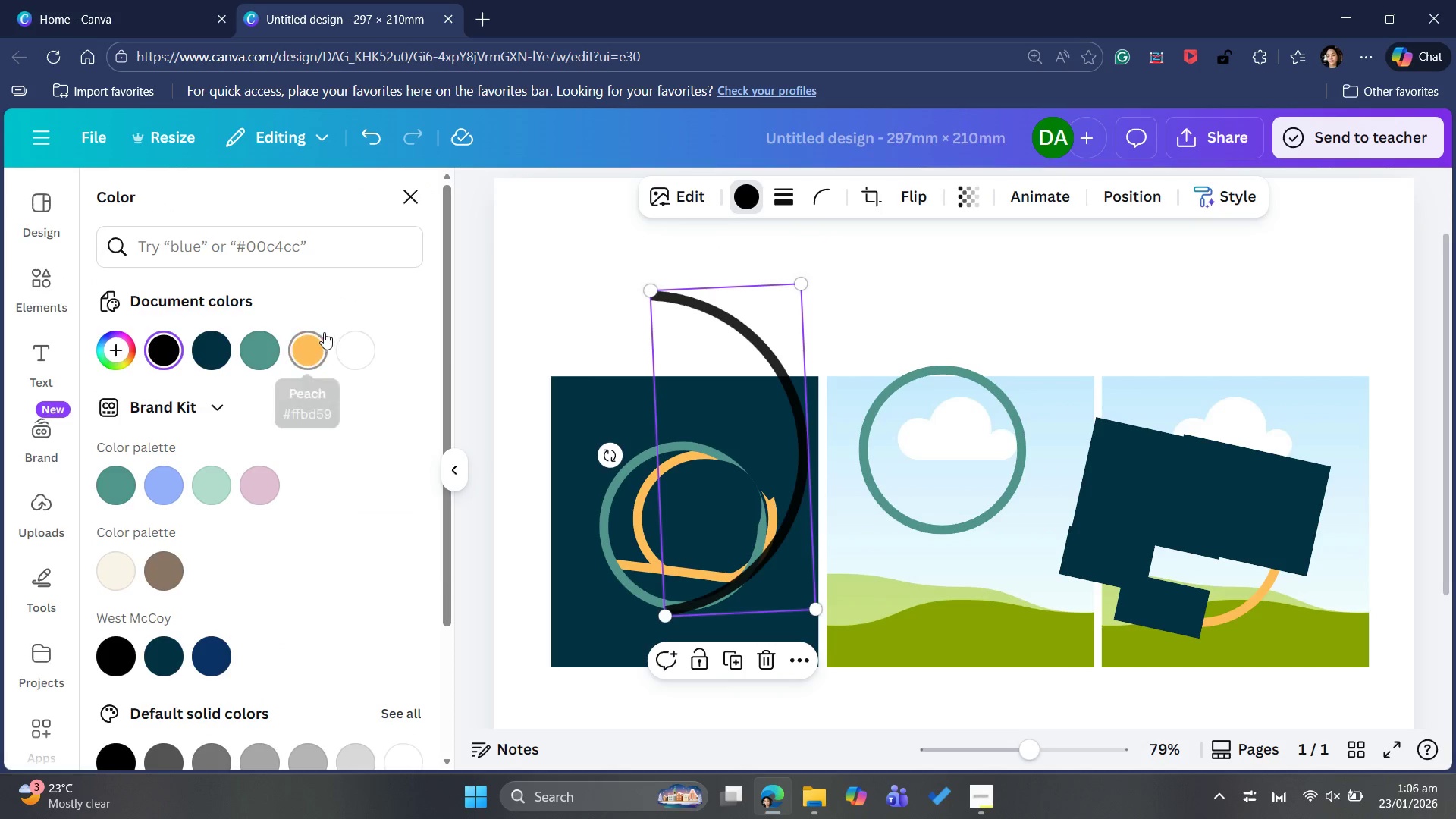 
left_click([323, 341])
 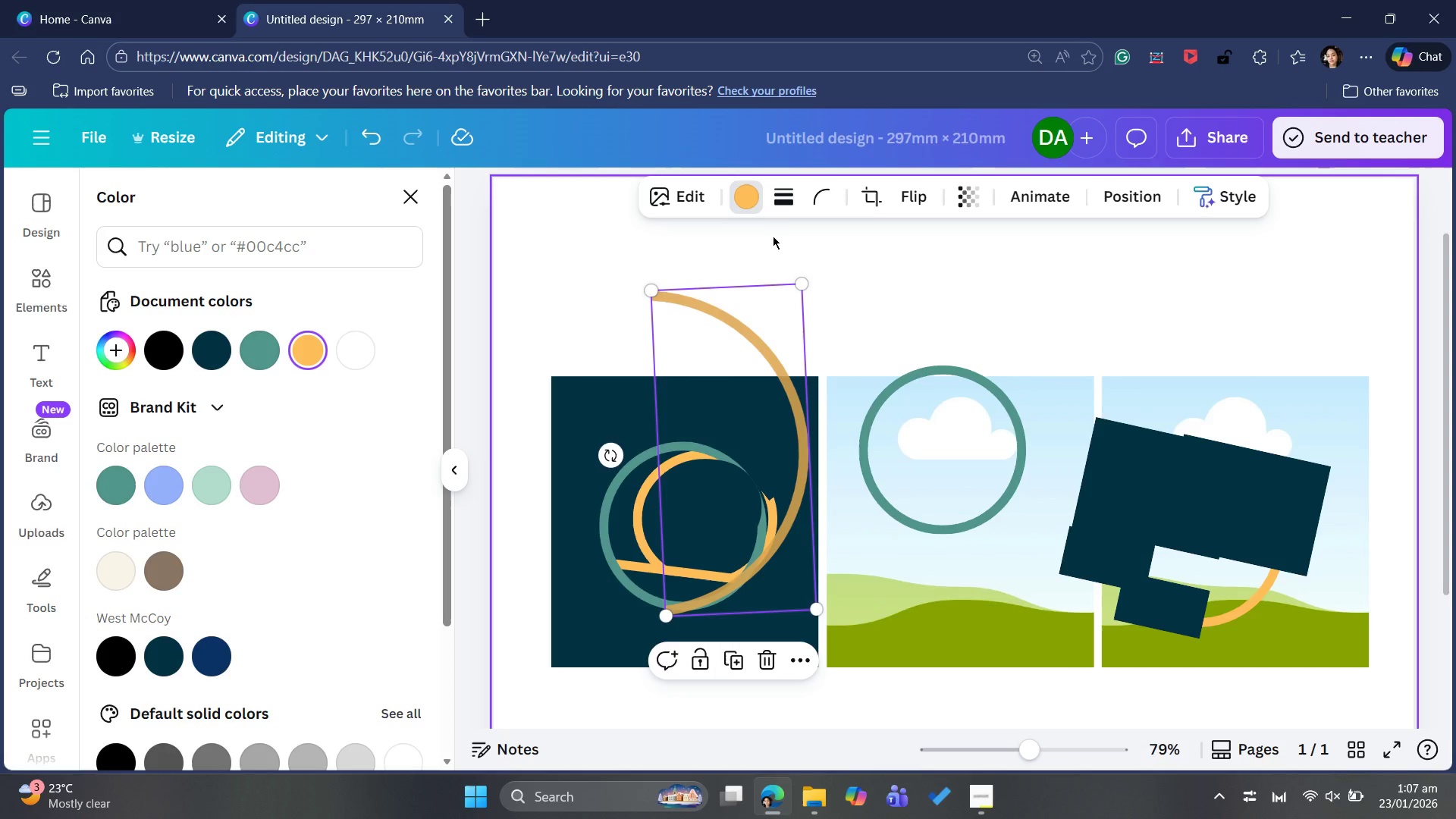 
wait(7.72)
 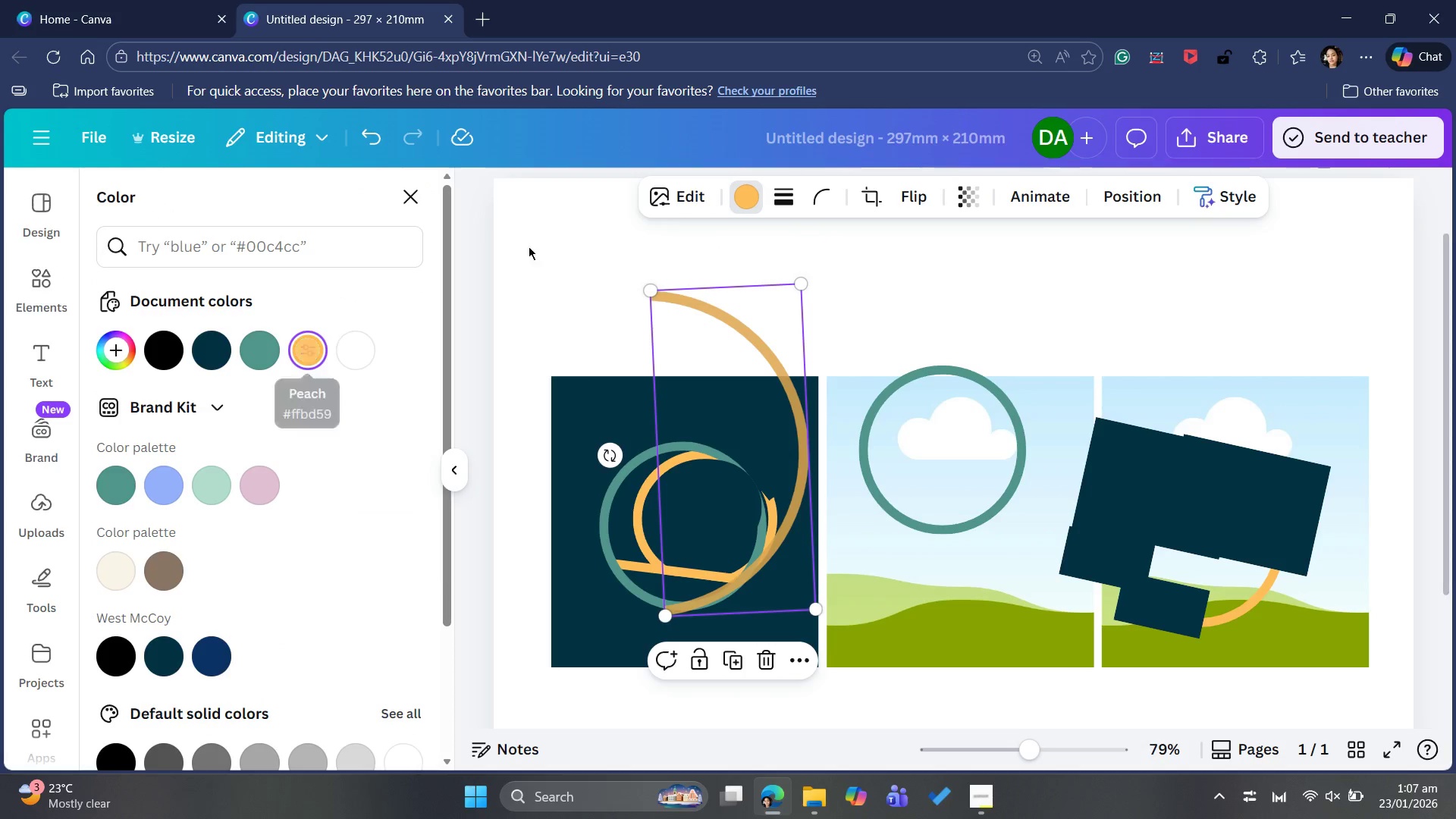 
left_click_drag(start_coordinate=[739, 331], to_coordinate=[746, 334])
 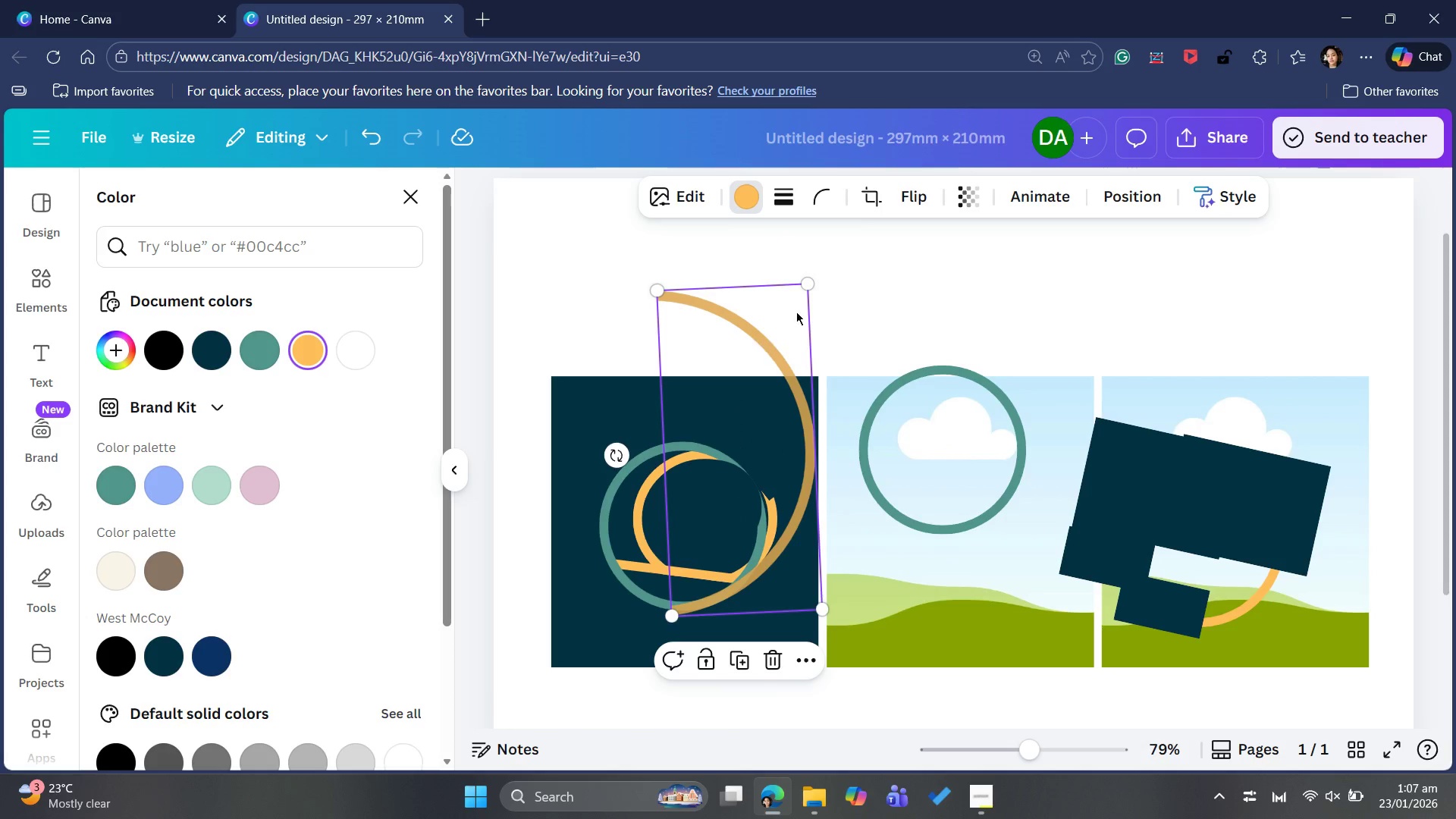 
left_click([780, 200])
 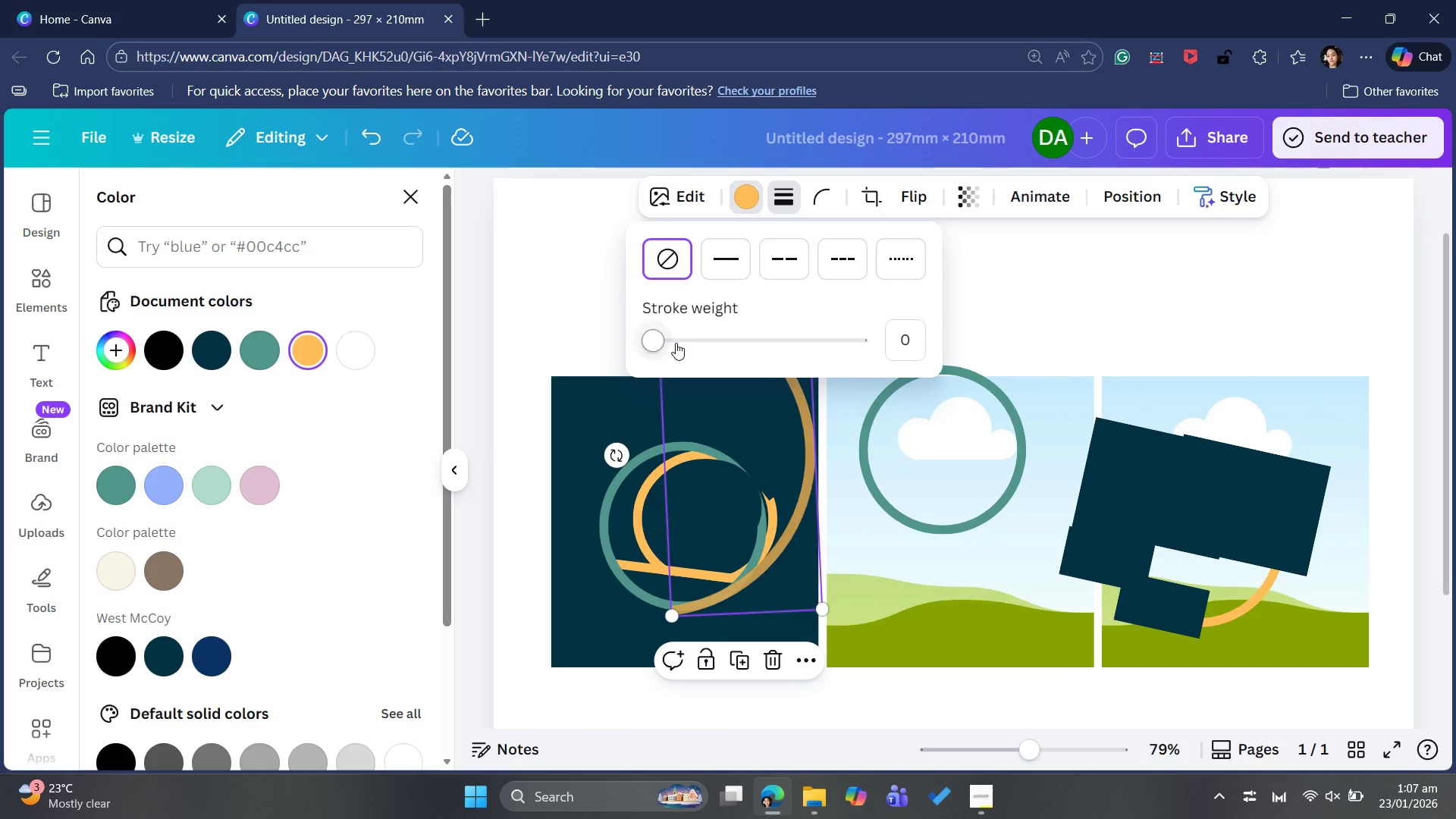 
left_click([682, 336])
 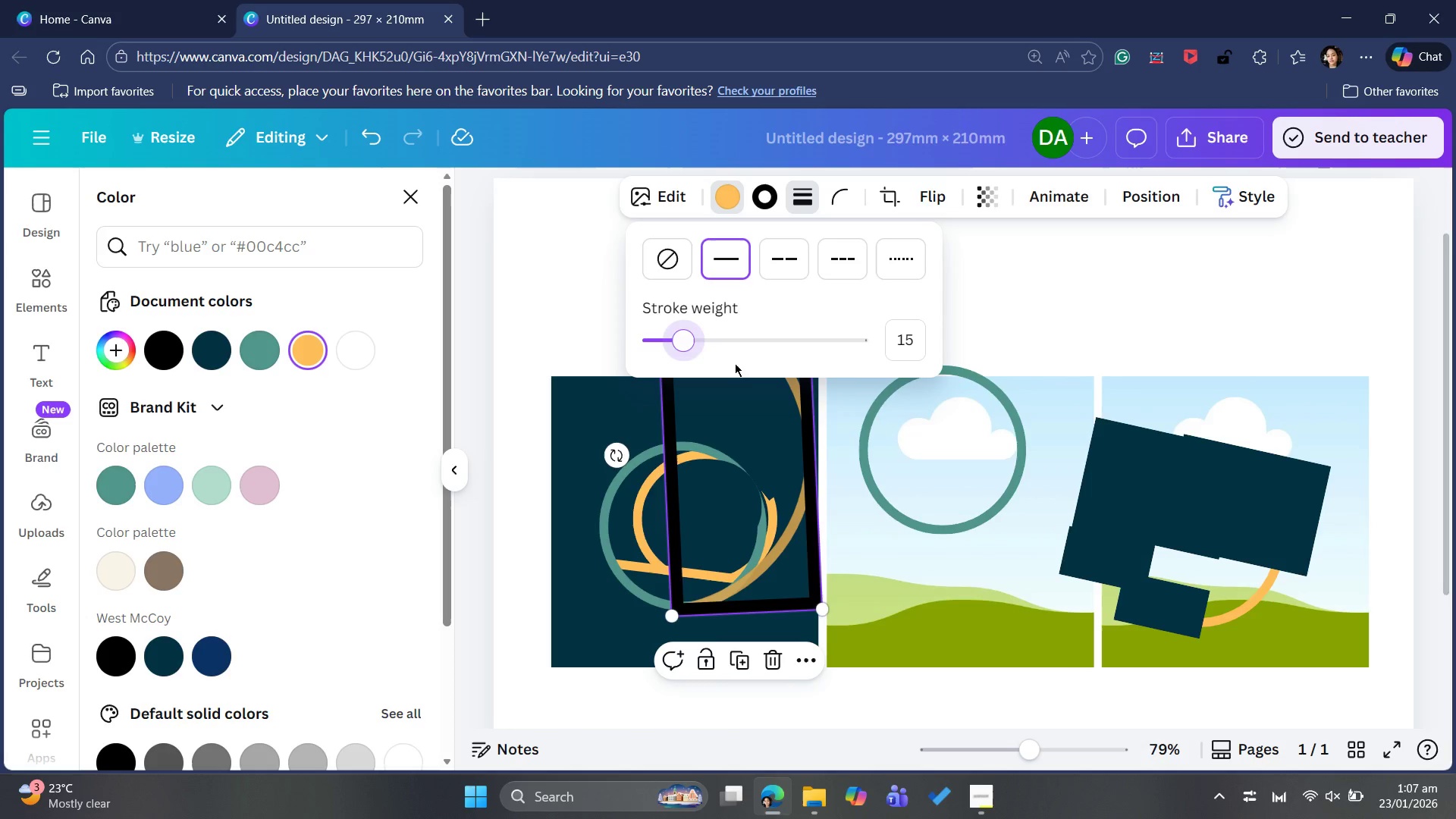 
hold_key(key=ControlLeft, duration=0.45)
 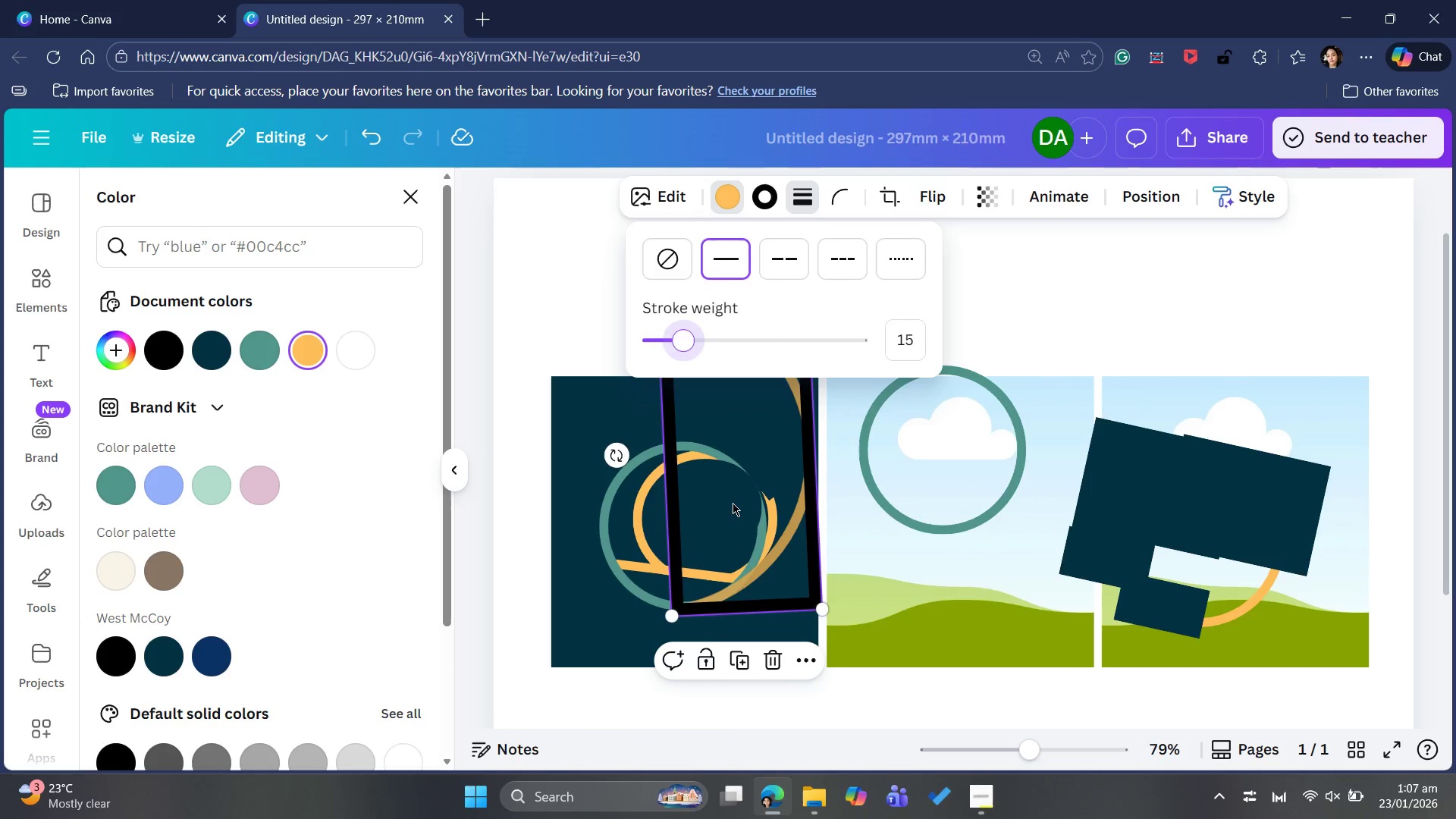 
left_click([730, 500])
 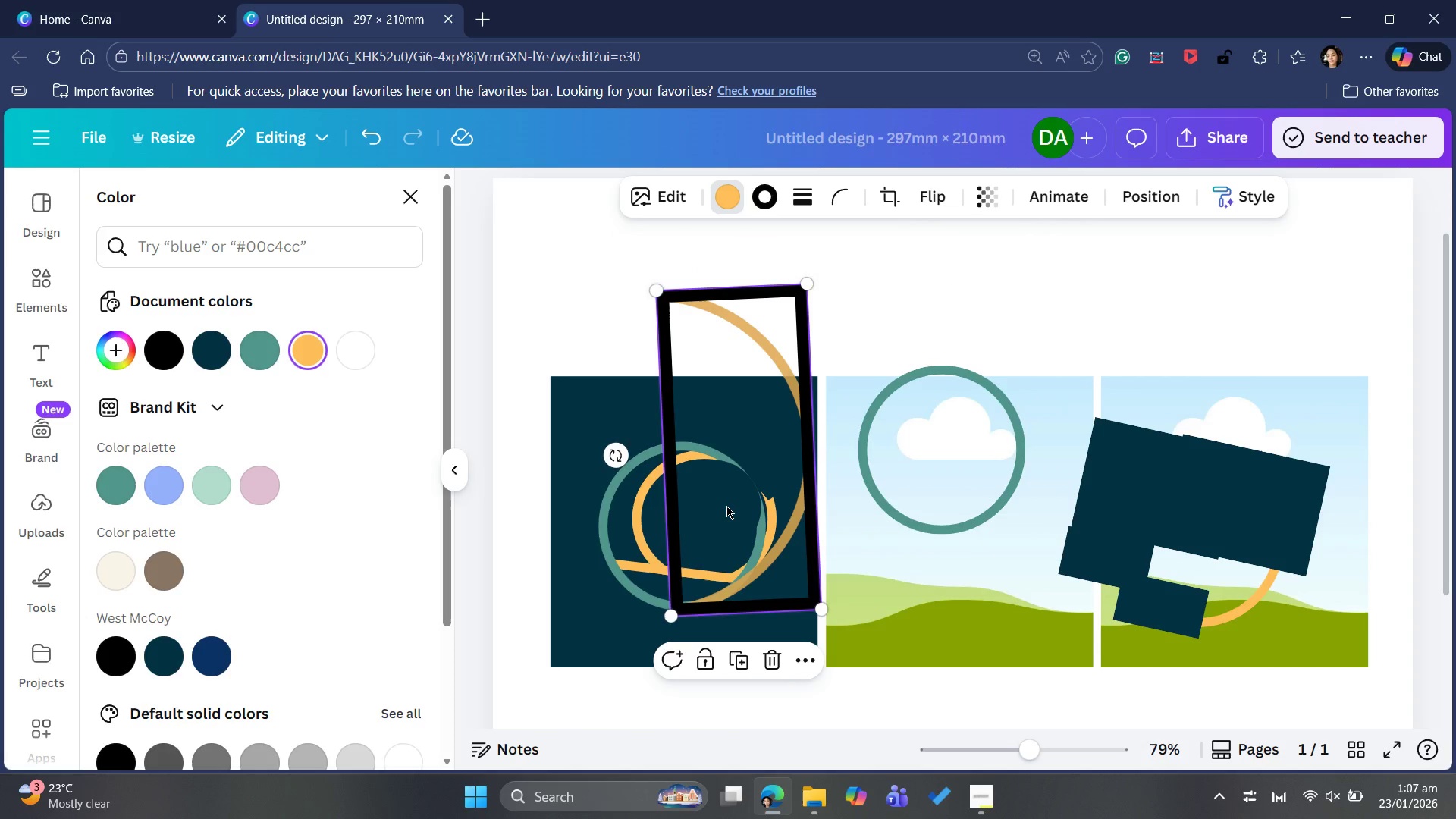 
key(Control+Z)
 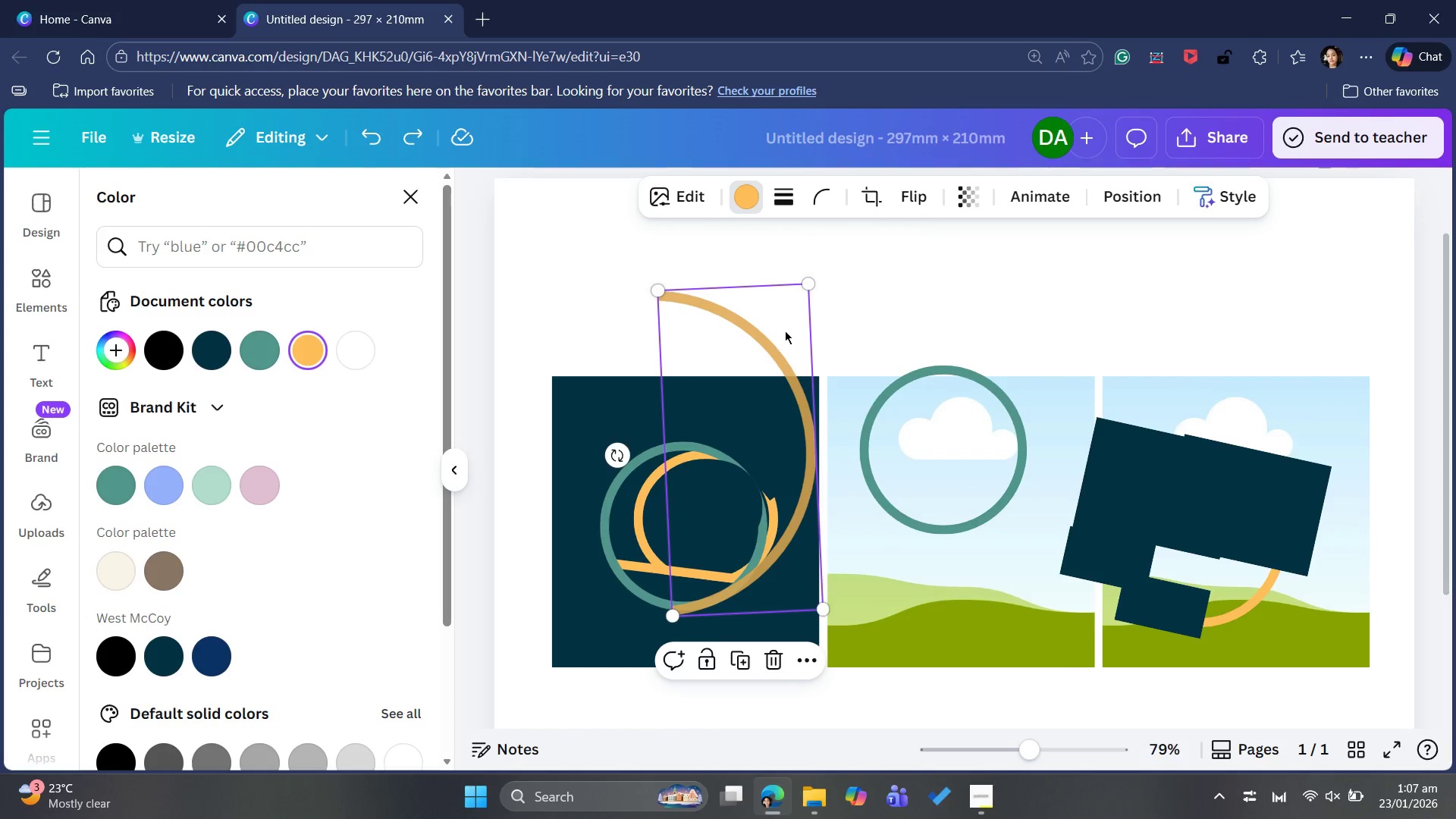 
left_click_drag(start_coordinate=[759, 312], to_coordinate=[740, 388])
 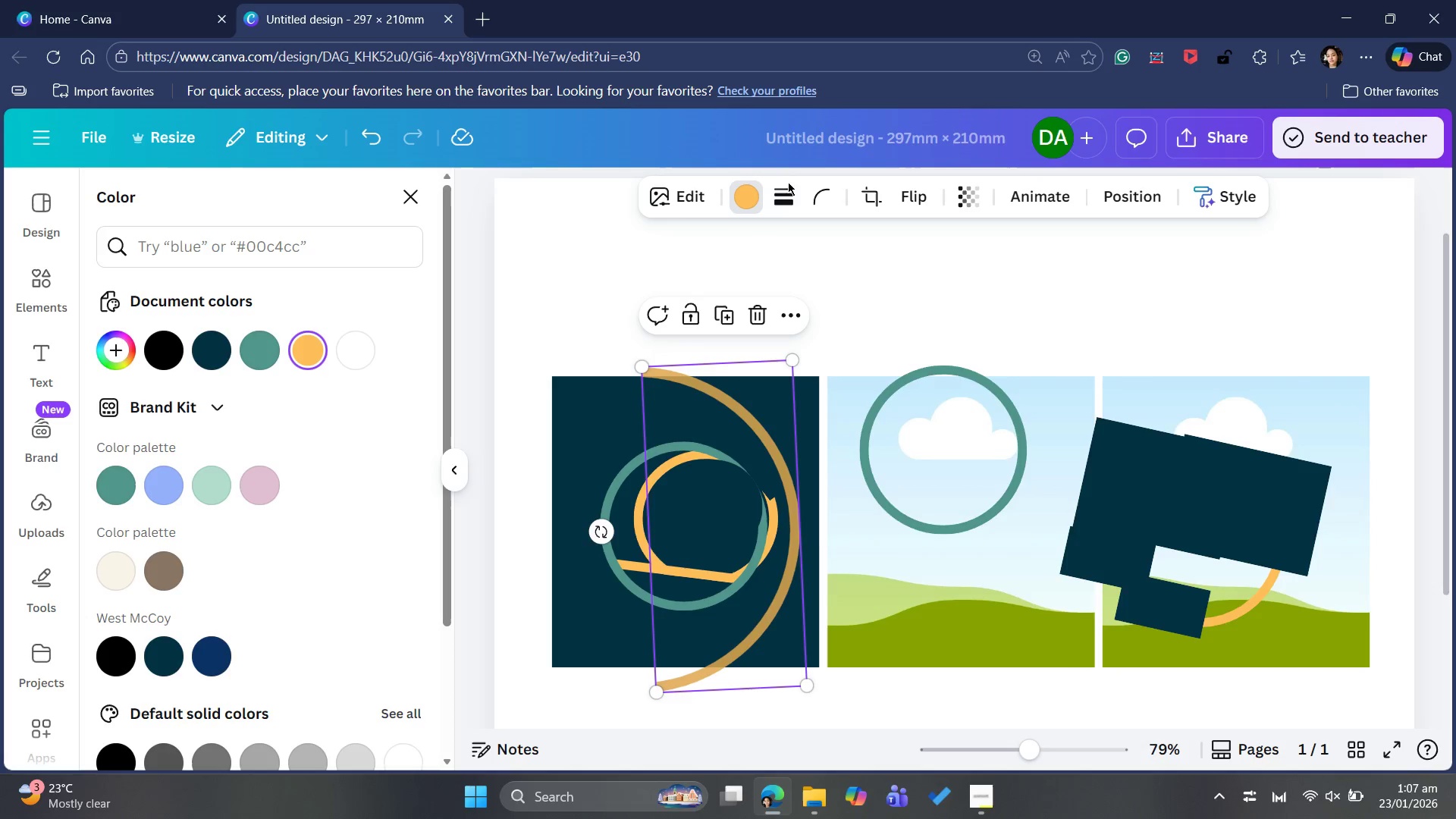 
left_click([776, 196])
 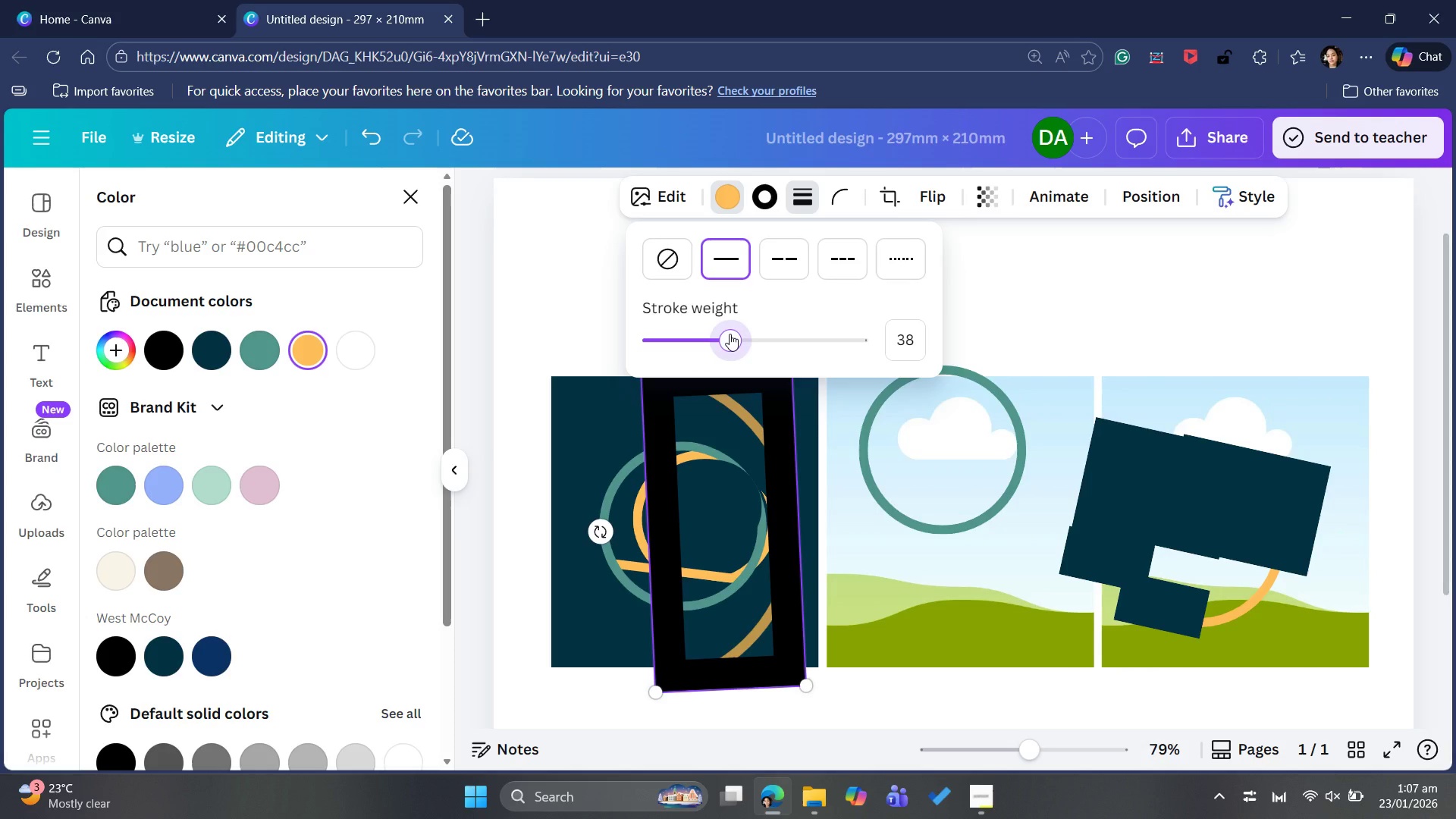 
key(Control+Z)
 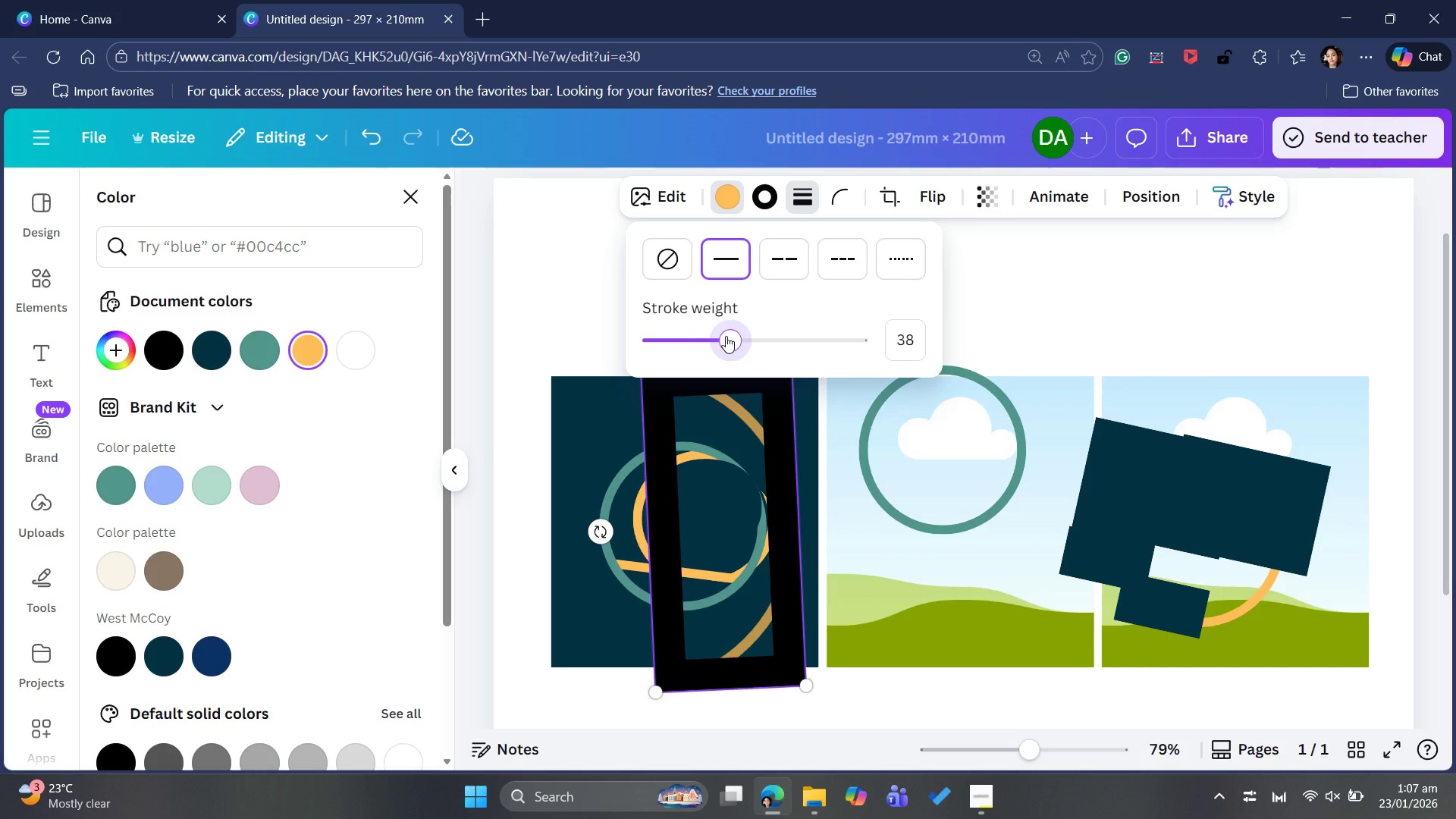 
left_click_drag(start_coordinate=[724, 334], to_coordinate=[593, 318])
 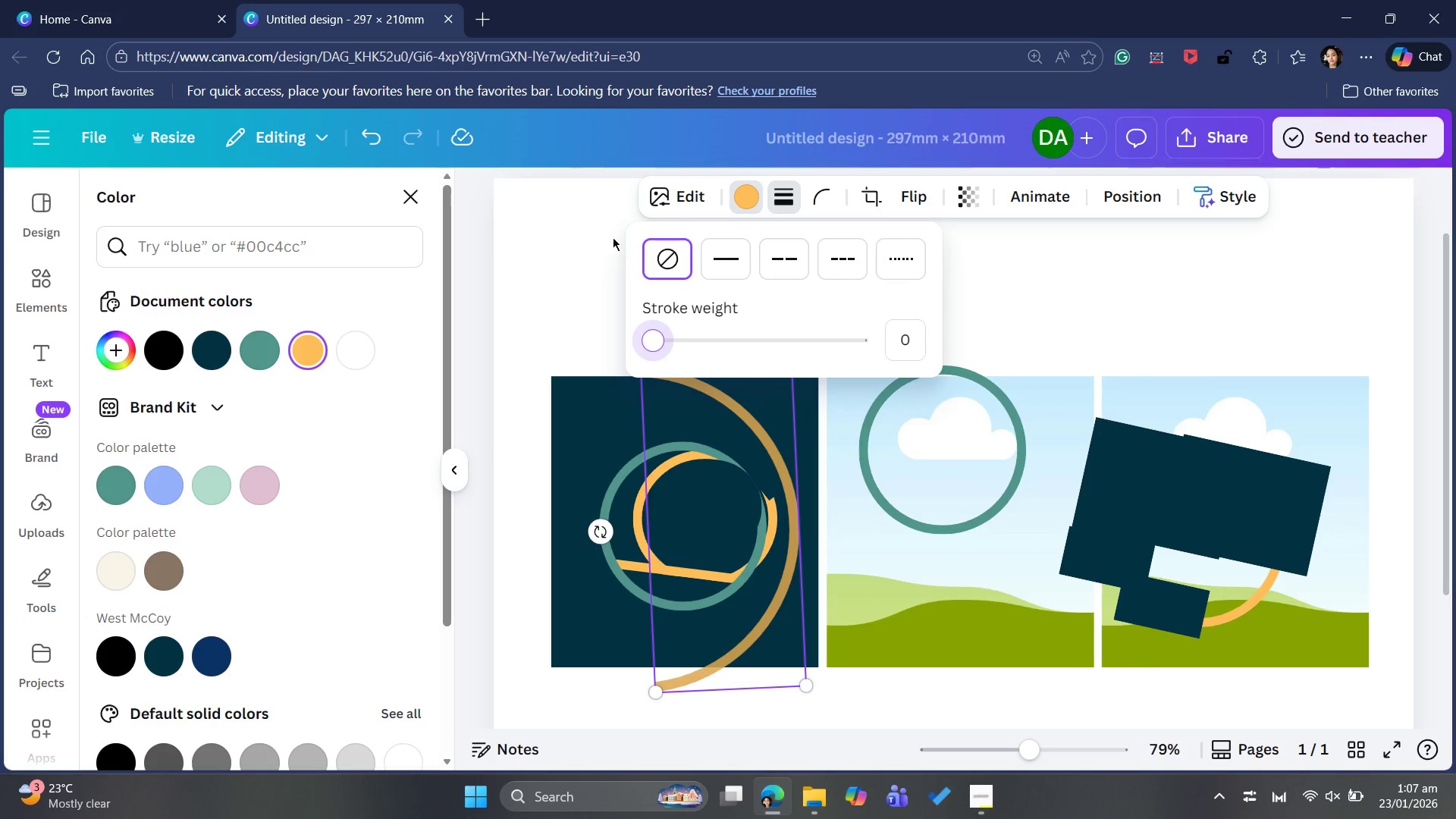 
left_click([529, 244])
 